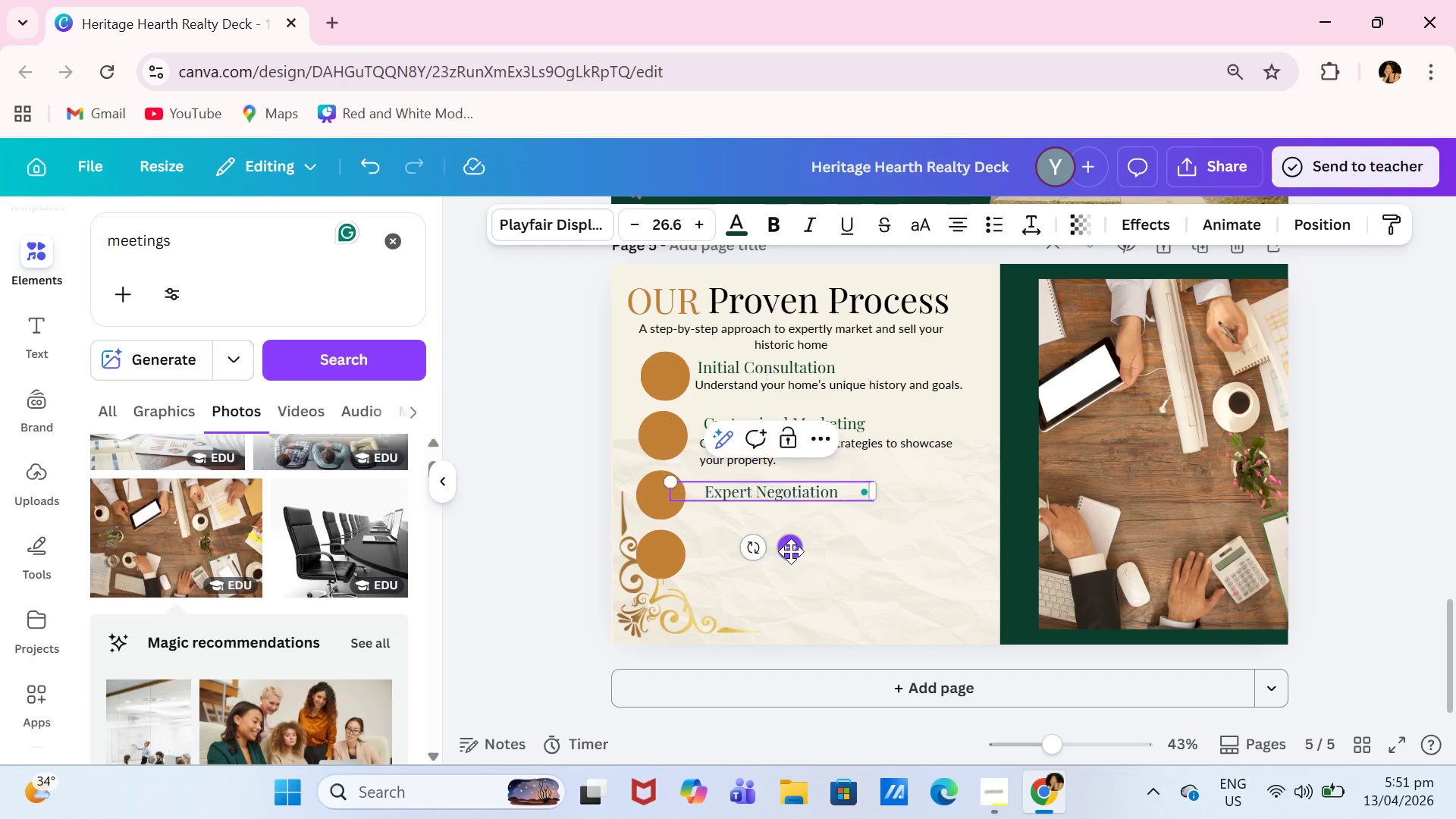 
left_click([791, 551])
 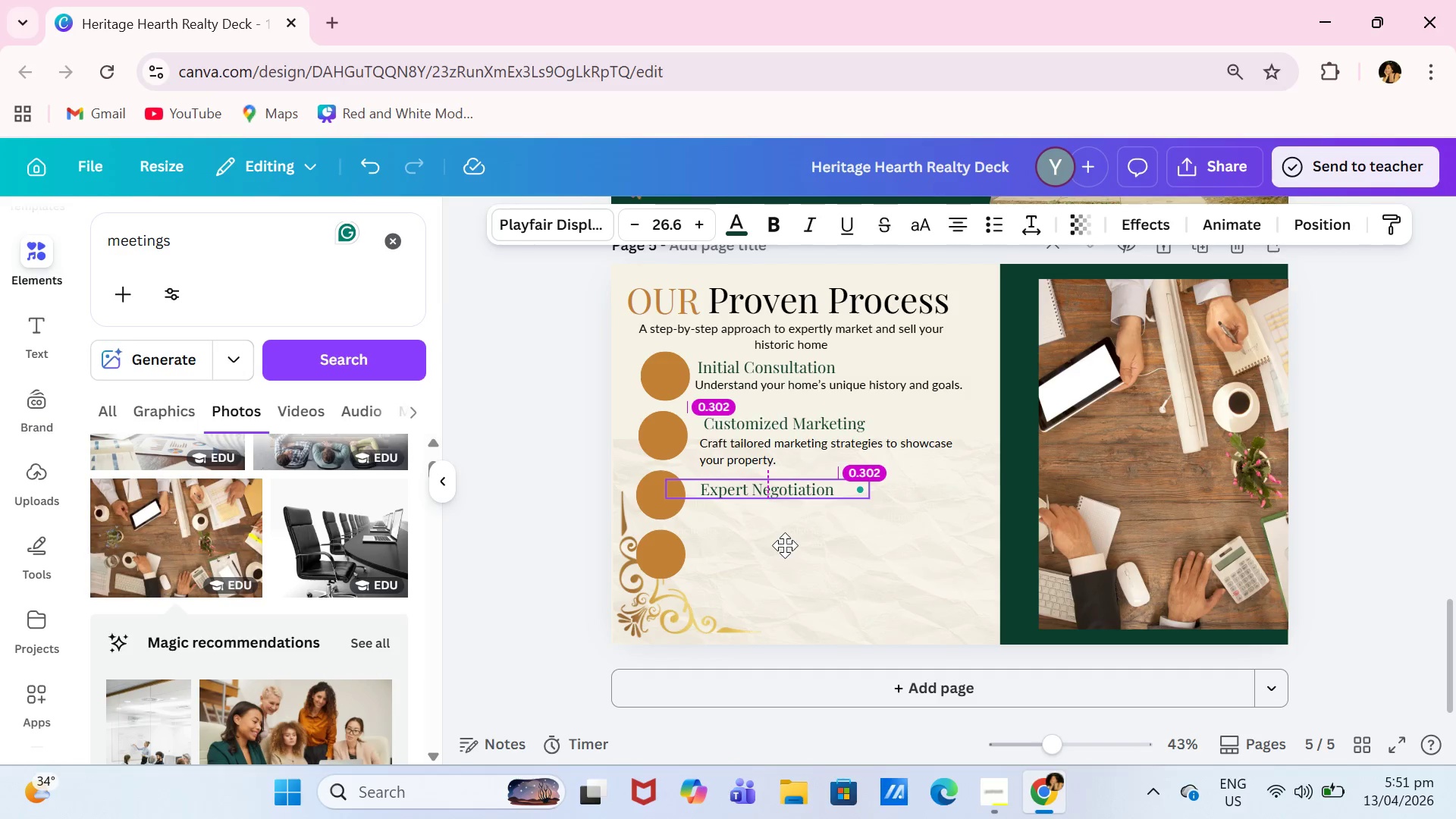 
double_click([855, 443])
 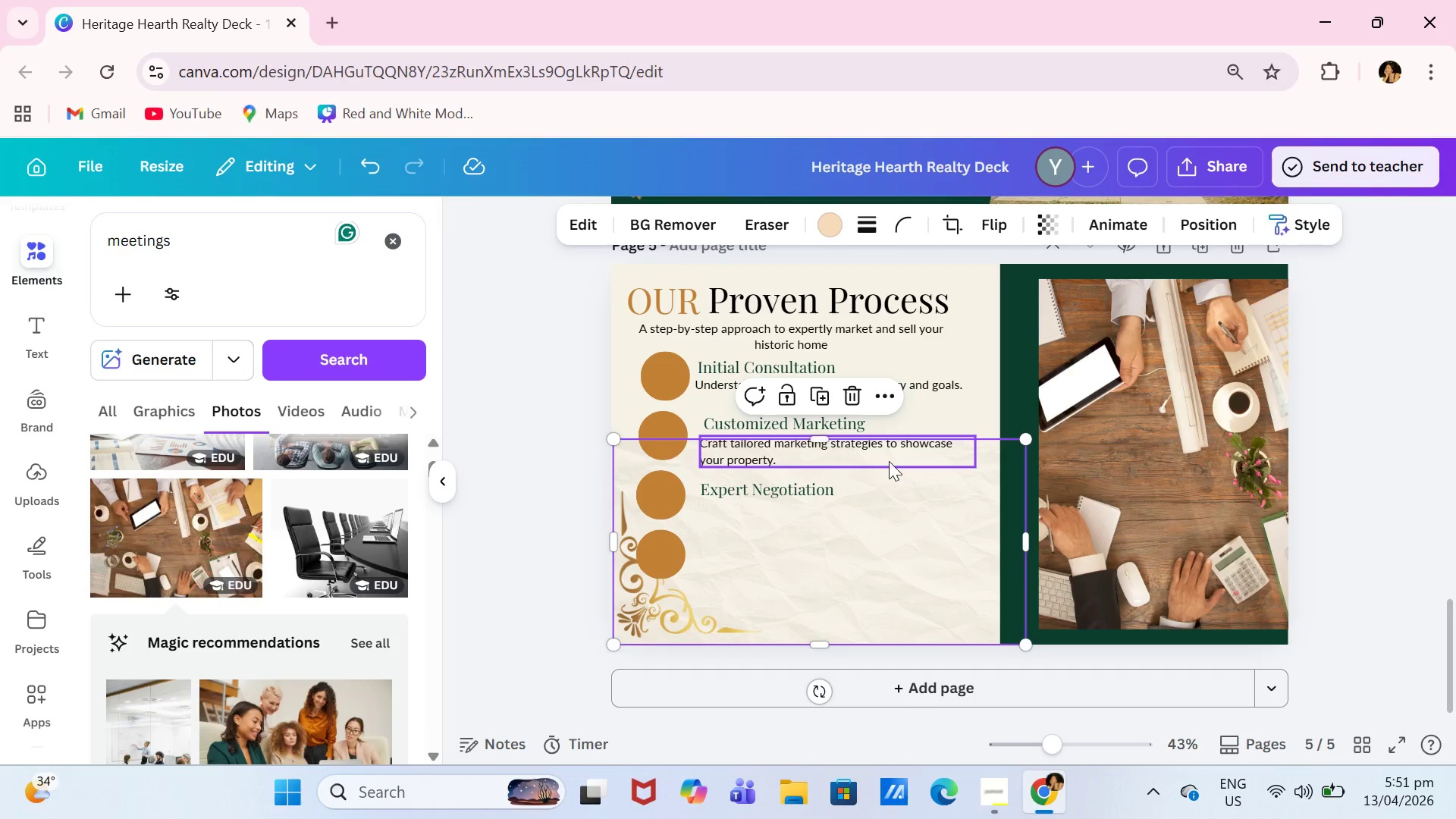 
left_click([889, 461])
 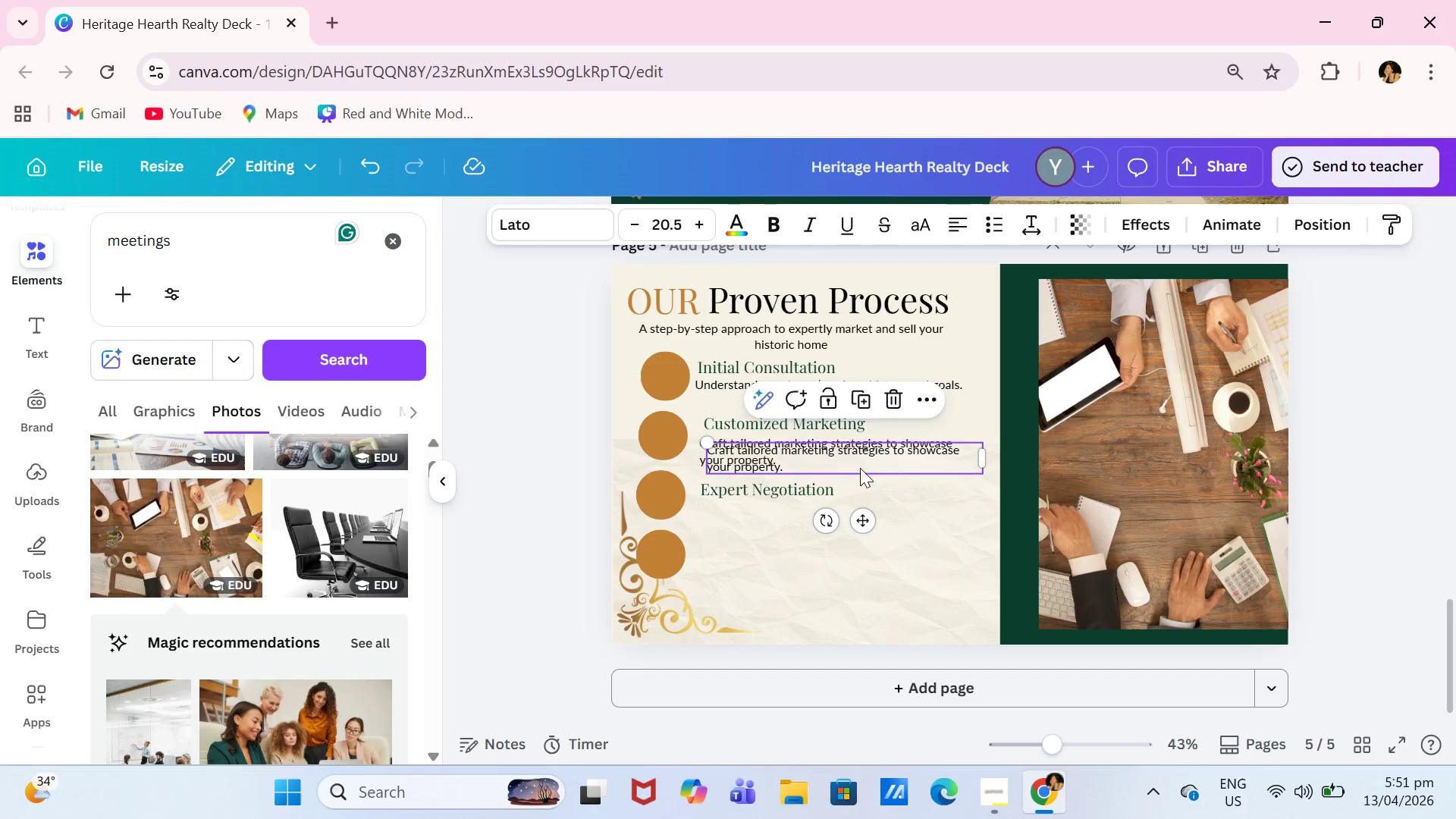 
left_click_drag(start_coordinate=[874, 459], to_coordinate=[868, 517])
 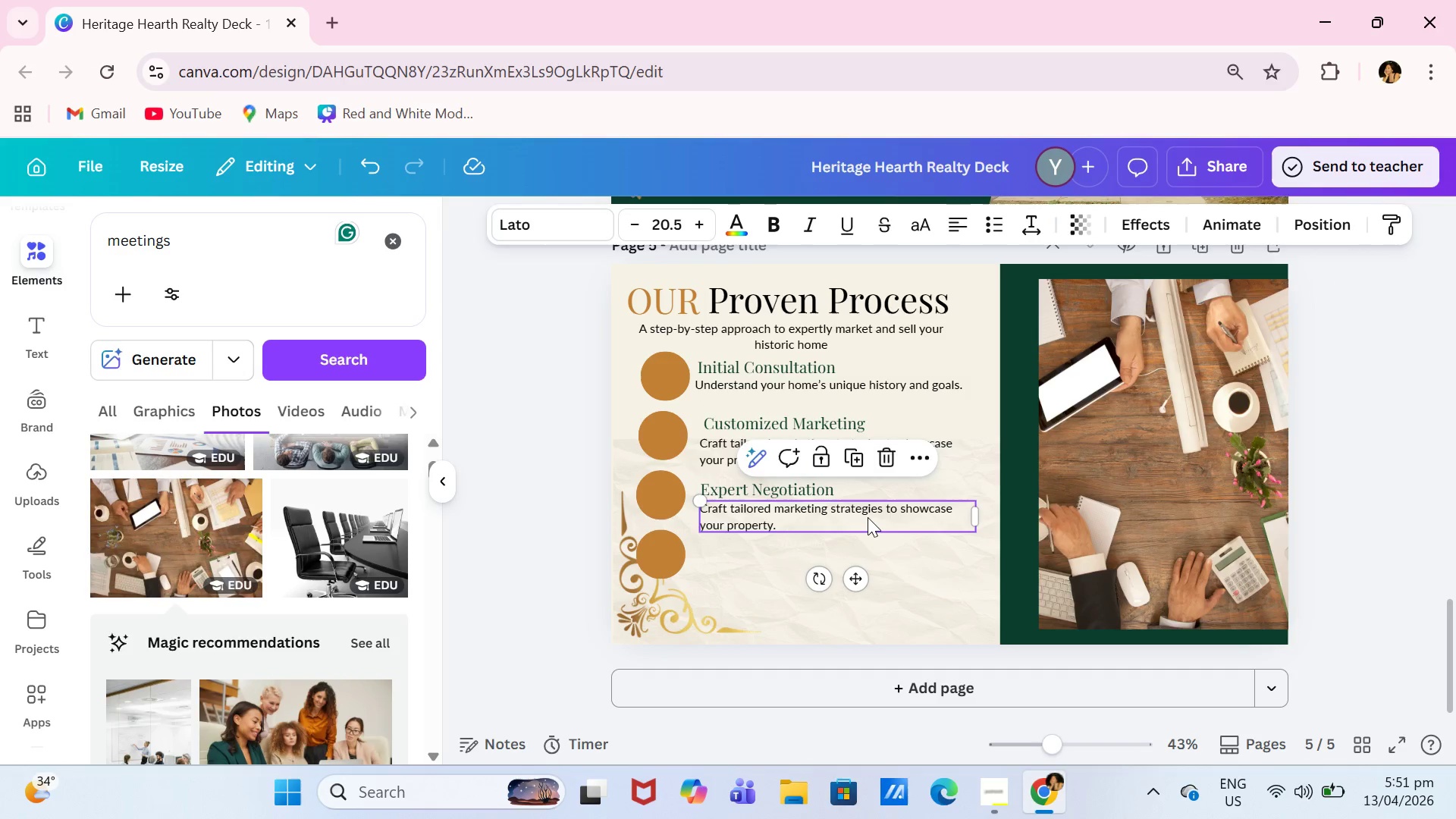 
left_click([868, 517])
 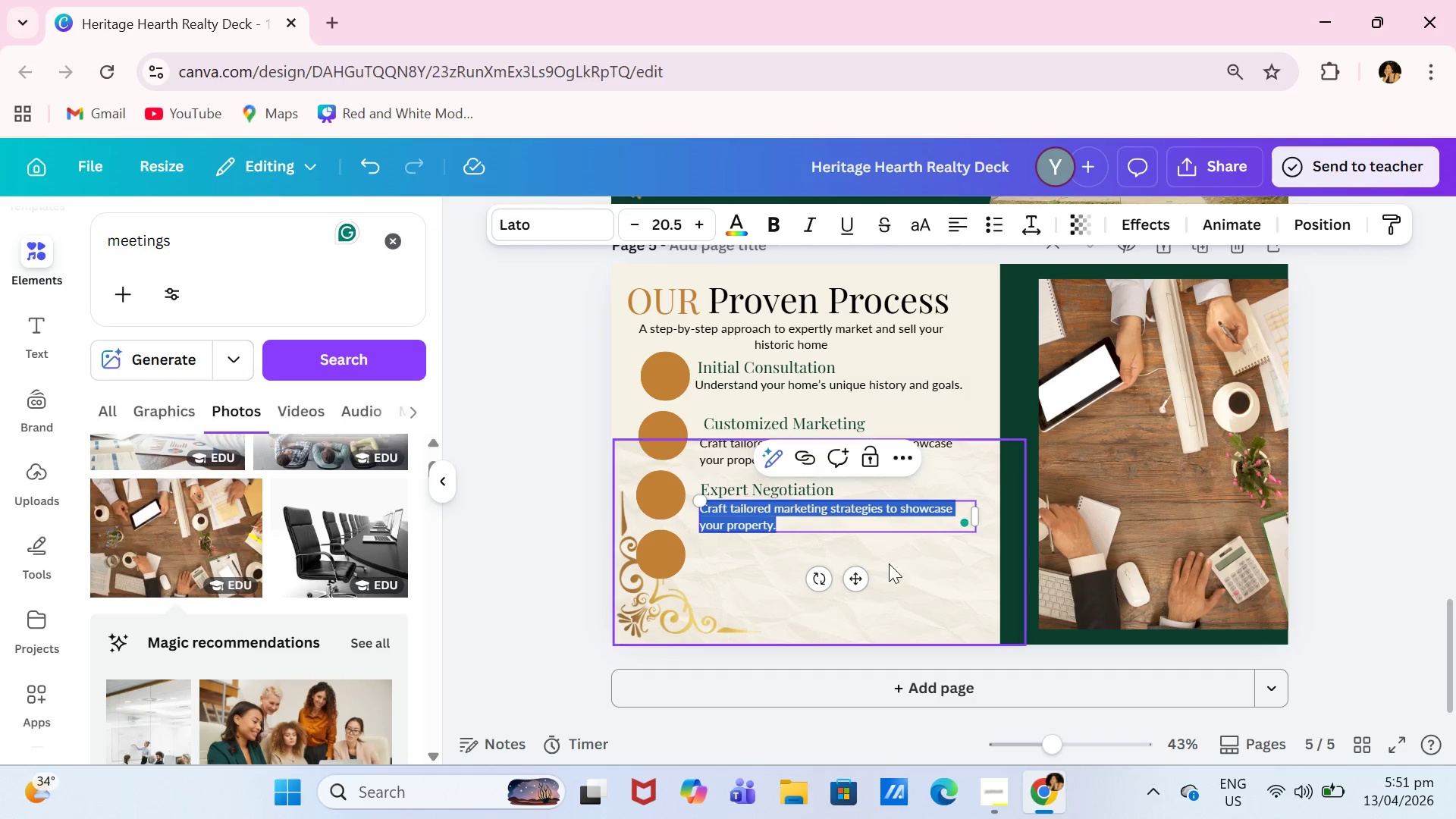 
left_click([920, 584])
 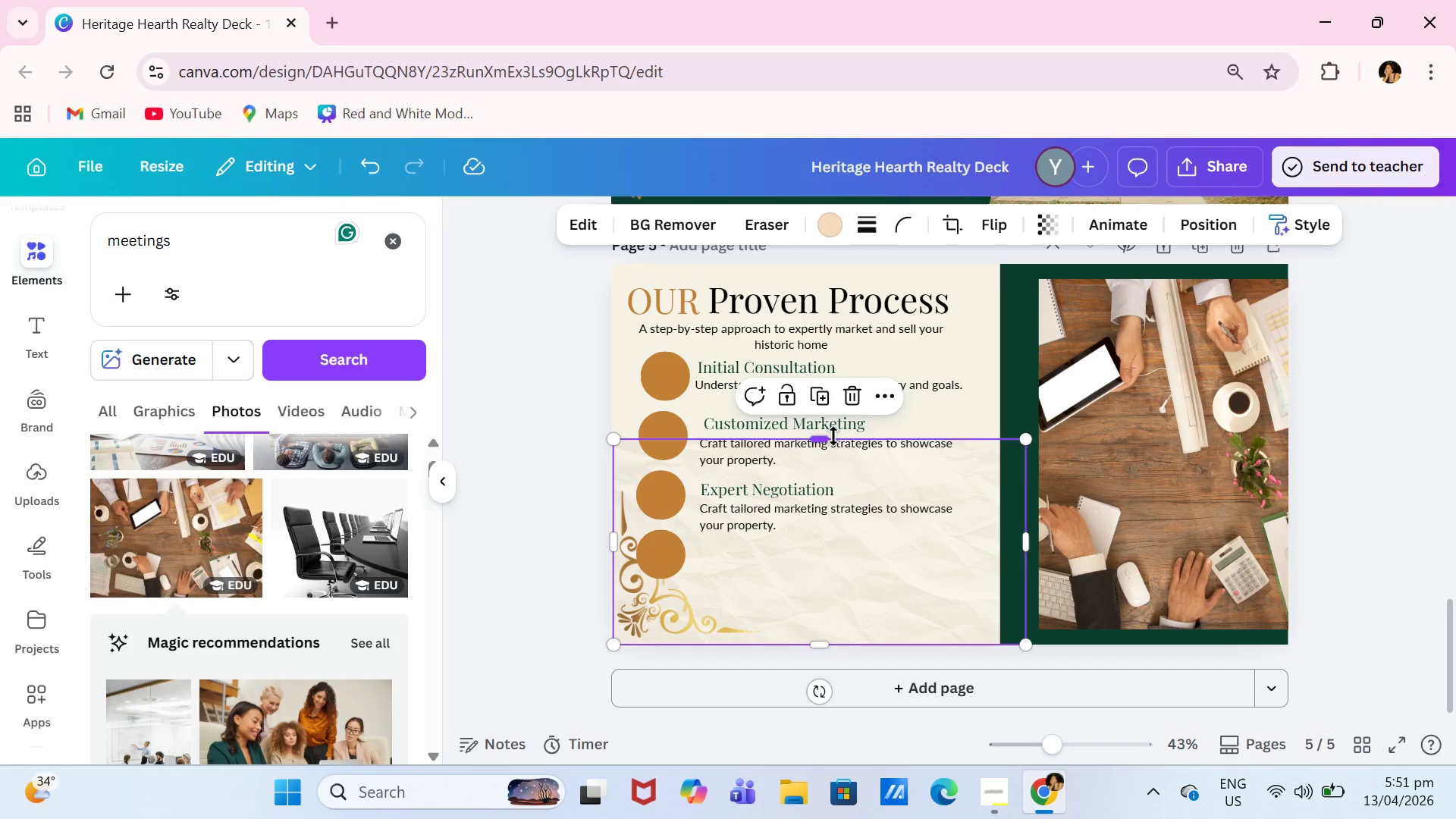 
left_click_drag(start_coordinate=[826, 440], to_coordinate=[831, 265])
 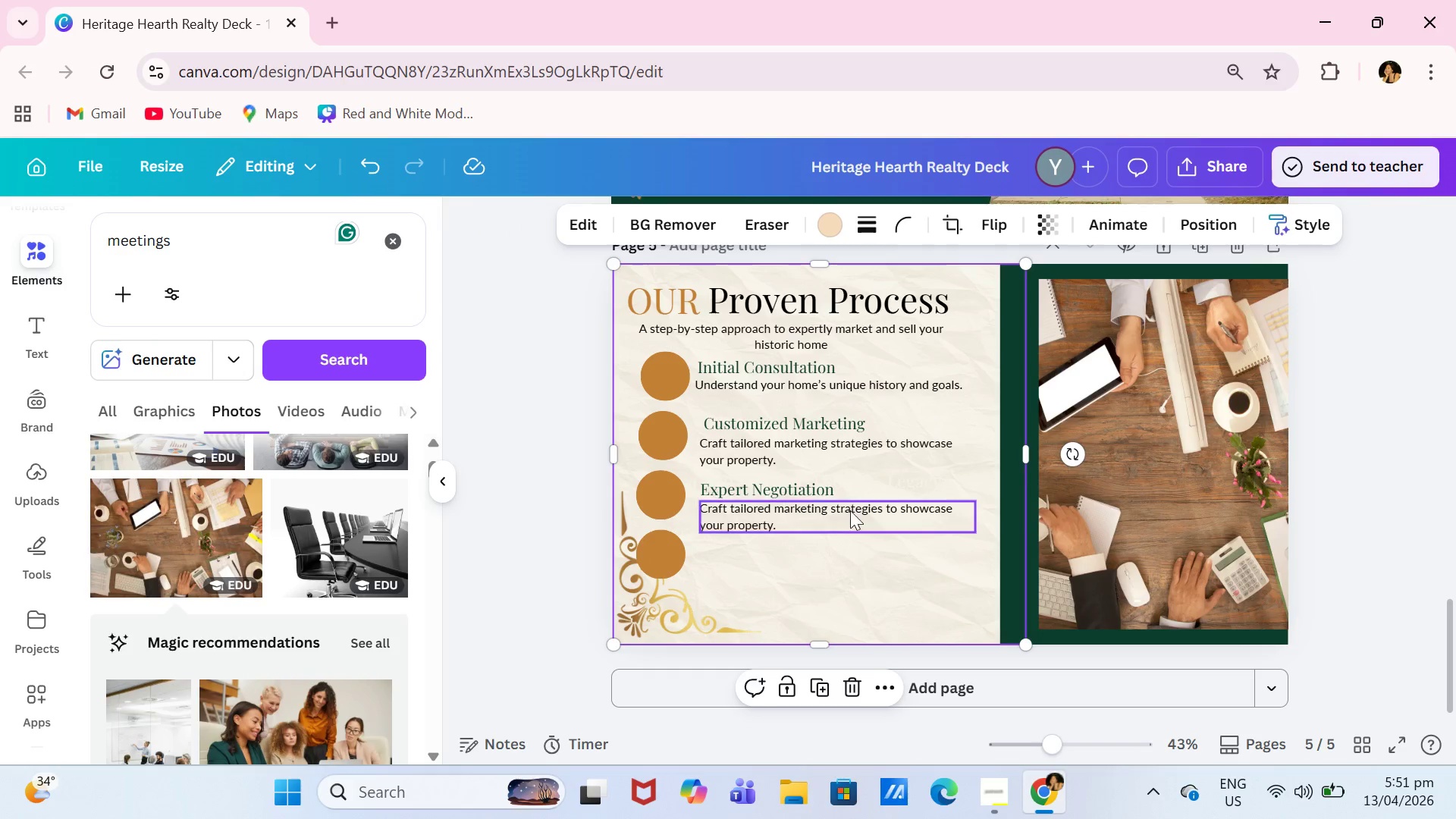 
double_click([847, 510])
 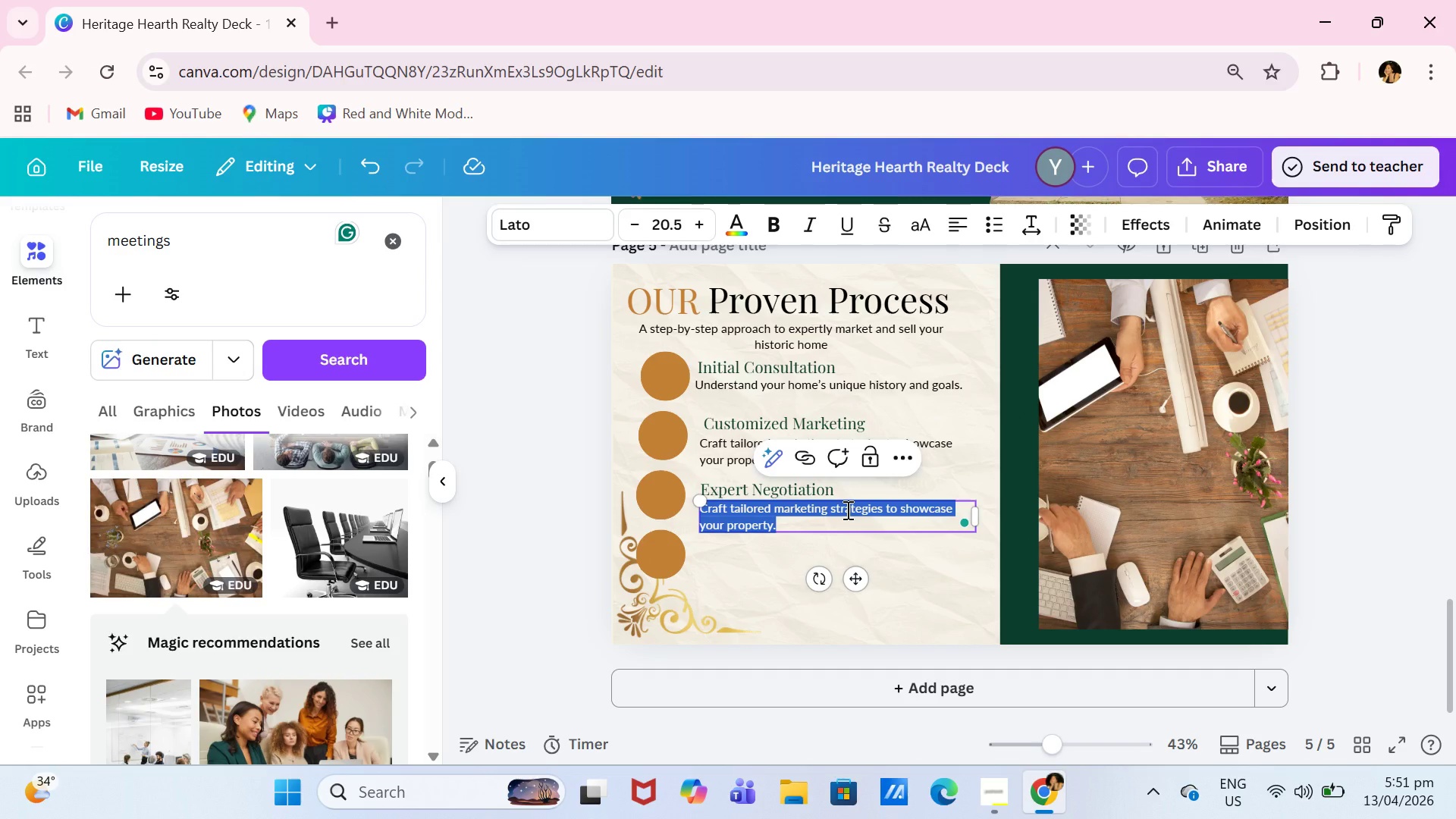 
type(Leverage our expertise to secure the best offer.)
 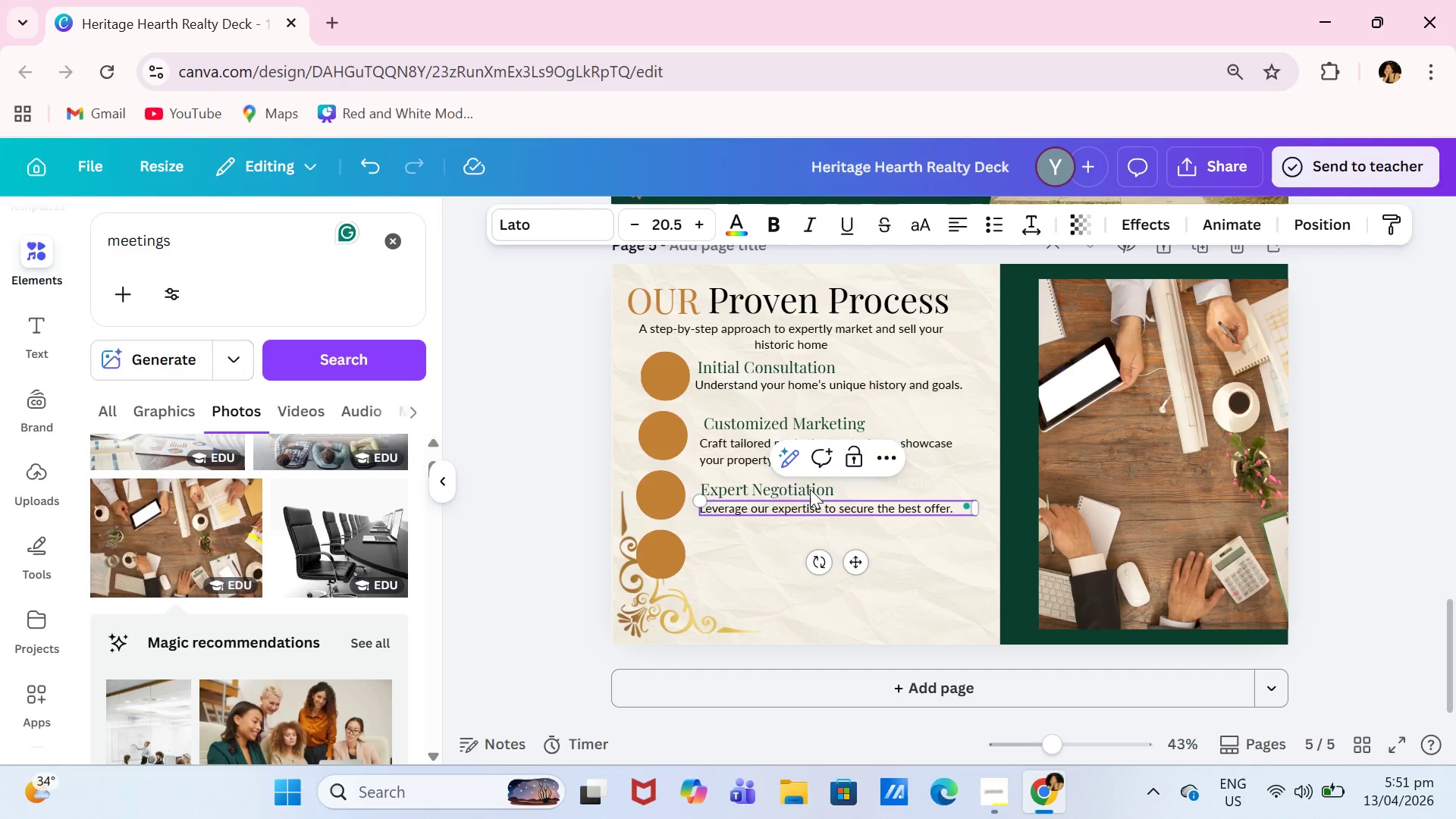 
left_click([805, 488])
 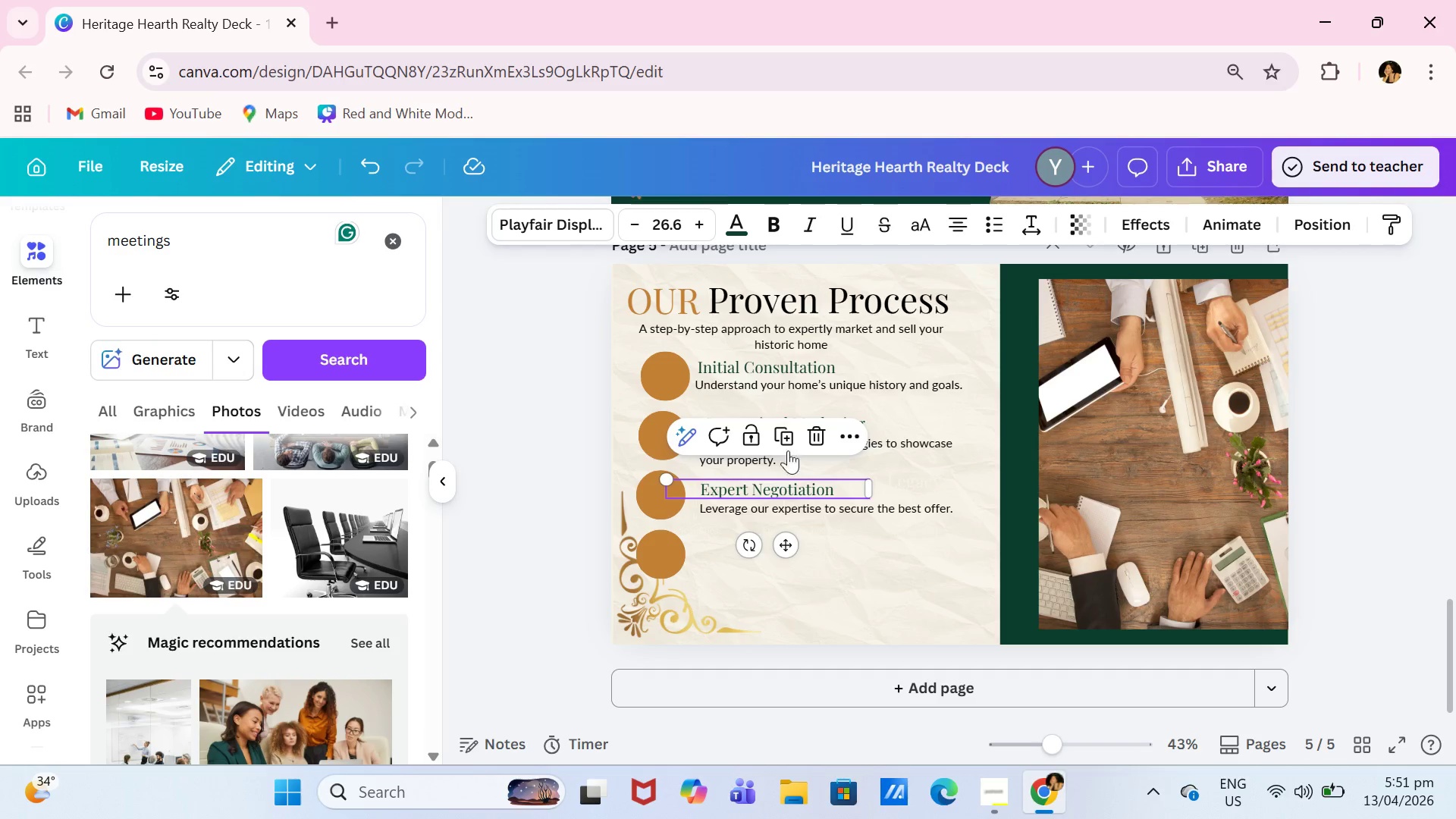 
left_click([783, 440])
 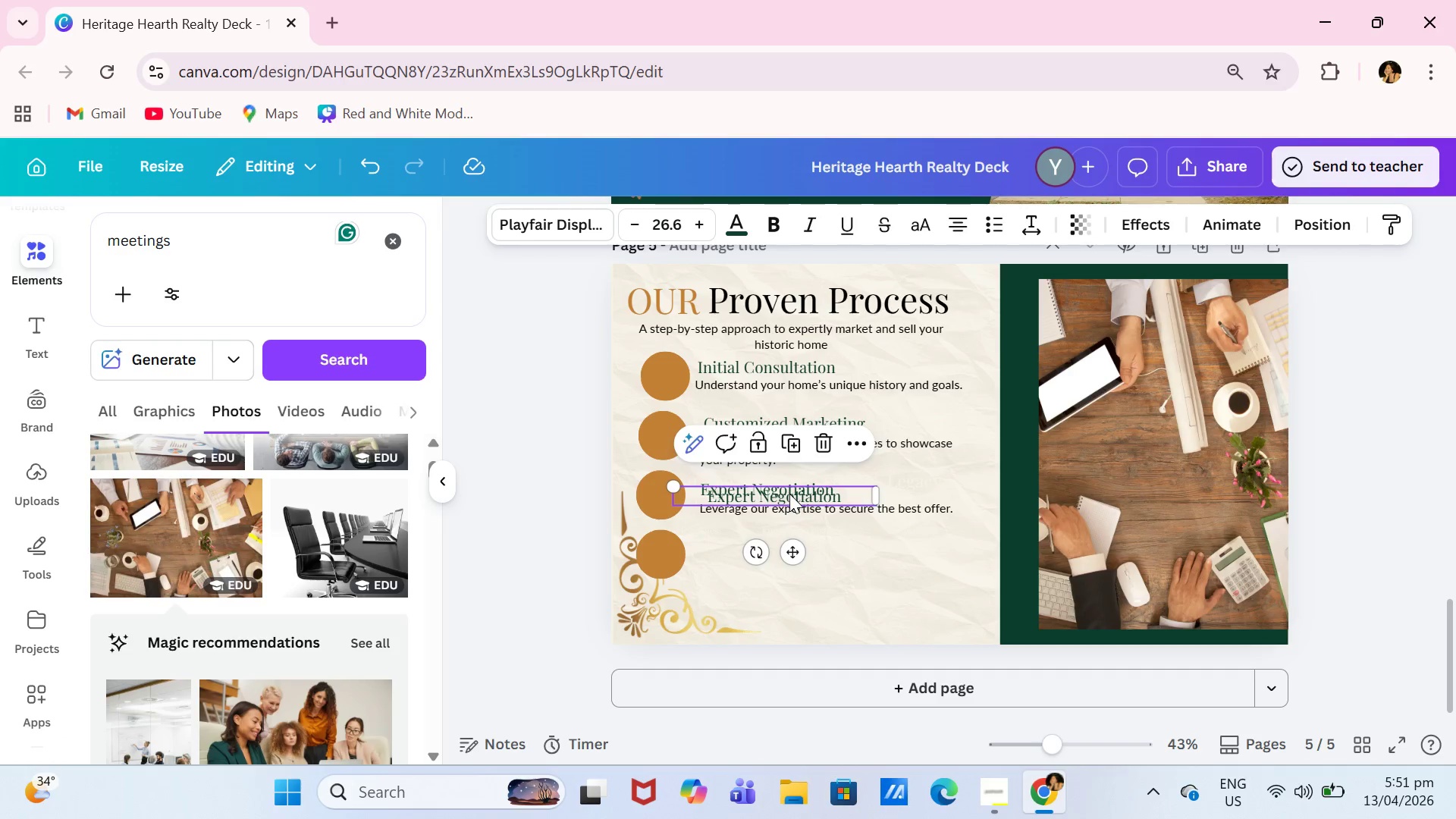 
left_click_drag(start_coordinate=[789, 494], to_coordinate=[799, 560])
 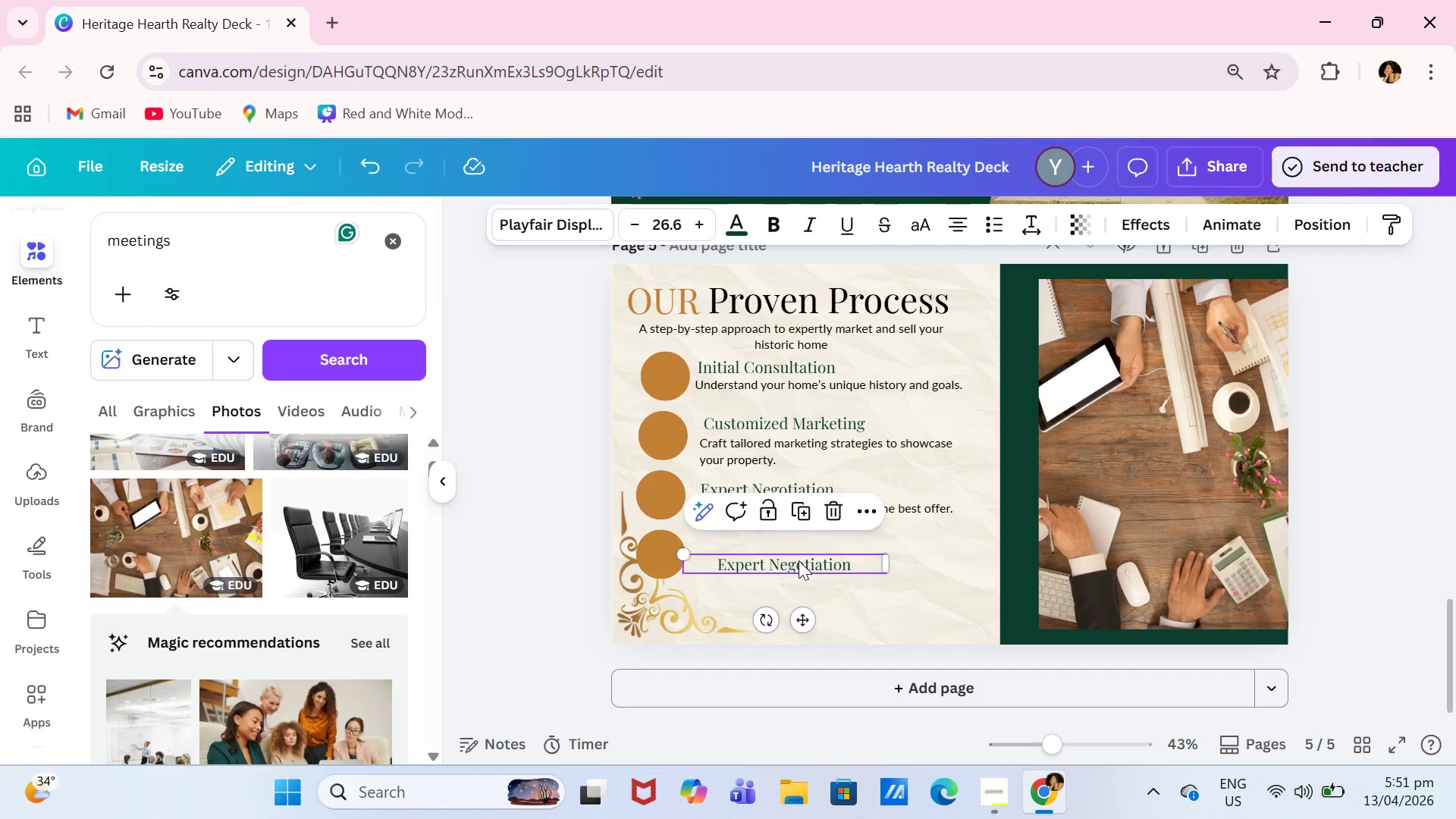 
double_click([799, 560])
 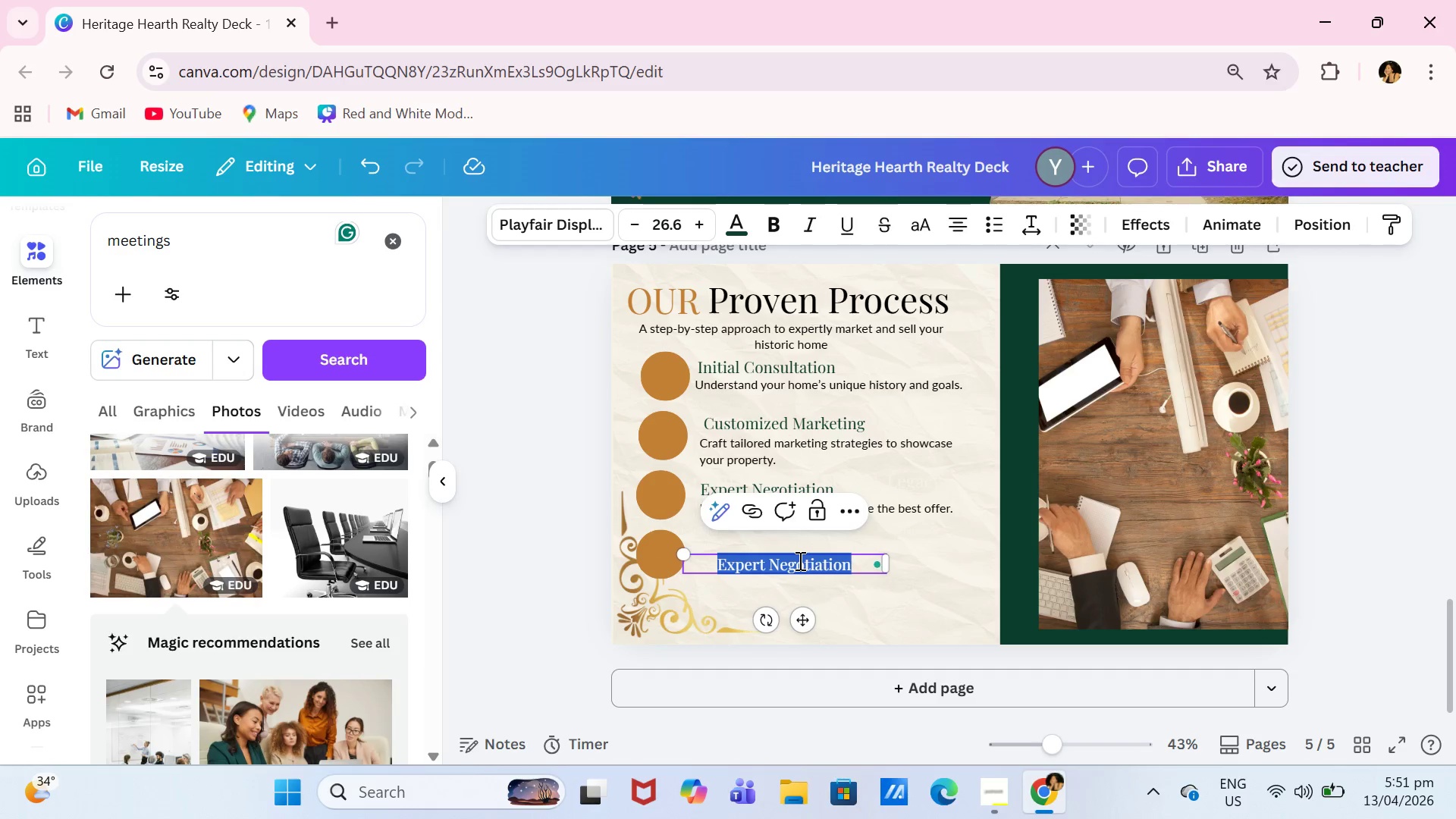 
type(Closing & Care)
 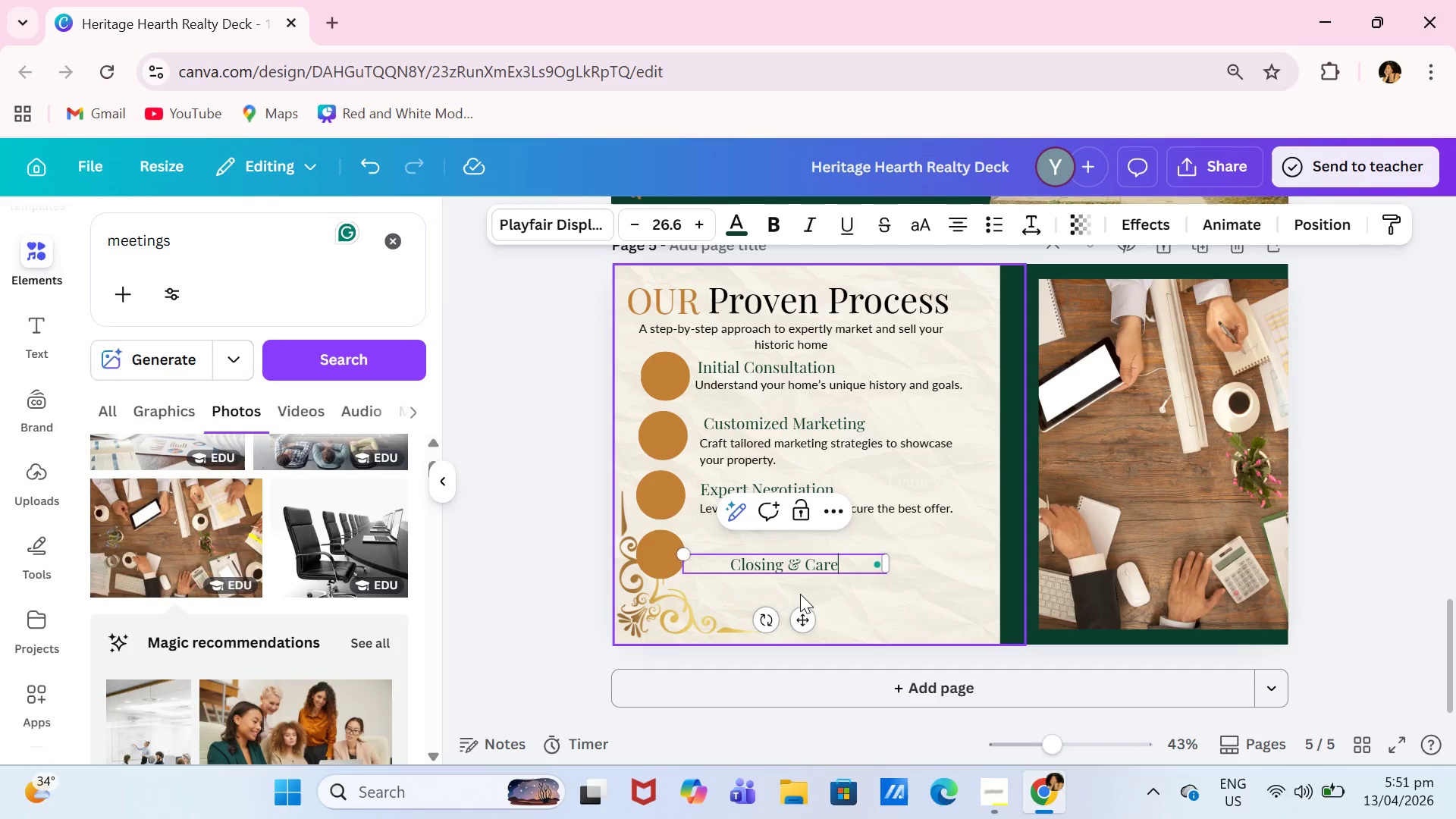 
left_click_drag(start_coordinate=[806, 614], to_coordinate=[774, 592])
 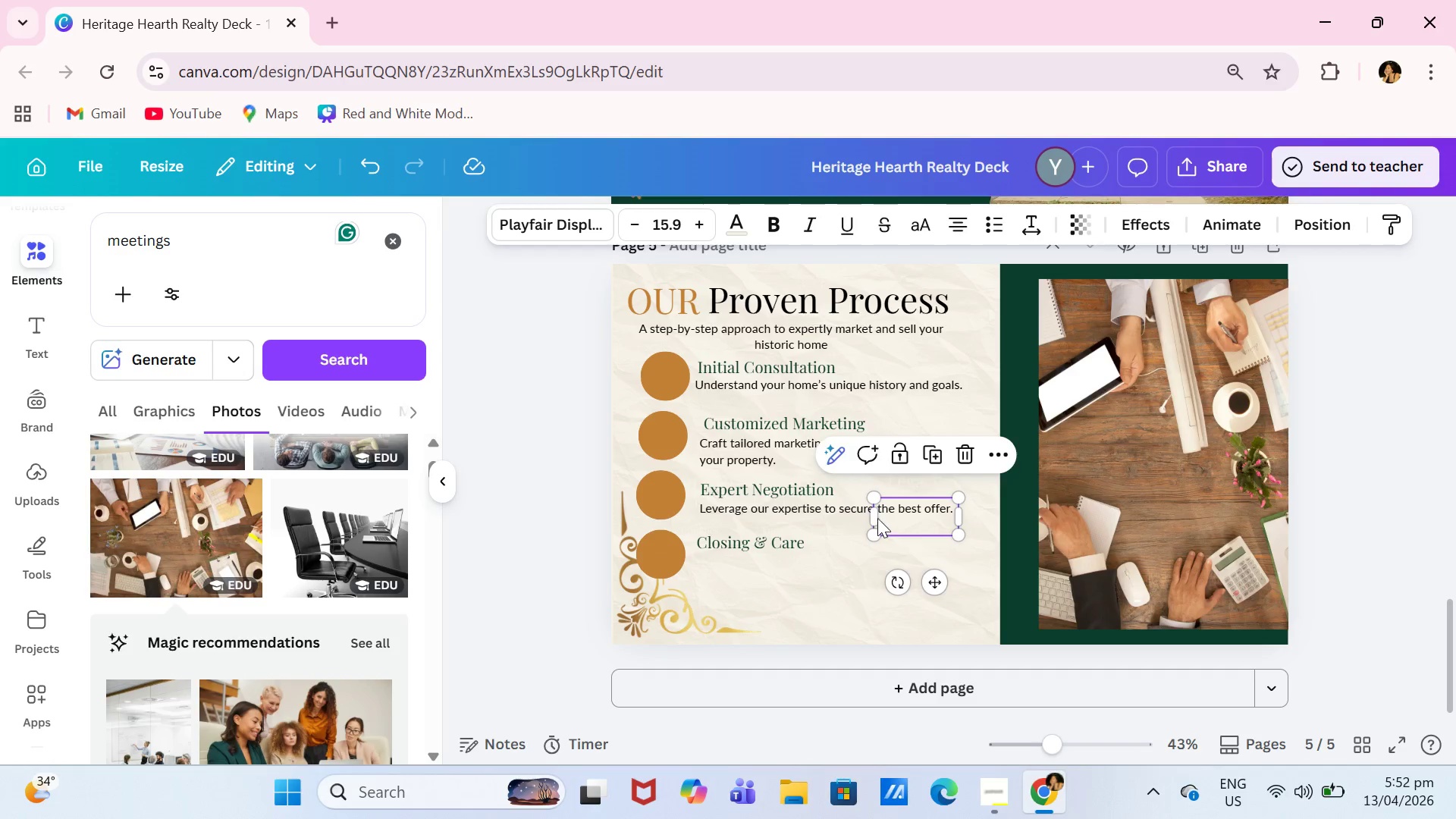 
double_click([871, 516])
 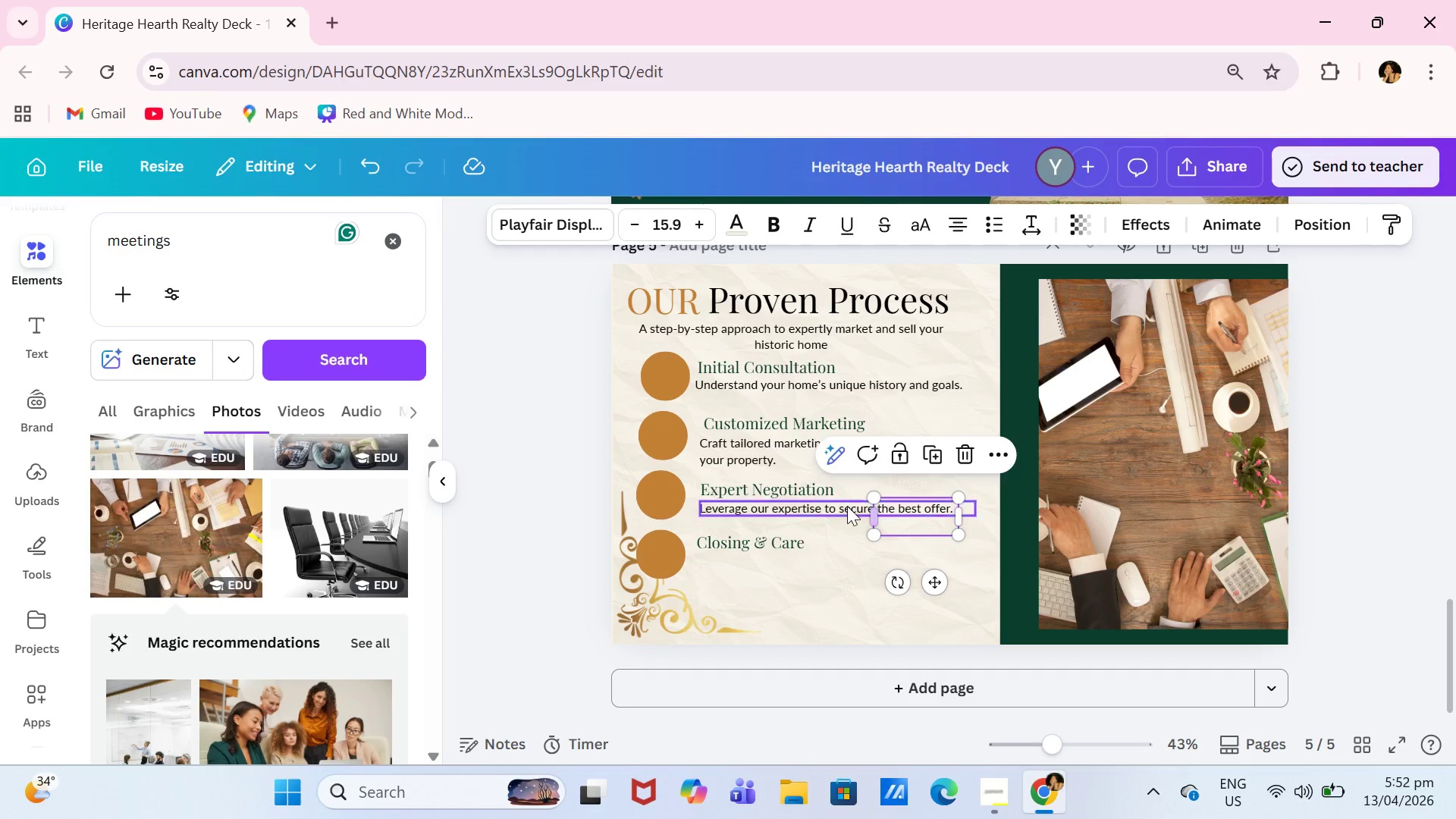 
triple_click([847, 506])
 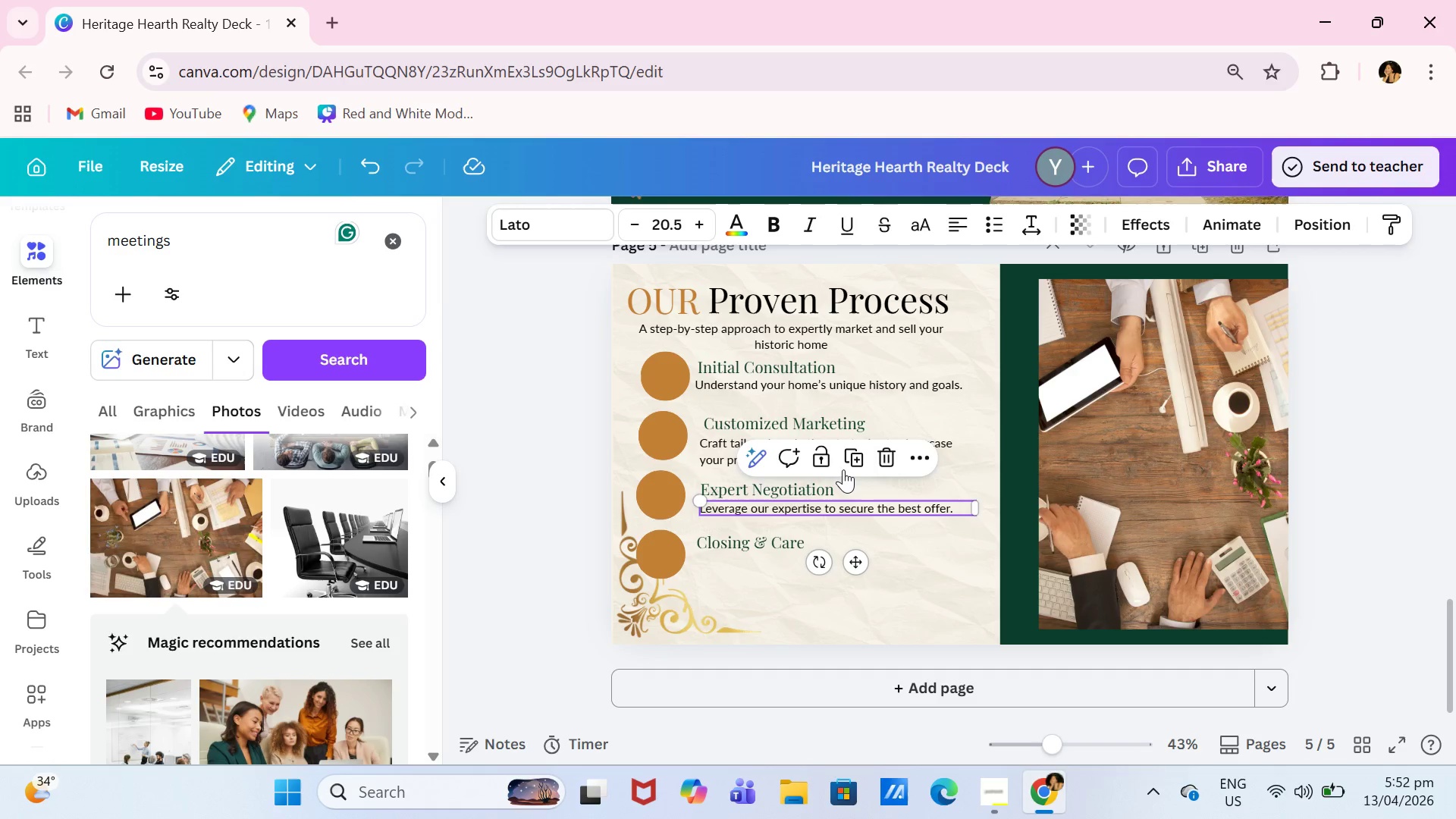 
left_click([849, 468])
 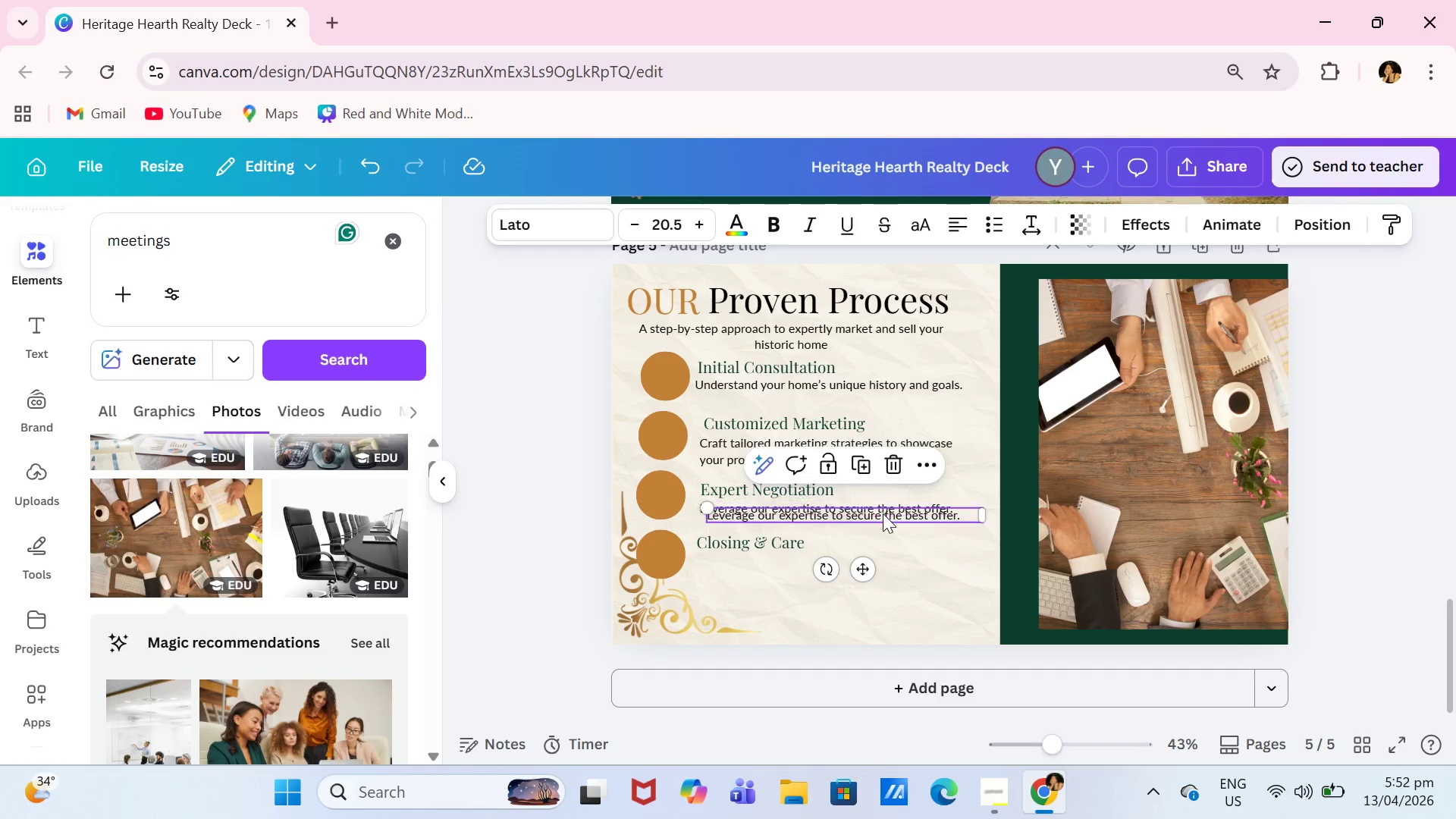 
left_click_drag(start_coordinate=[883, 513], to_coordinate=[887, 592])
 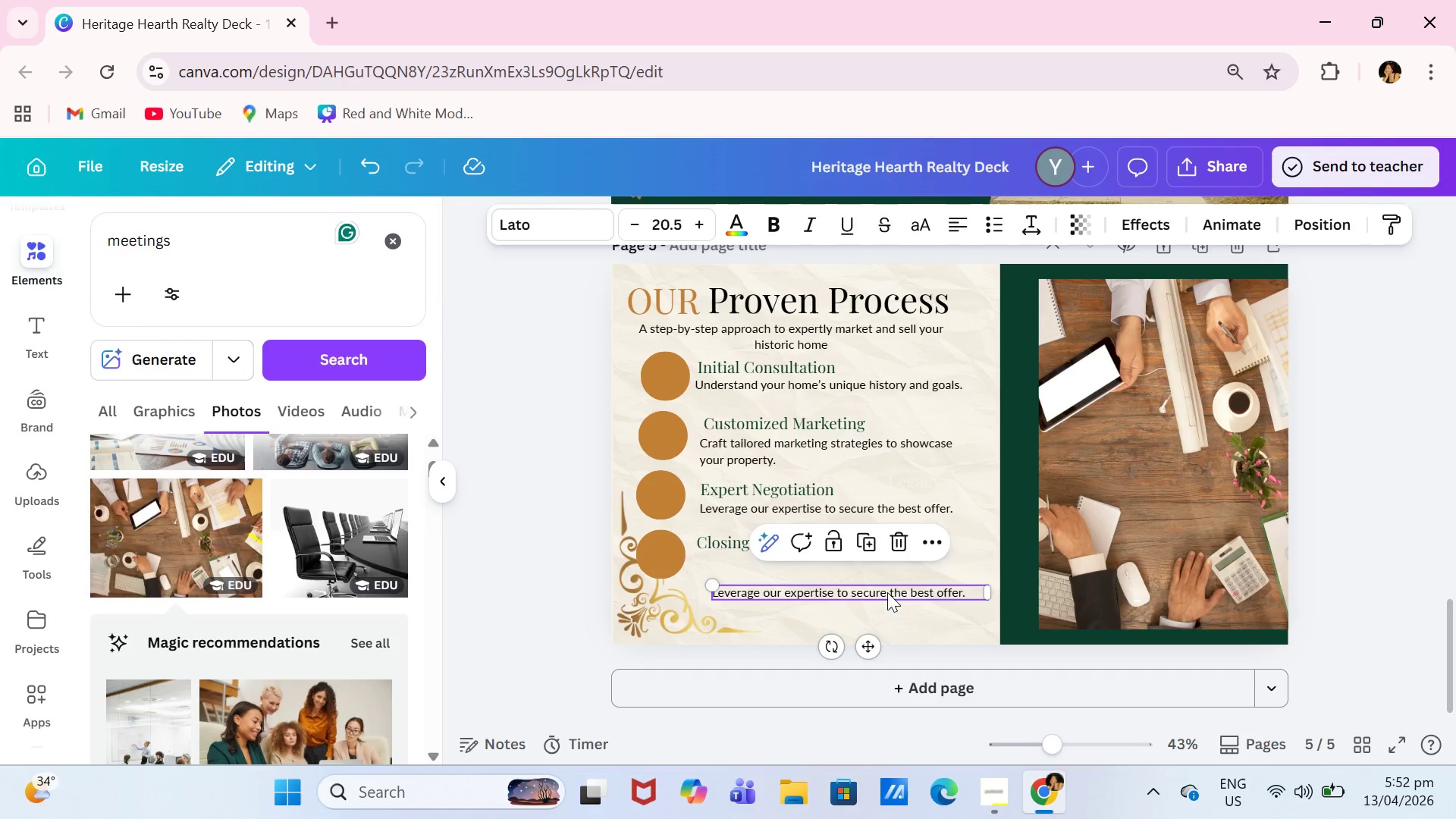 
double_click([887, 592])
 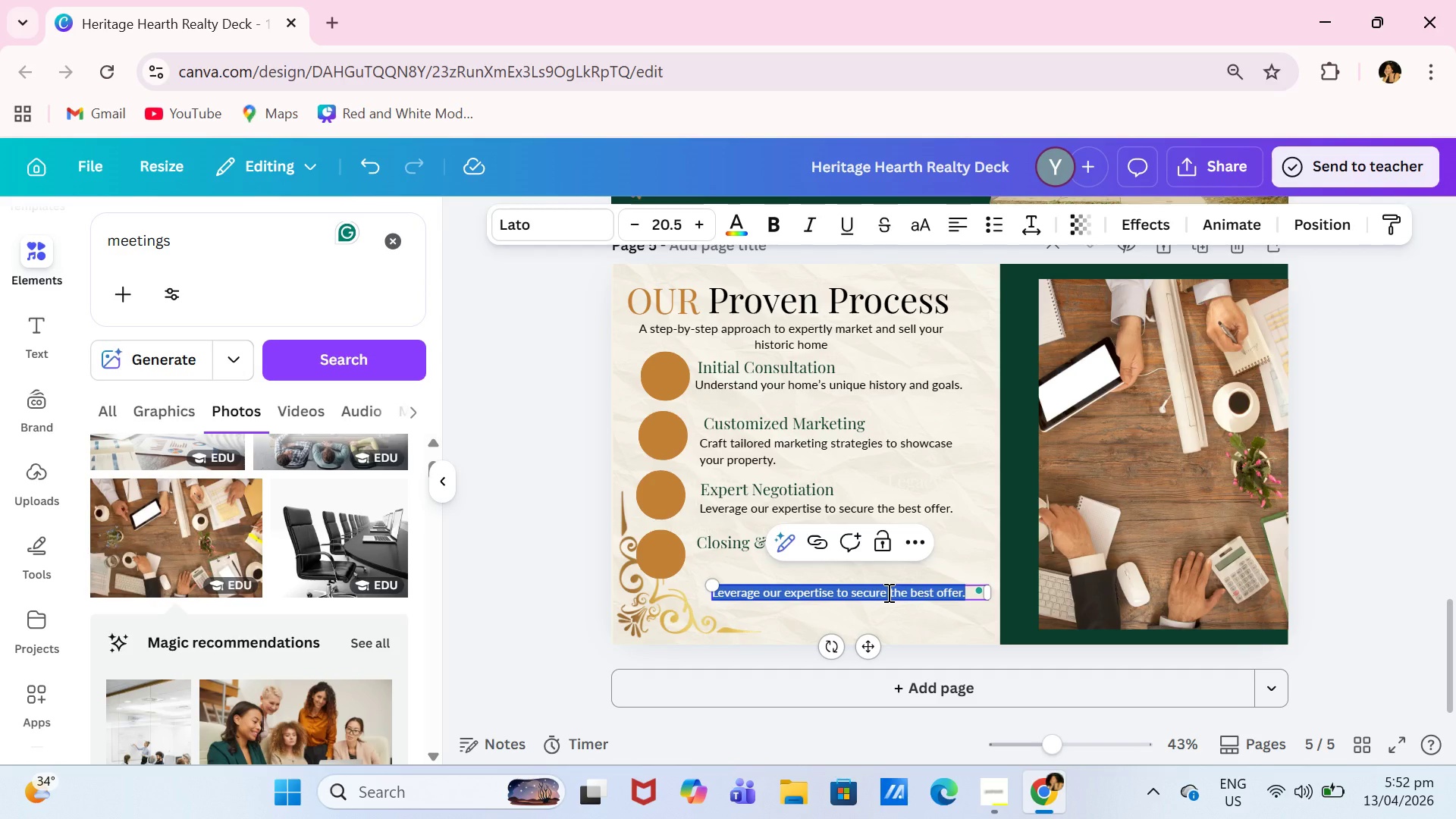 
type(Guisd)
key(Backspace)
key(Backspace)
type(de your)
 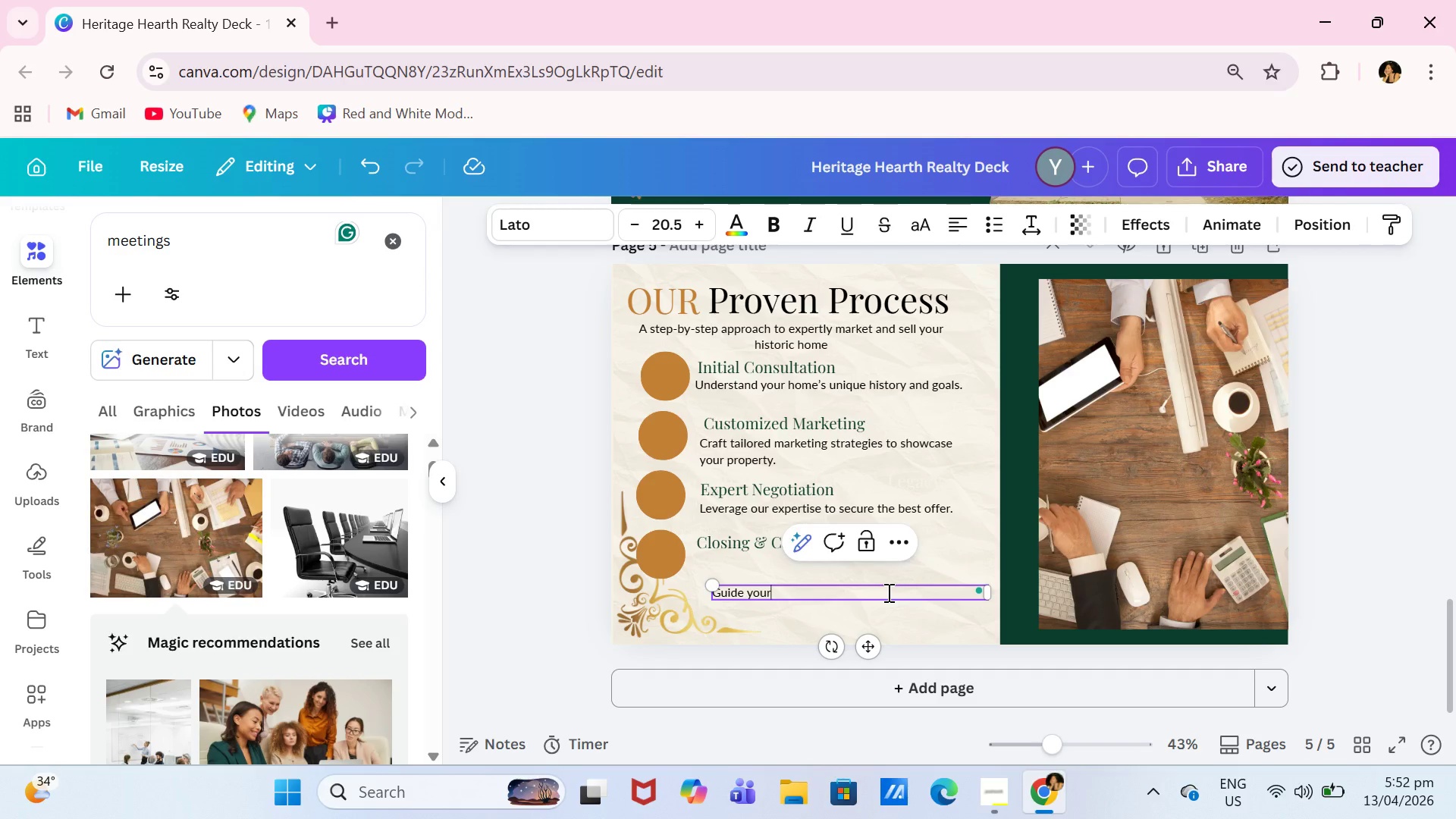 
key(Space)
 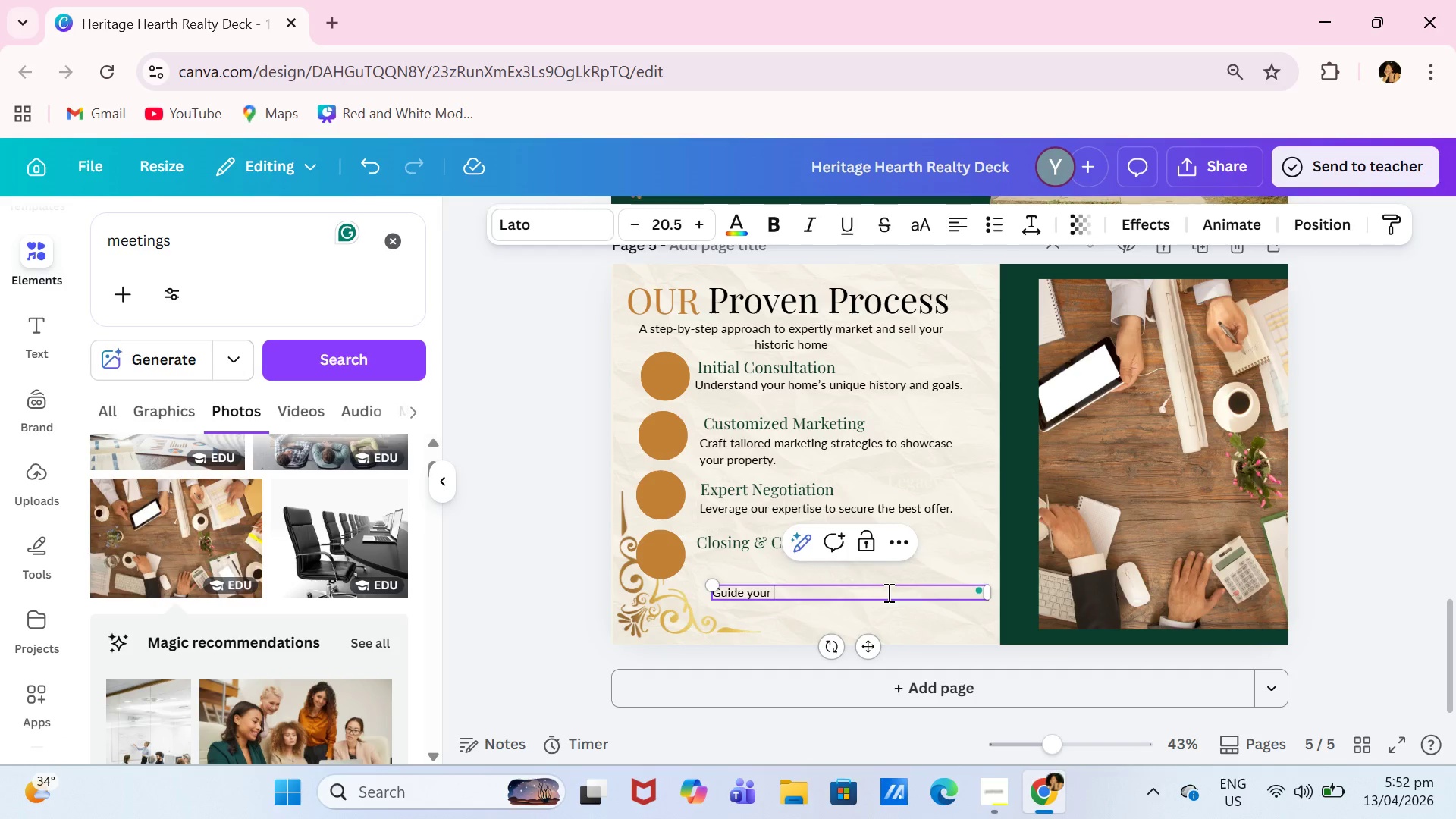 
wait(16.72)
 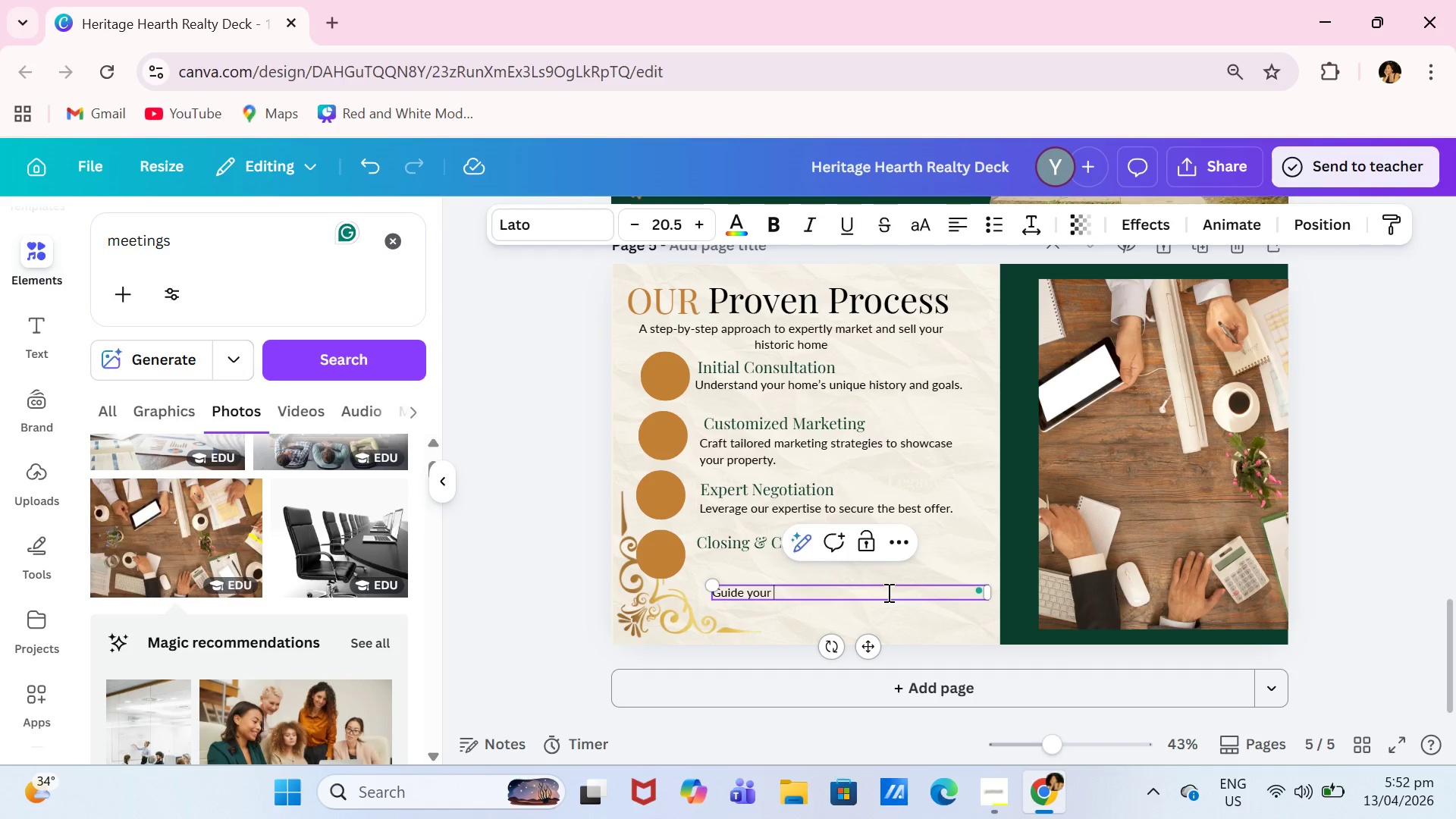 
left_click([891, 594])
 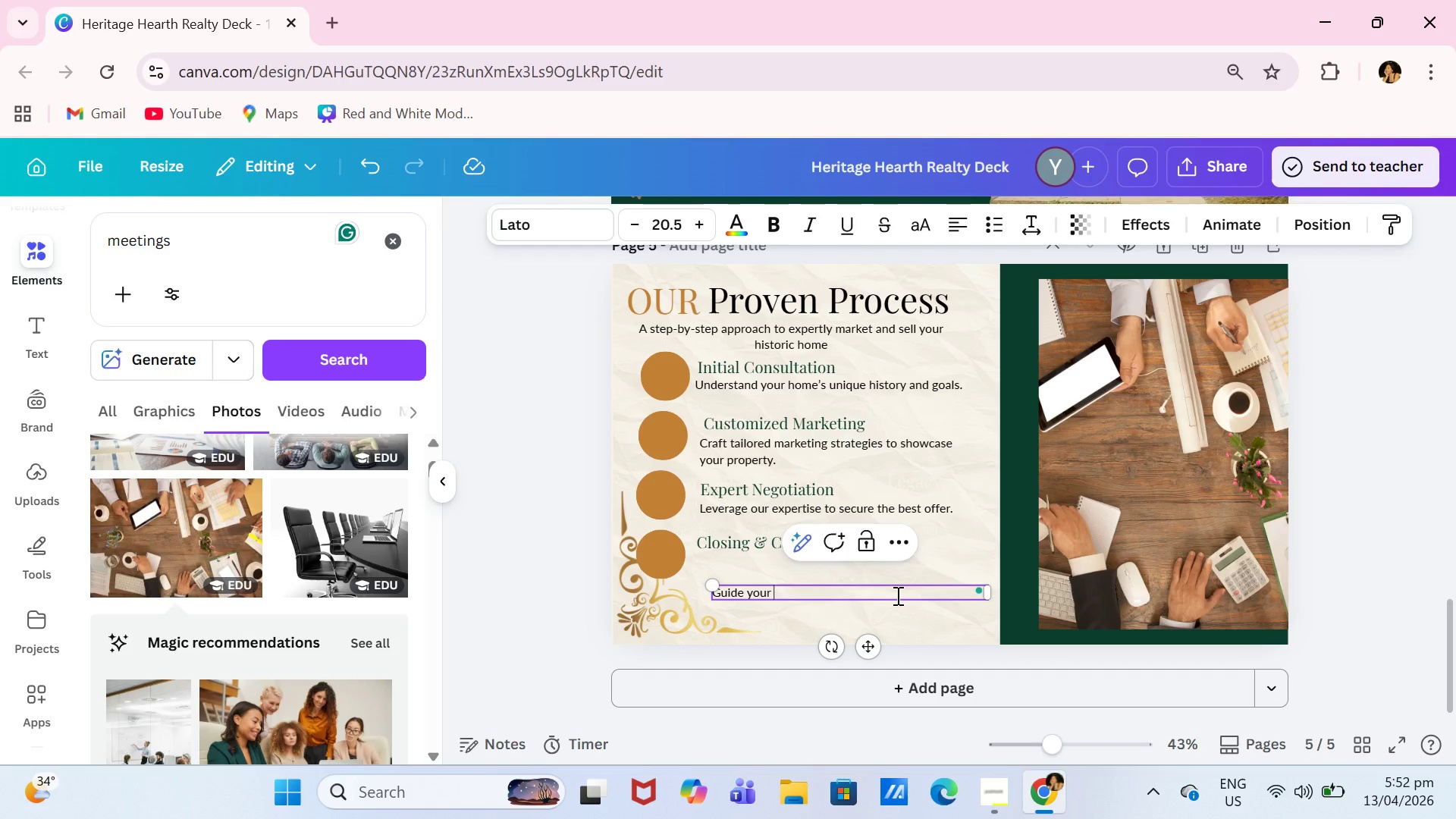 
wait(9.44)
 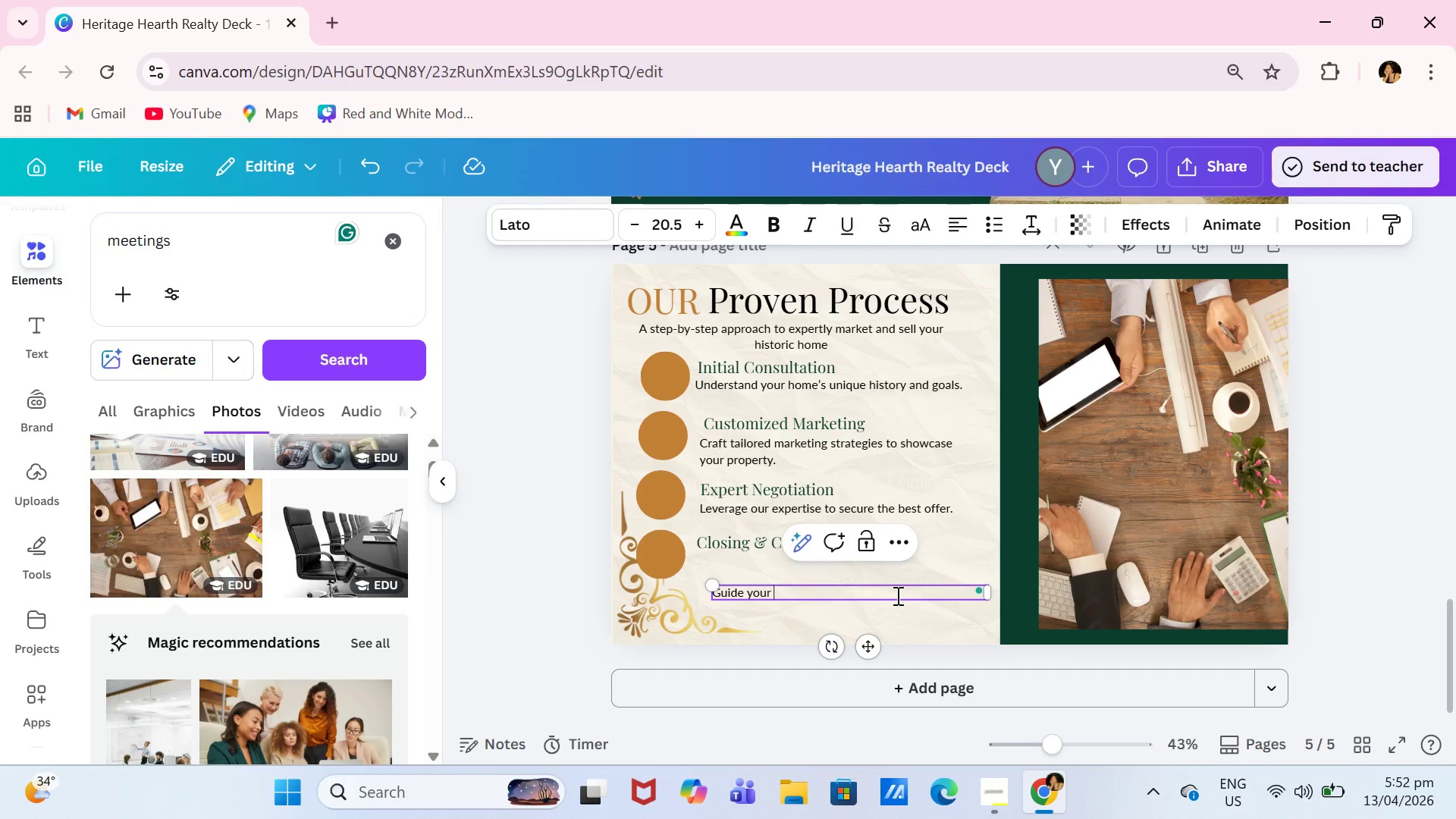 
type(closing and beyonf.)
key(Backspace)
key(Backspace)
type(d.)
 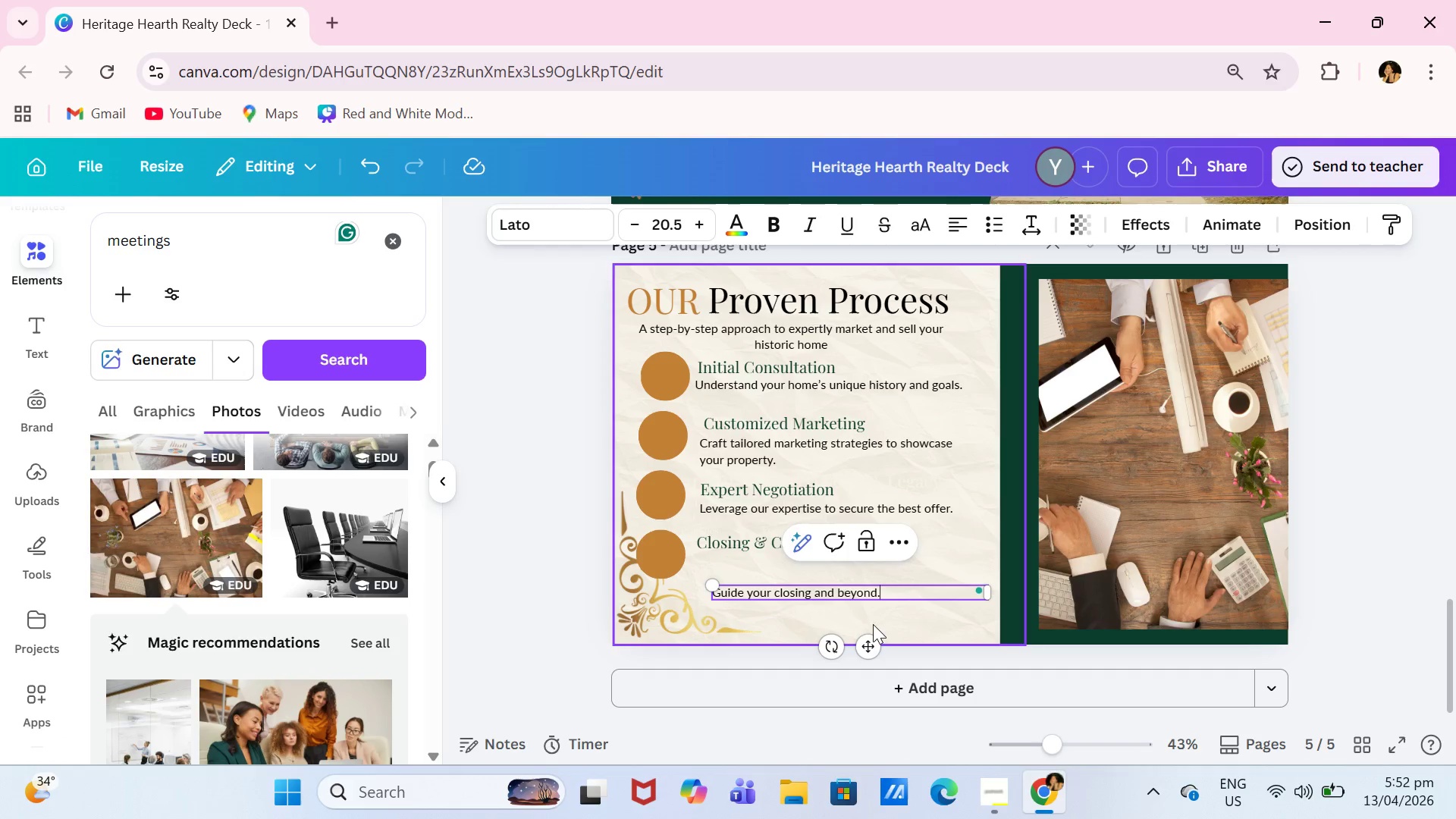 
left_click_drag(start_coordinate=[867, 645], to_coordinate=[854, 618])
 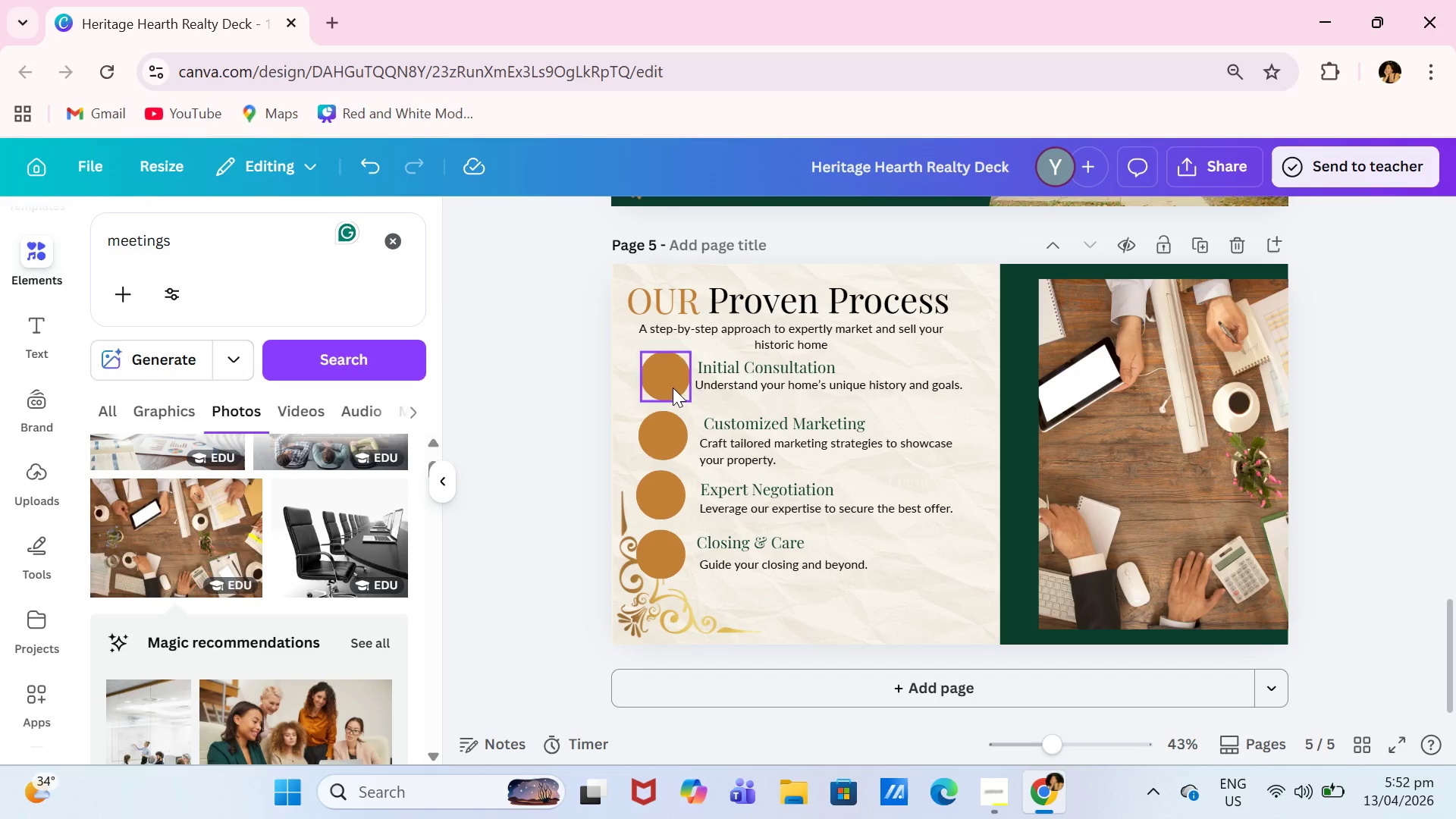 
left_click_drag(start_coordinate=[673, 388], to_coordinate=[664, 391])
 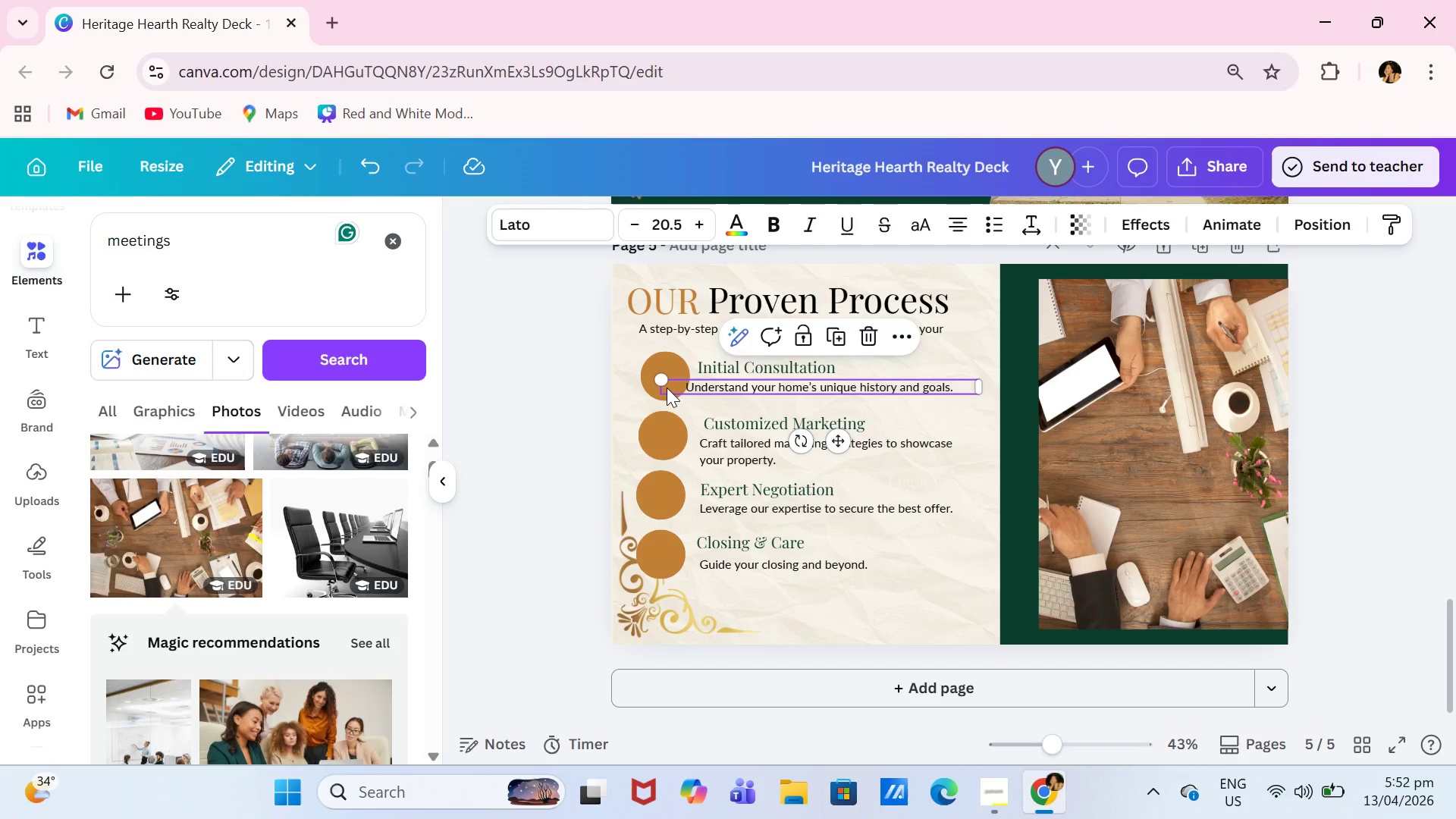 
key(Control+Z)
 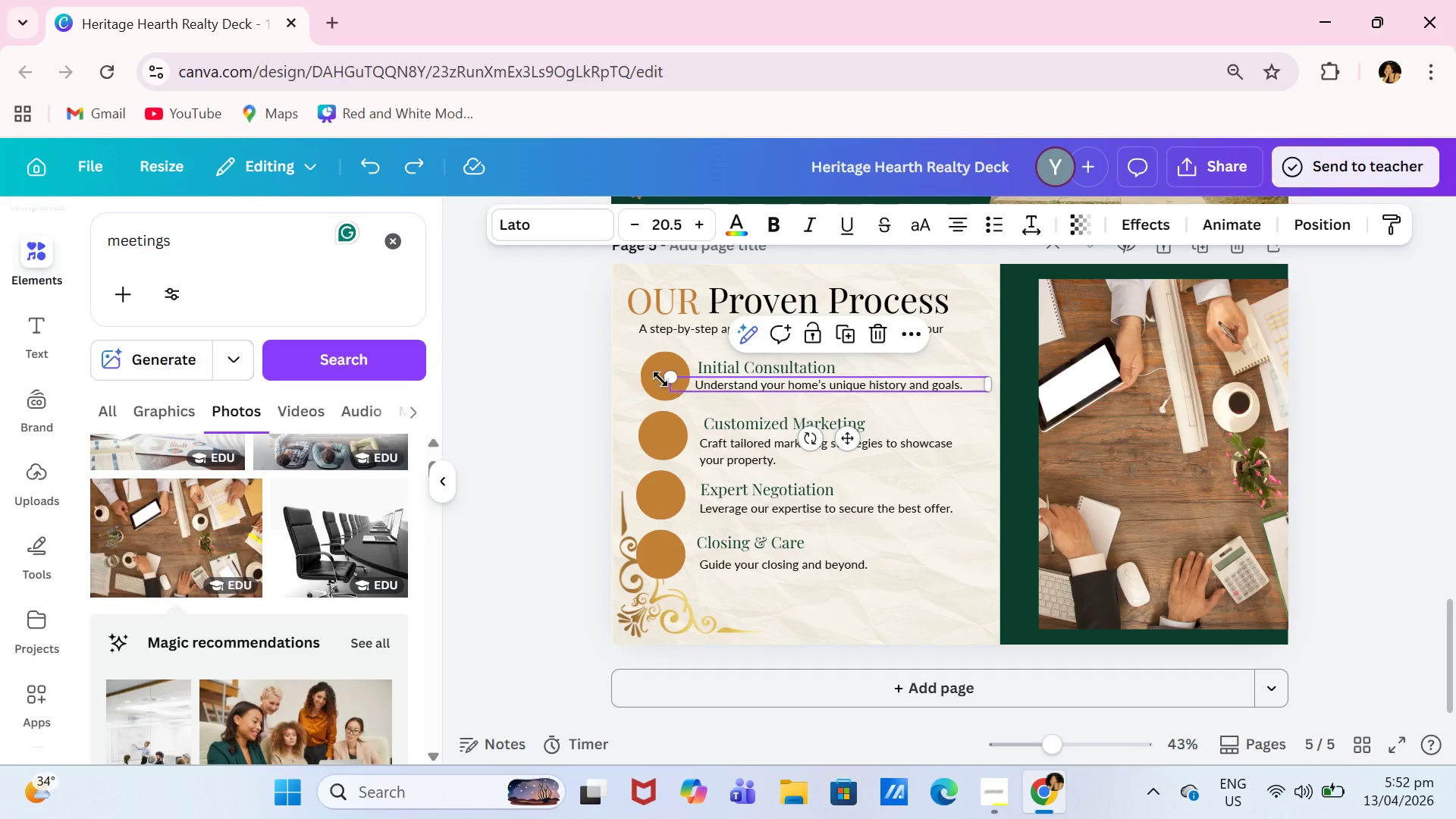 
left_click([658, 379])
 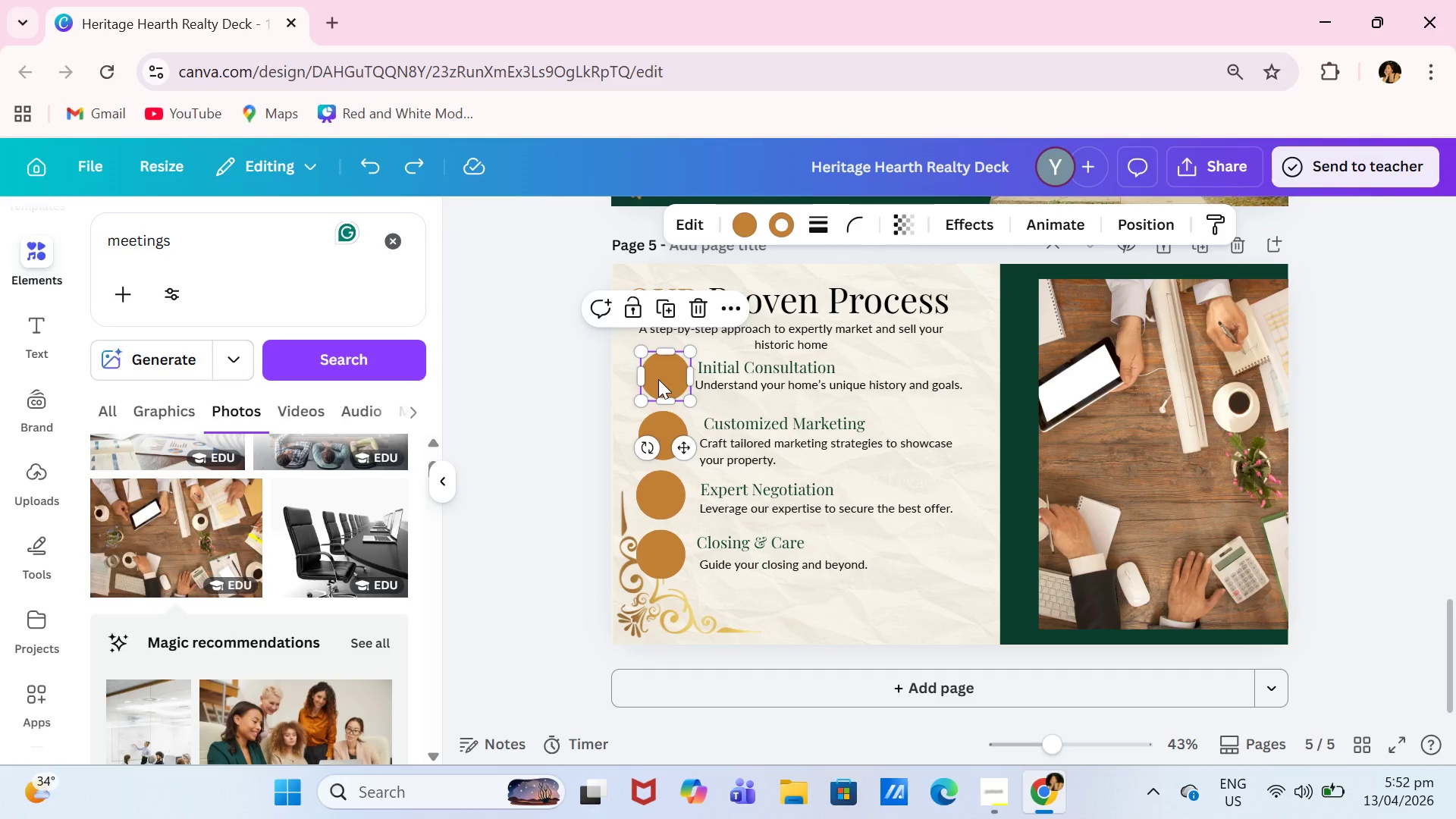 
left_click_drag(start_coordinate=[658, 379], to_coordinate=[651, 378])
 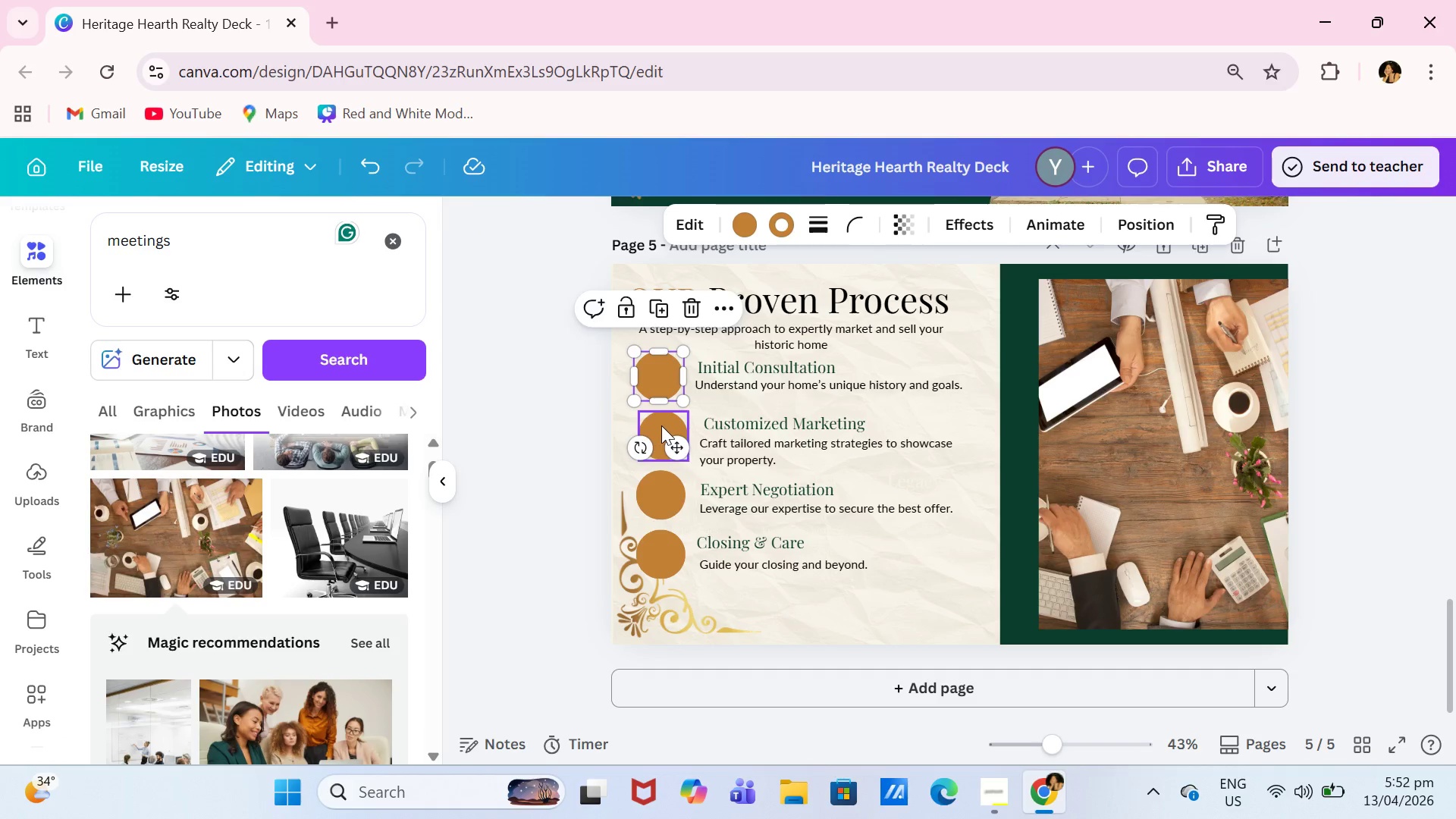 
left_click_drag(start_coordinate=[661, 425], to_coordinate=[655, 425])
 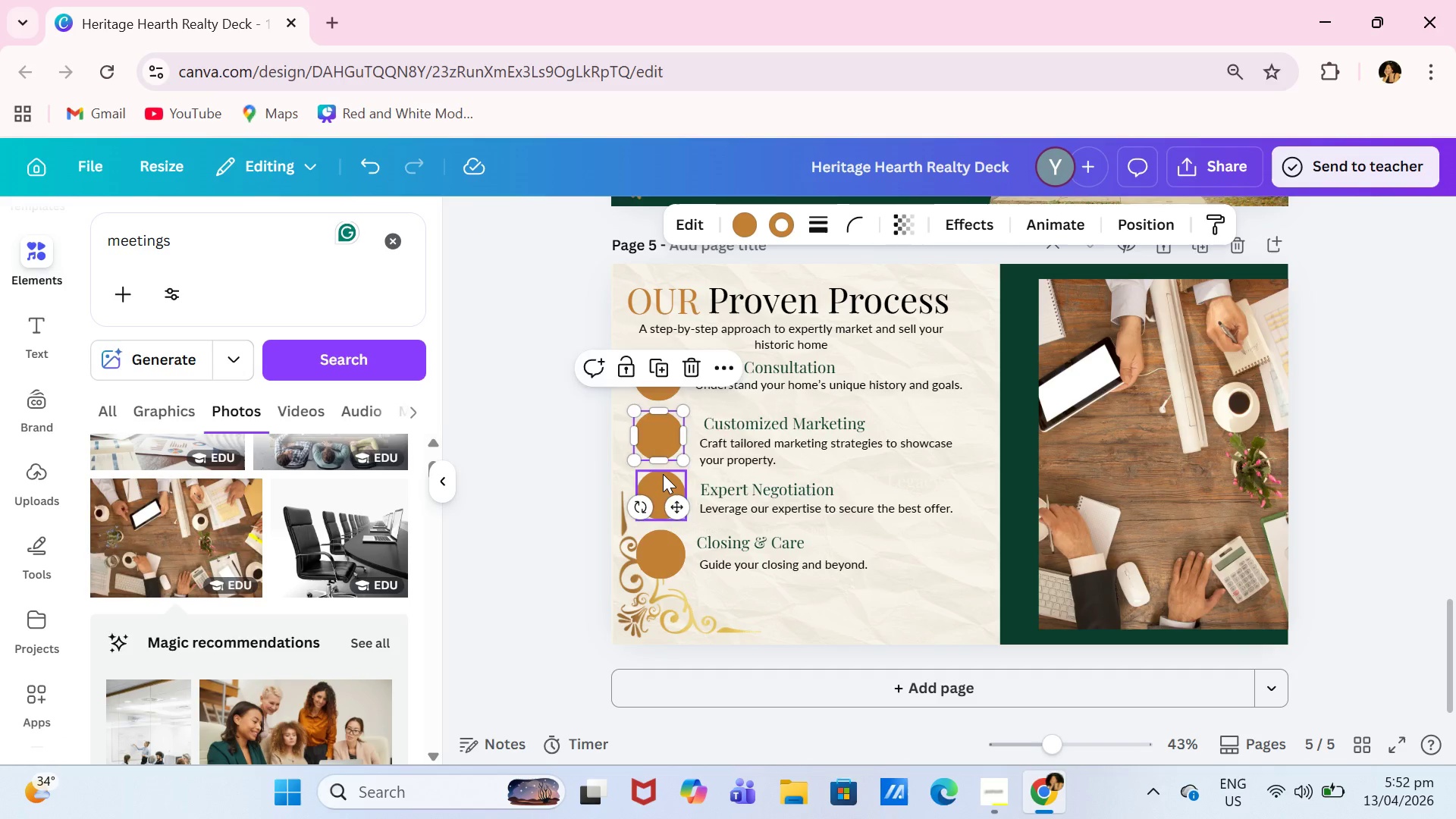 
left_click_drag(start_coordinate=[663, 474], to_coordinate=[657, 474])
 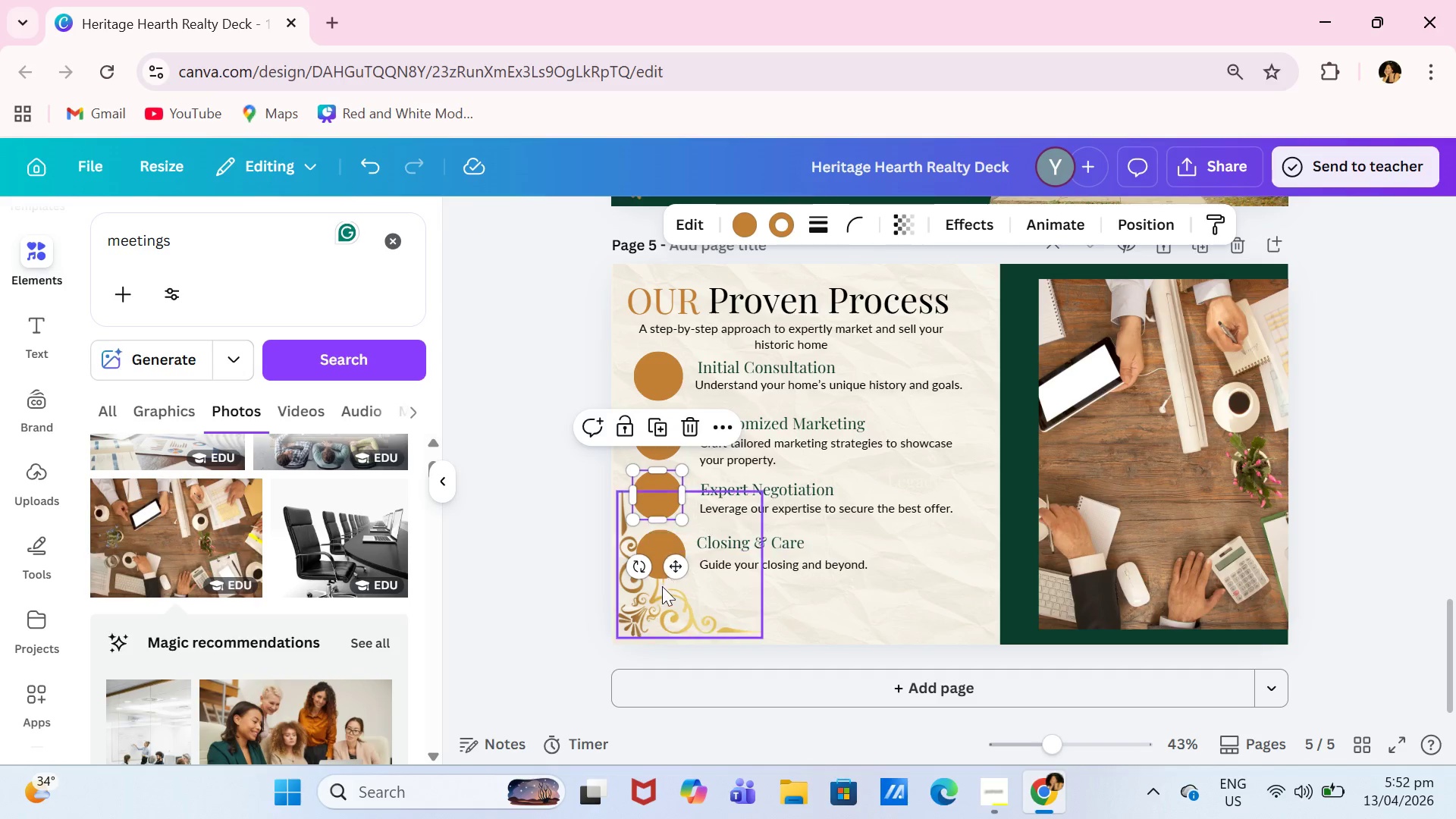 
left_click_drag(start_coordinate=[669, 593], to_coordinate=[651, 615])
 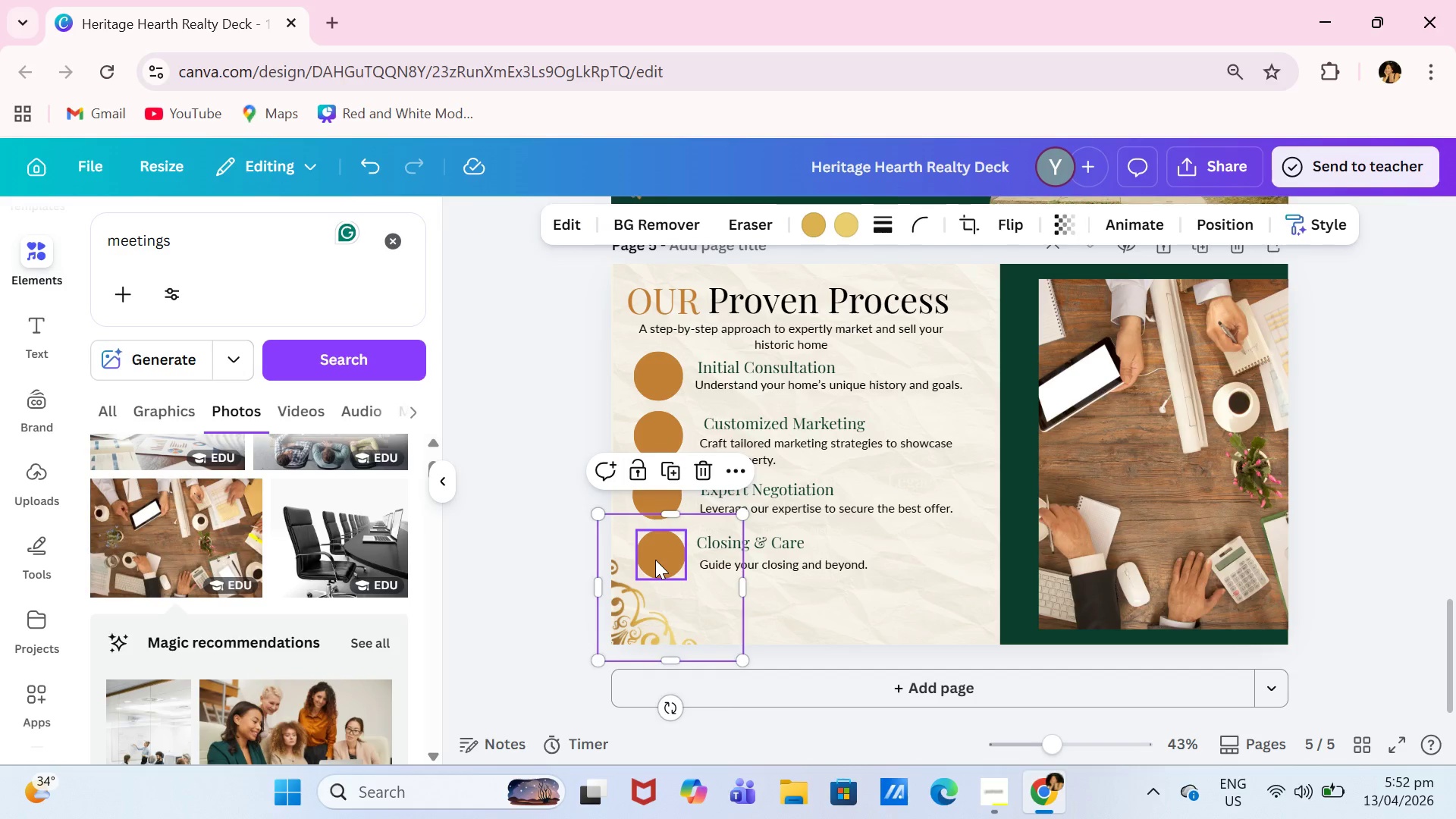 
left_click([655, 559])
 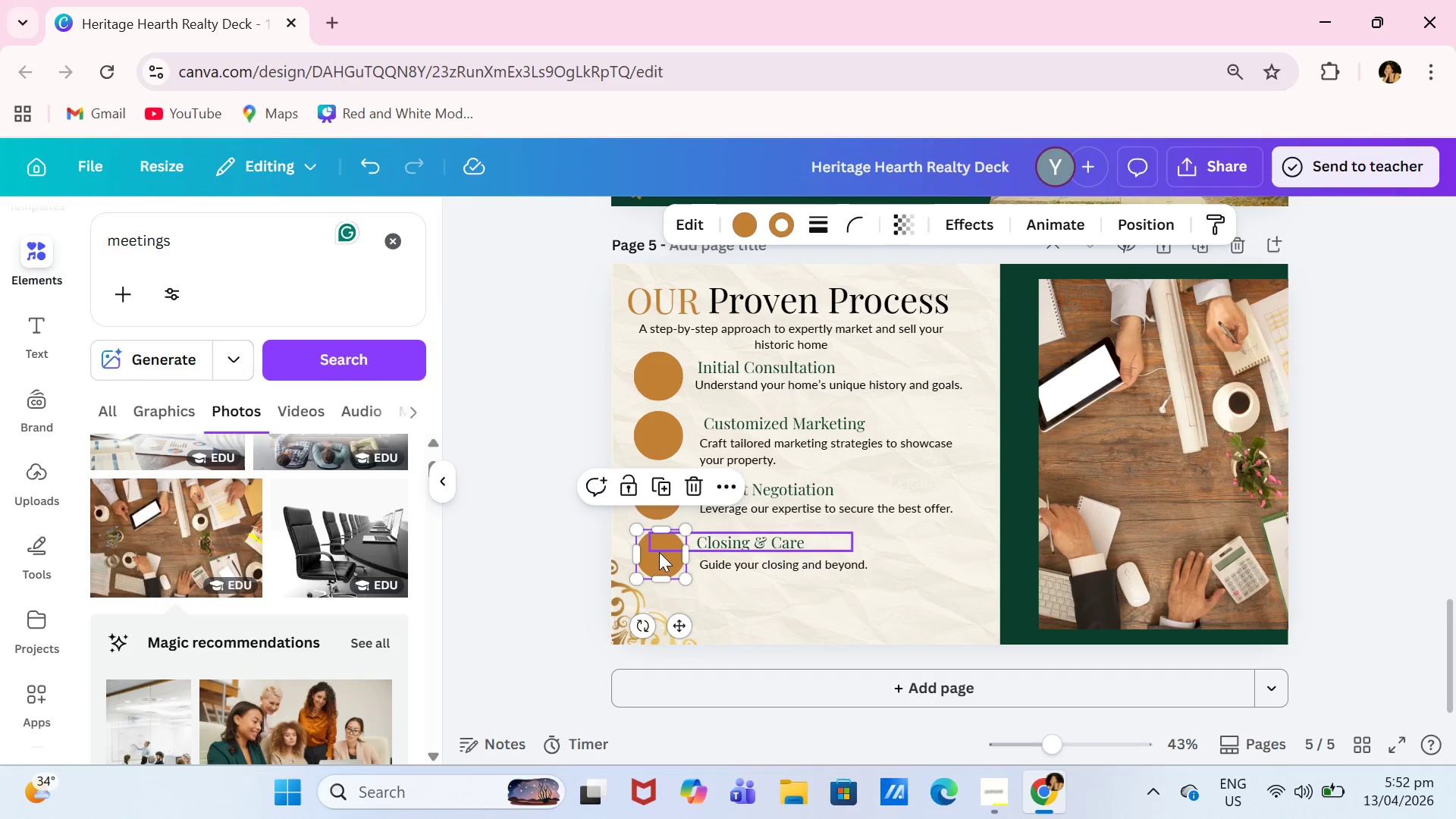 
left_click_drag(start_coordinate=[659, 552], to_coordinate=[654, 554])
 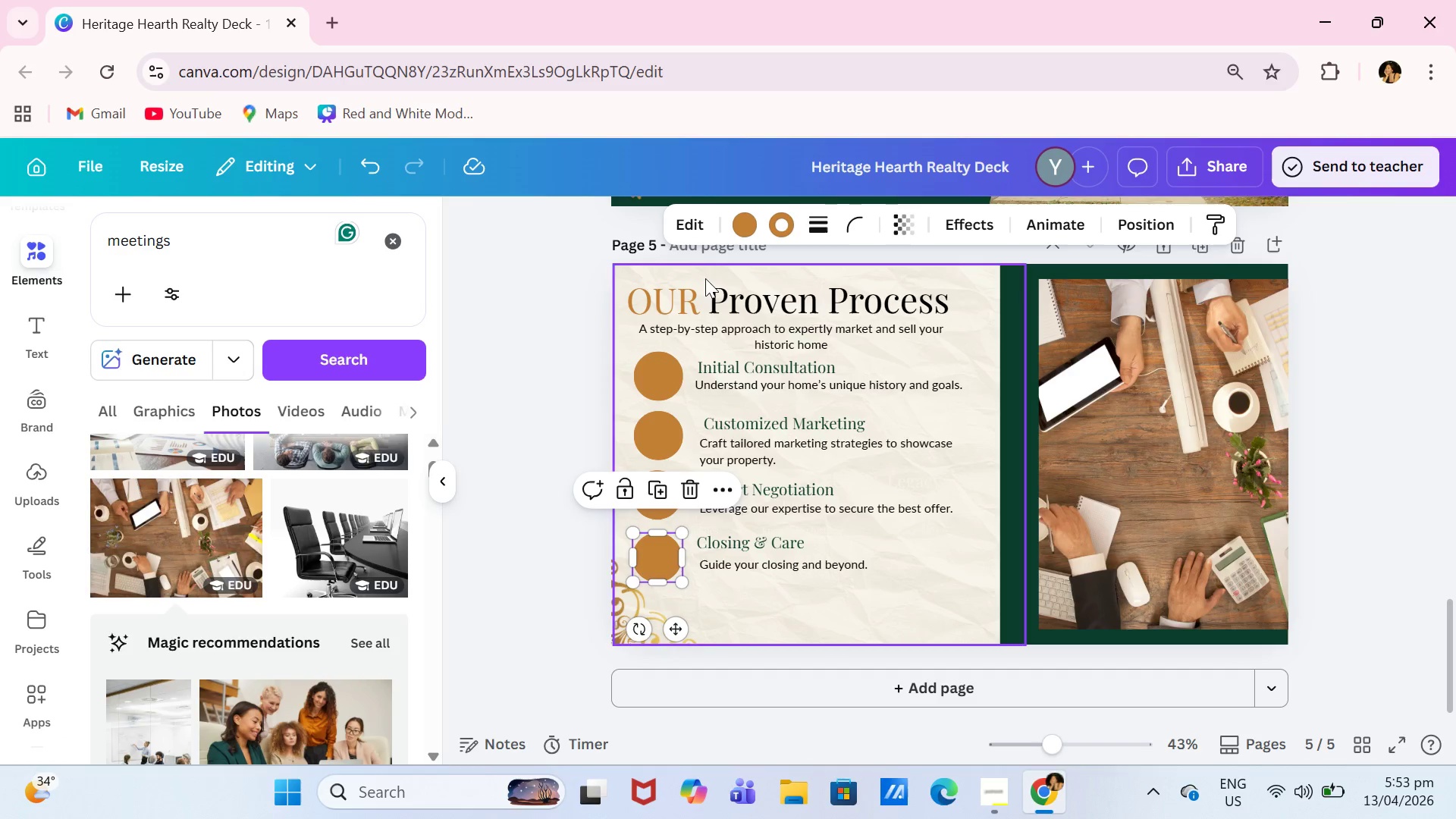 
left_click_drag(start_coordinate=[224, 244], to_coordinate=[103, 237])
 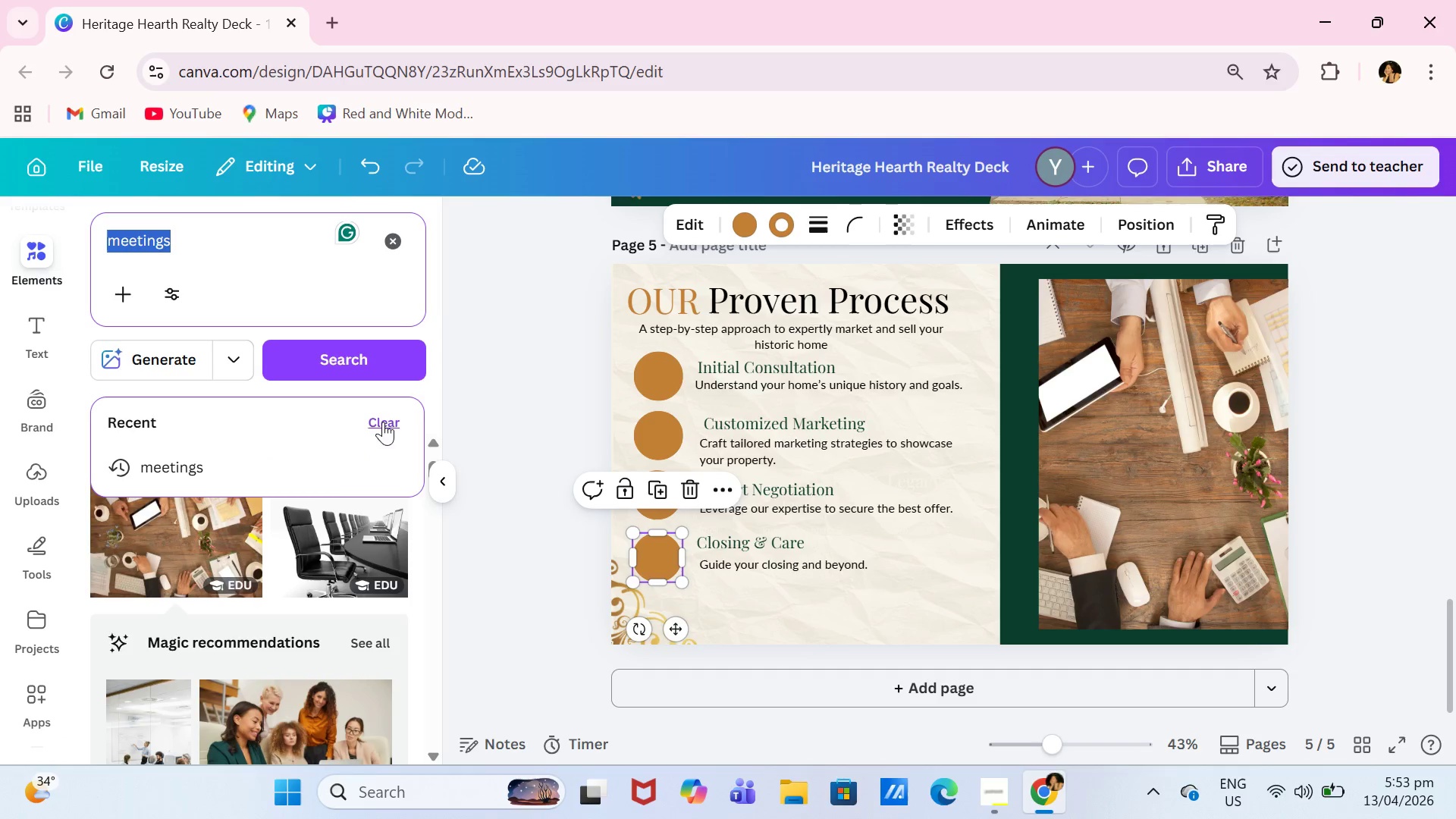 
left_click([554, 382])
 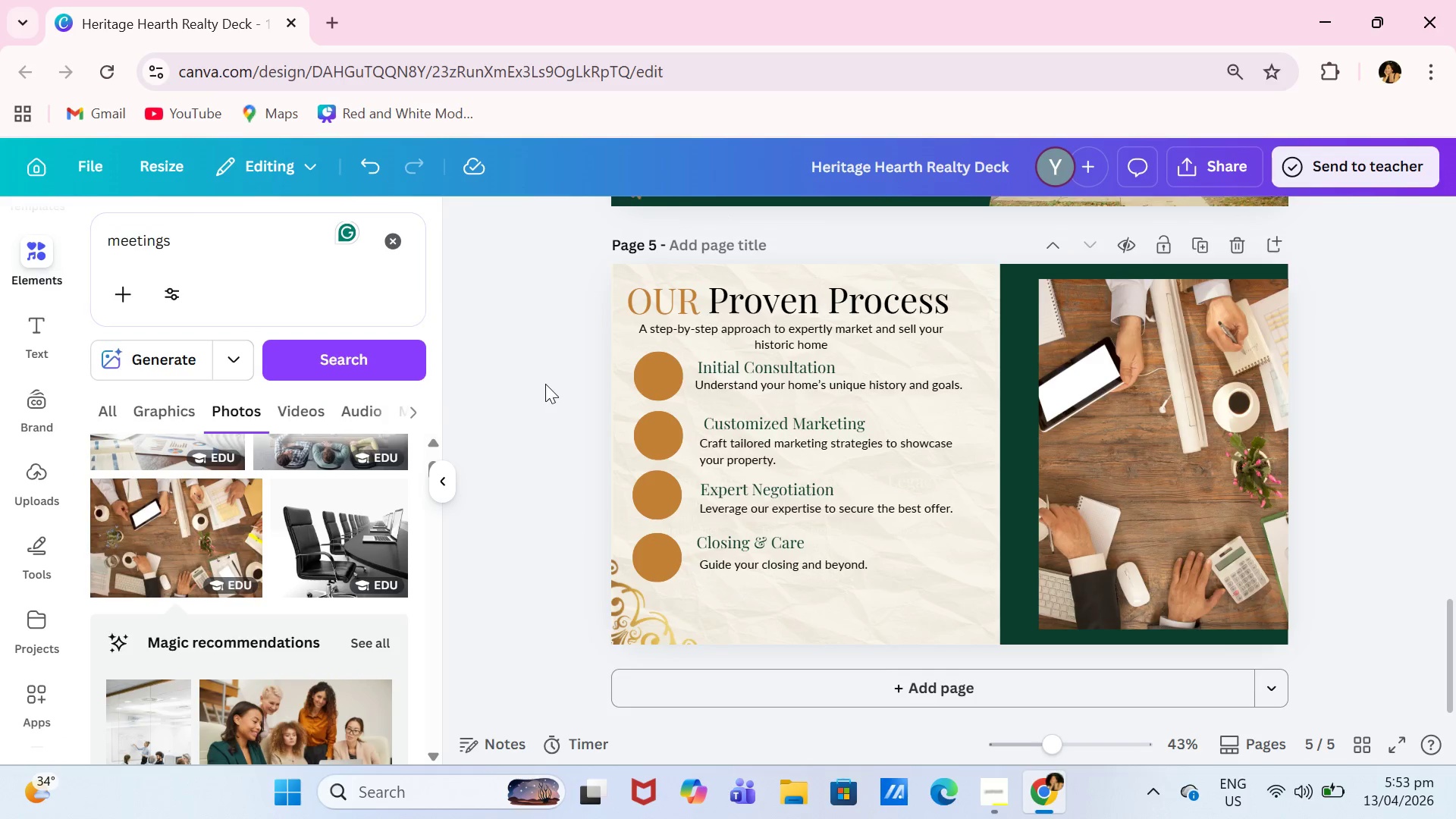 
scroll: coordinate [770, 412], scroll_direction: up, amount: 7.0
 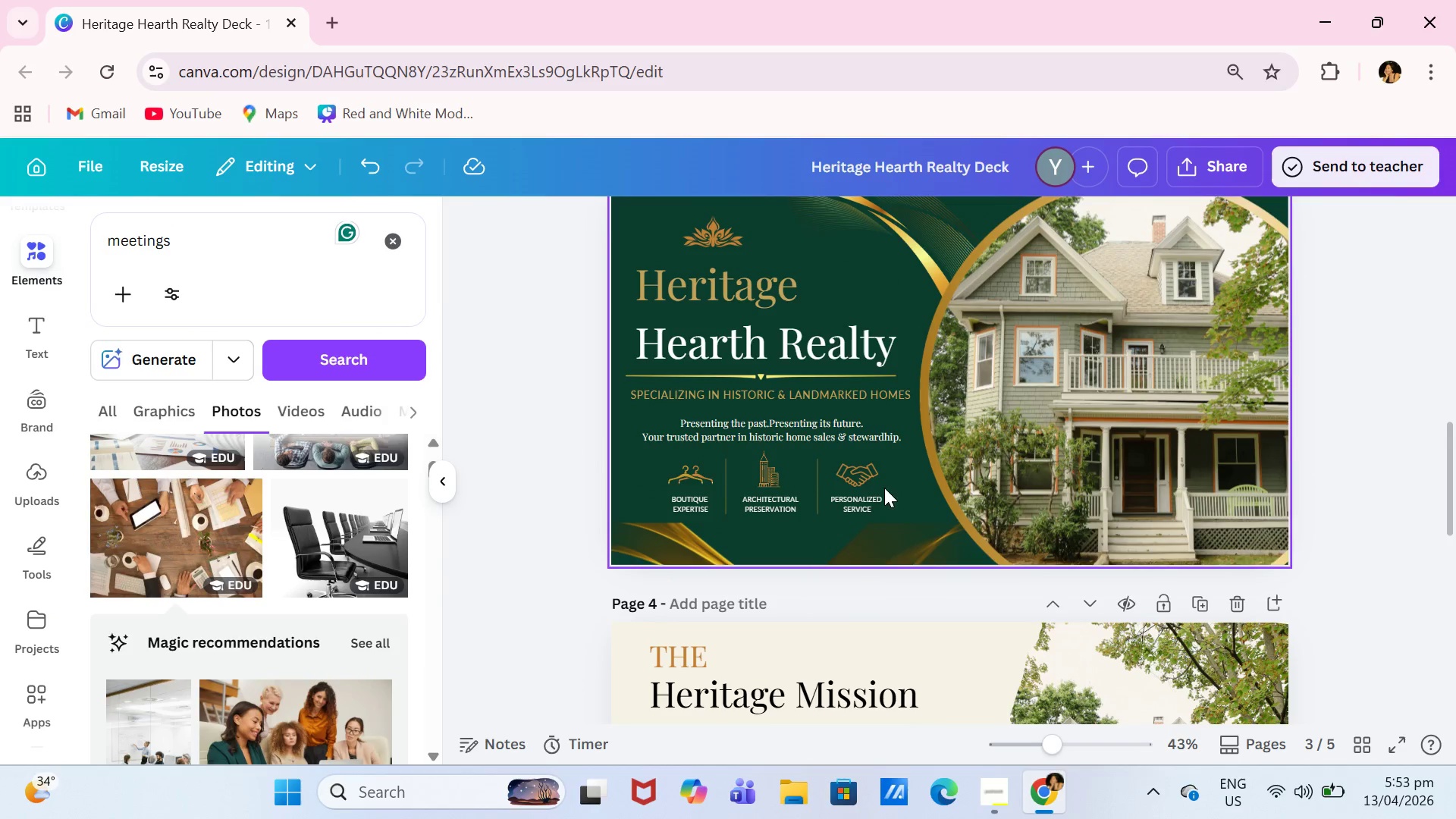 
left_click([863, 471])
 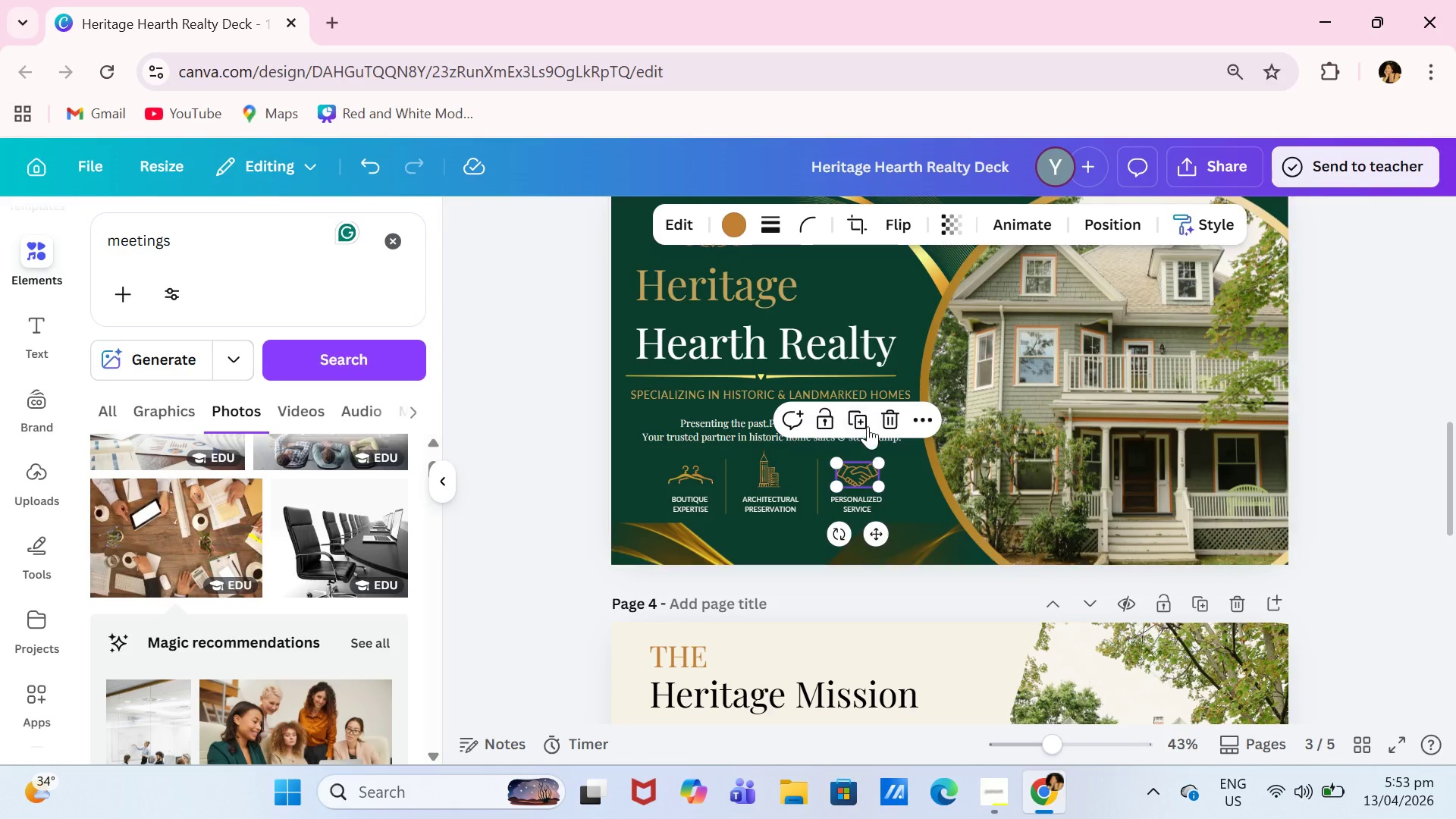 
left_click([868, 426])
 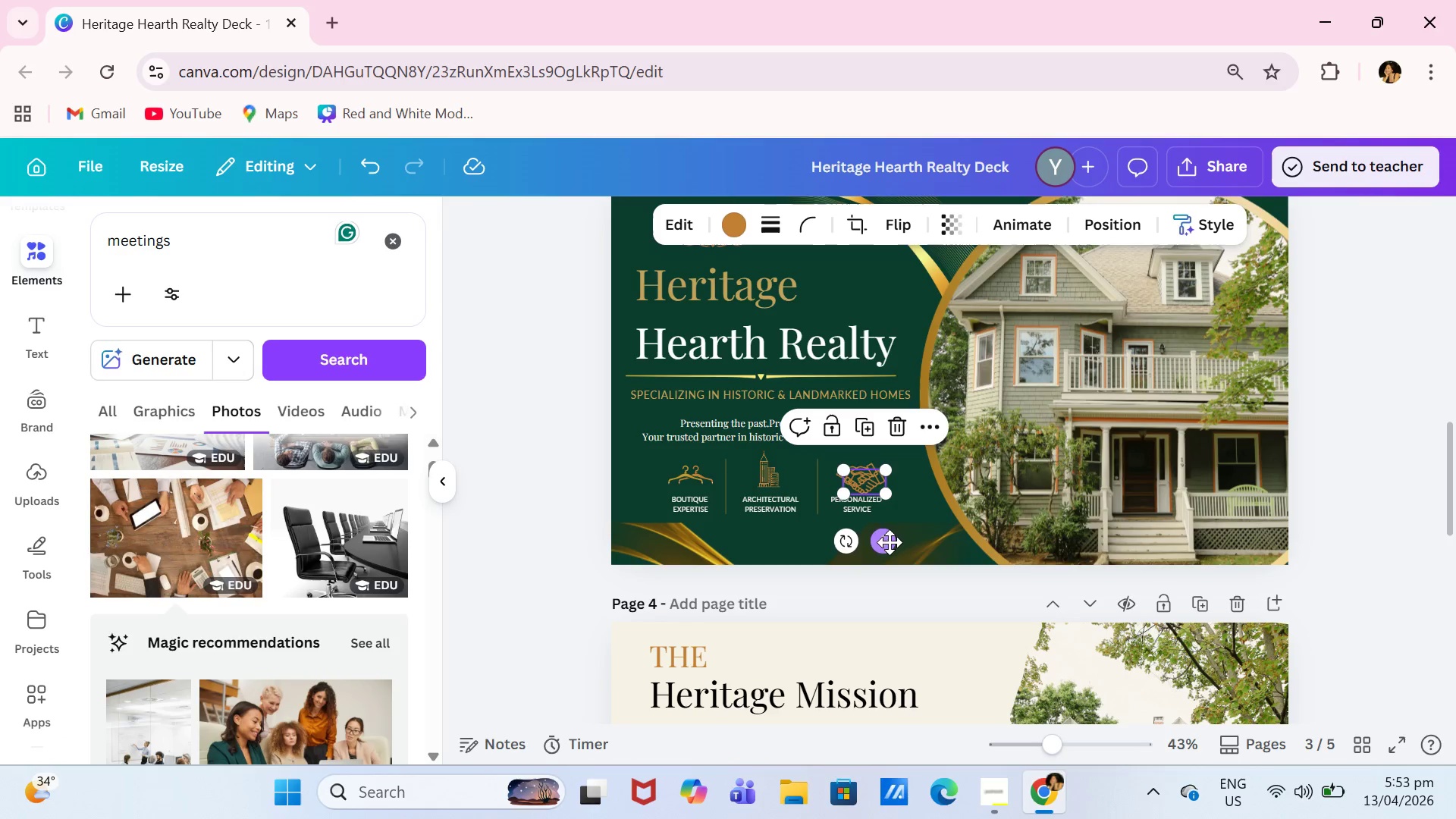 
left_click_drag(start_coordinate=[890, 545], to_coordinate=[837, 726])
 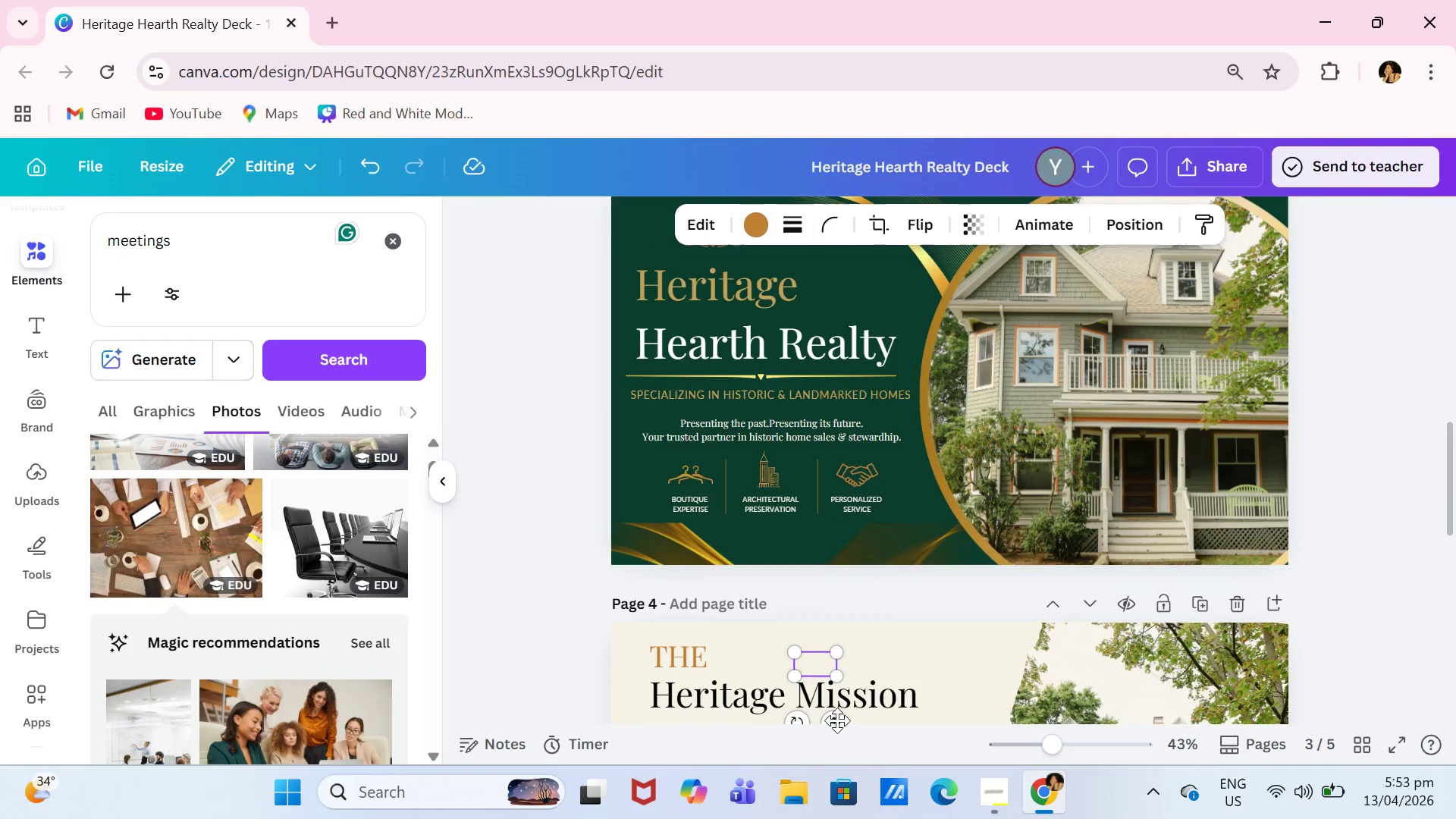 
scroll: coordinate [839, 708], scroll_direction: down, amount: 3.0
 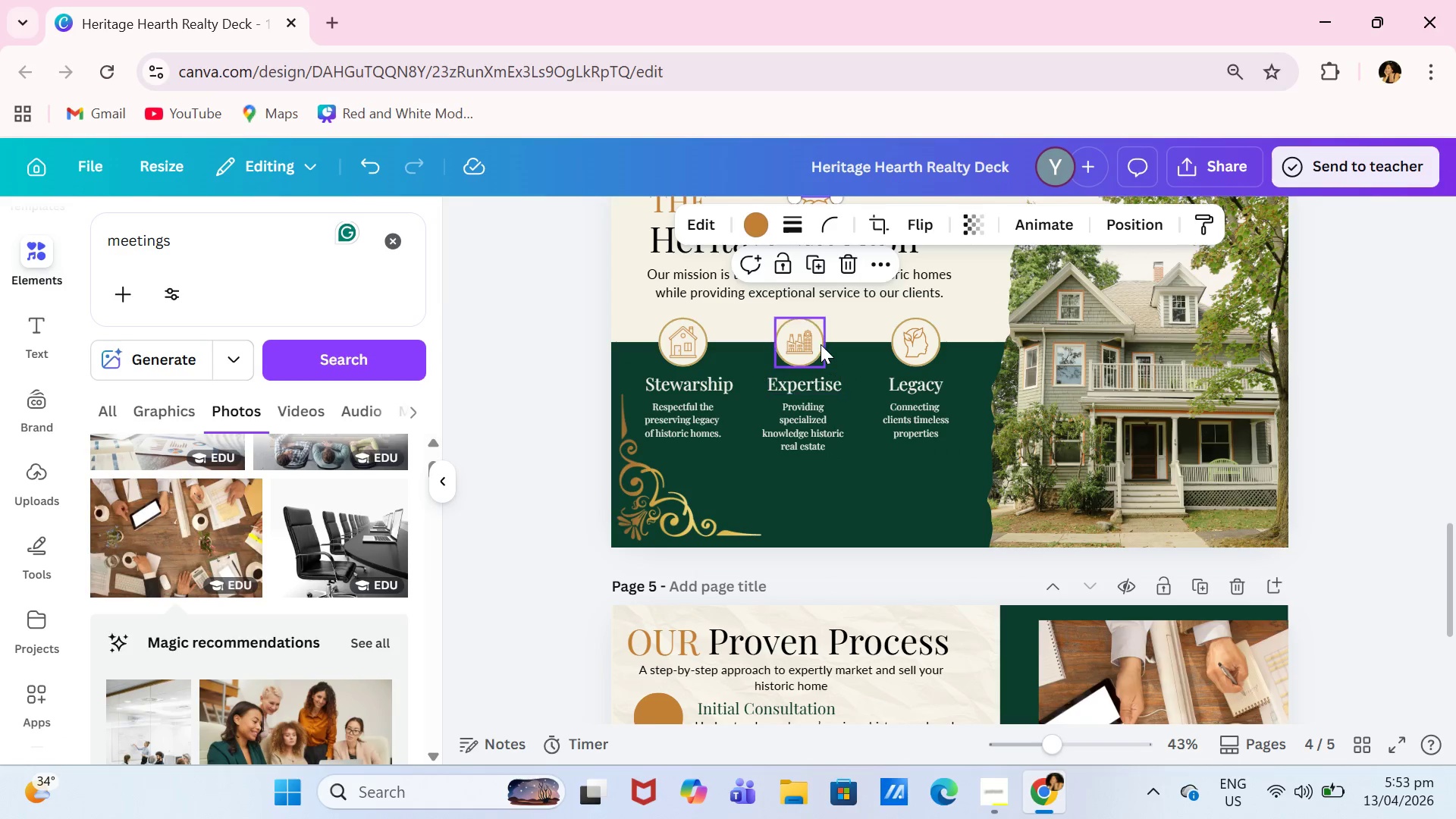 
scroll: coordinate [821, 344], scroll_direction: up, amount: 1.0
 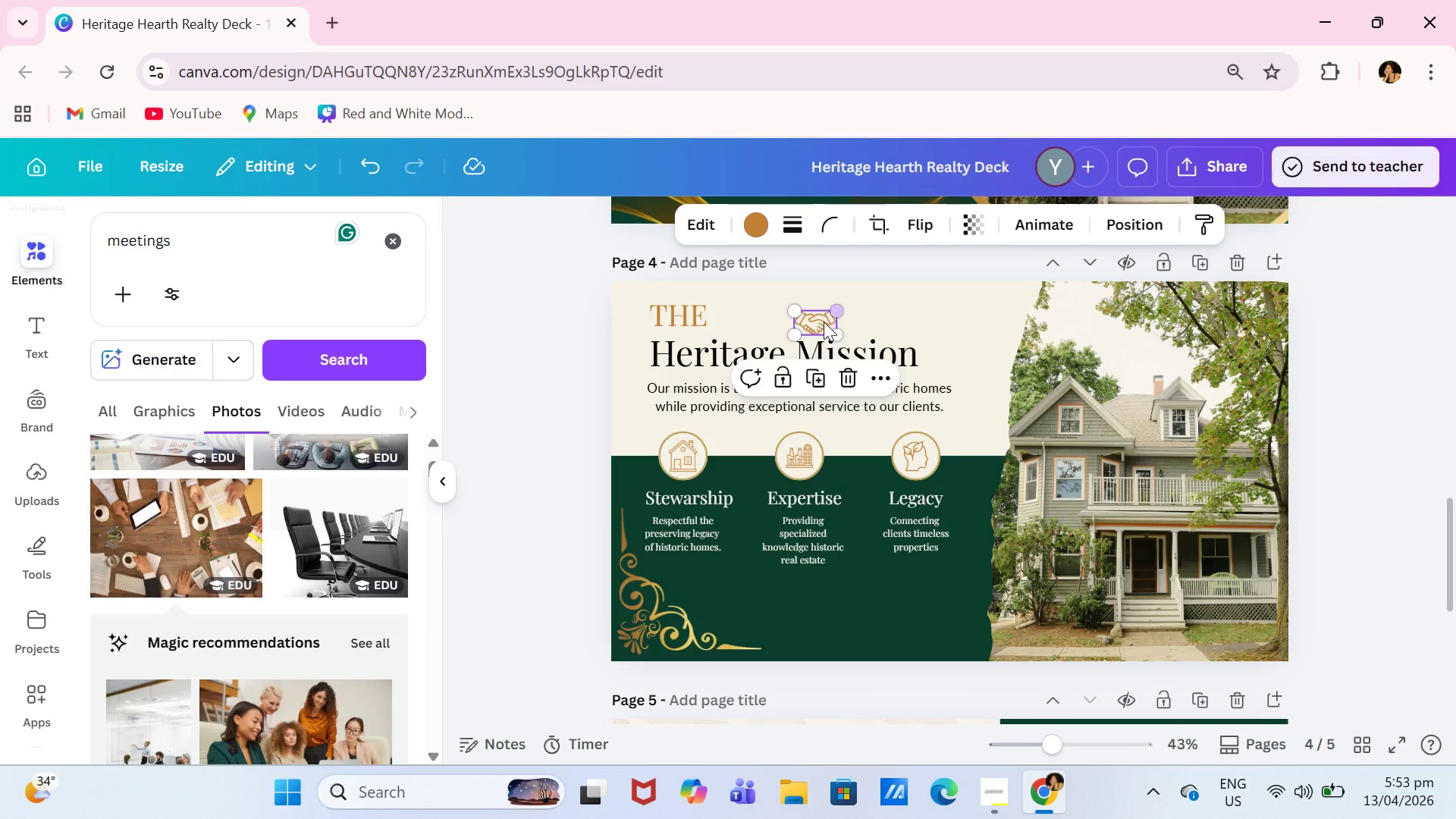 
left_click_drag(start_coordinate=[820, 325], to_coordinate=[799, 652])
 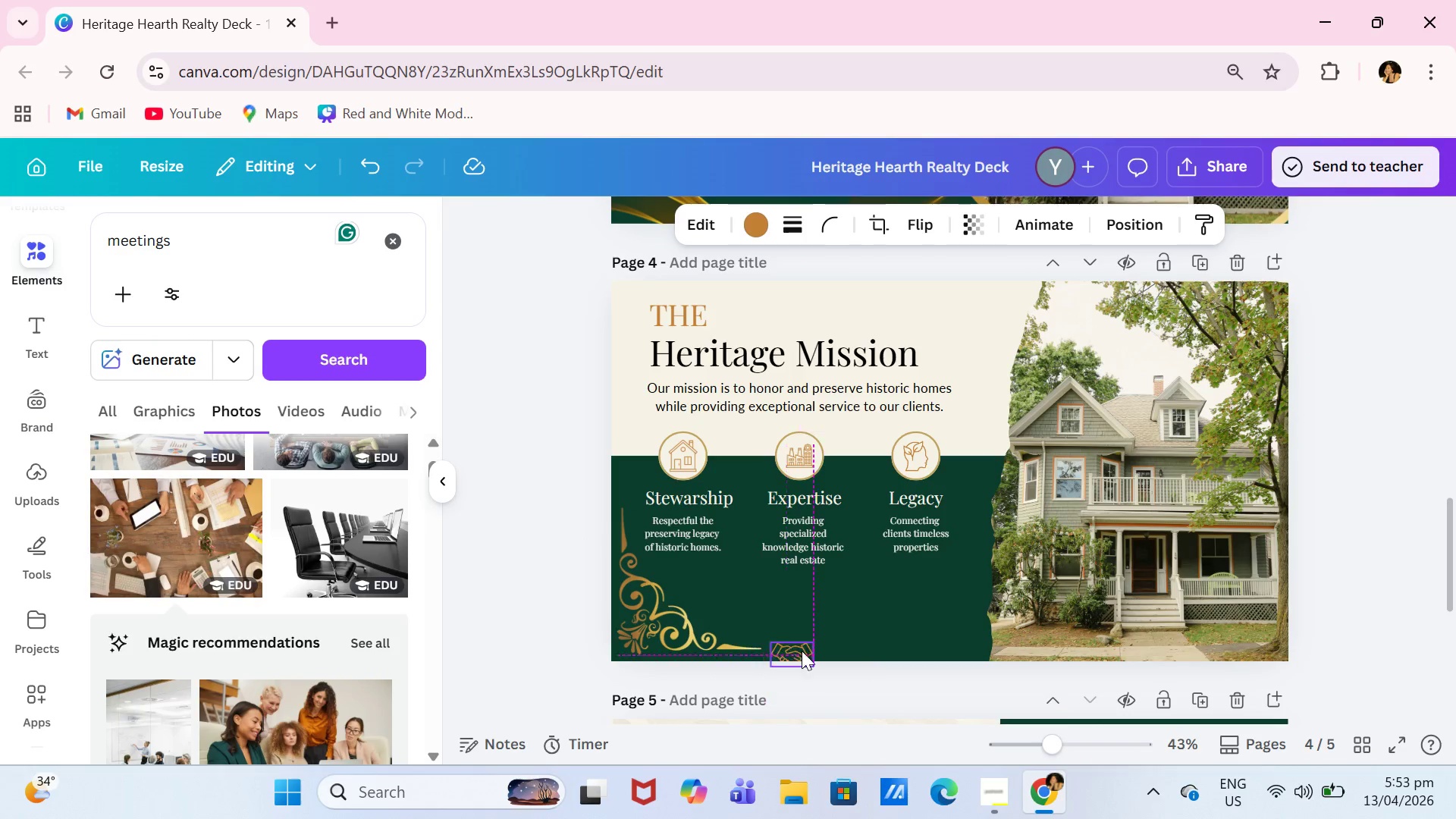 
left_click_drag(start_coordinate=[802, 651], to_coordinate=[813, 637])
 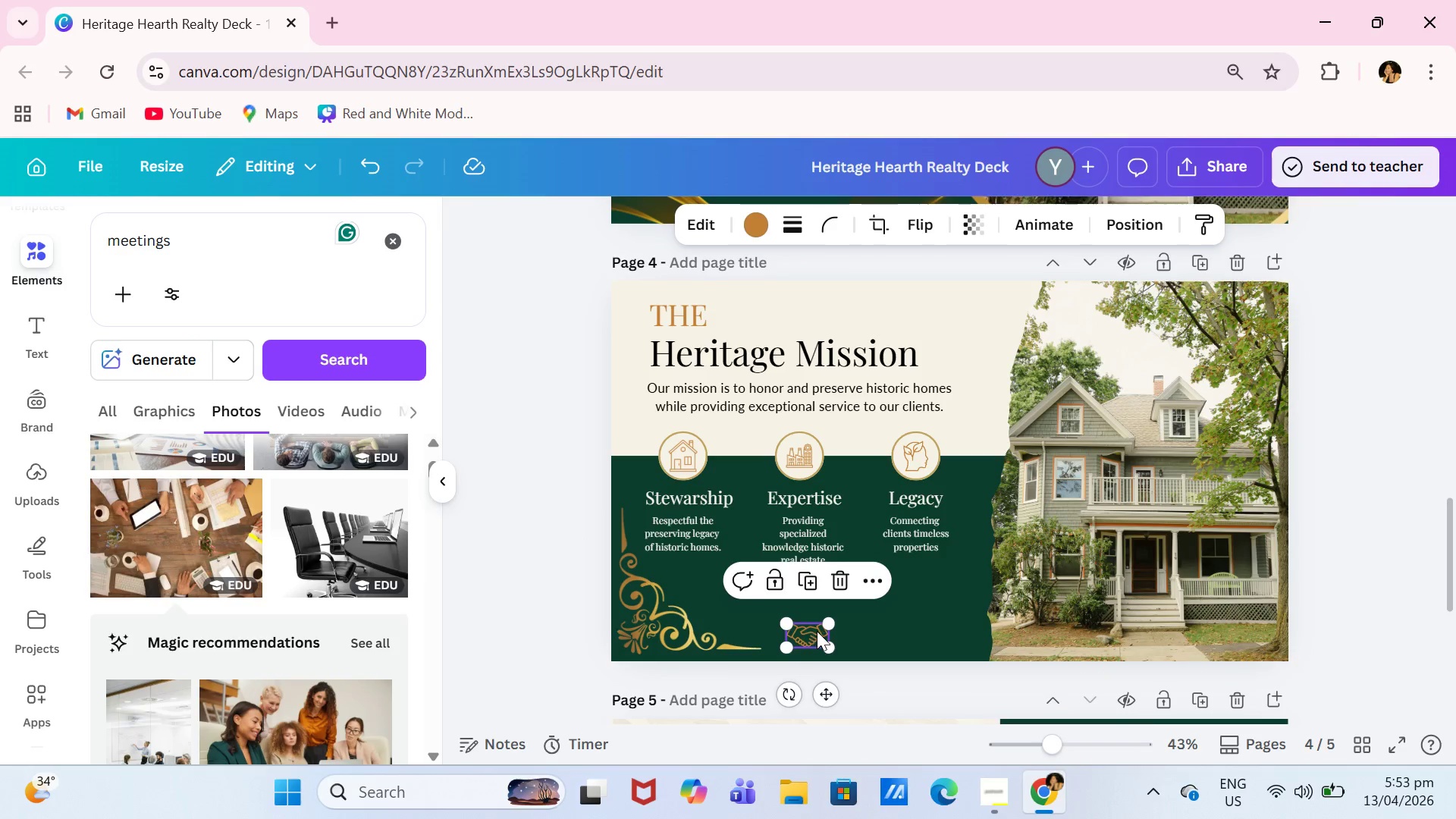 
scroll: coordinate [817, 629], scroll_direction: down, amount: 2.0
 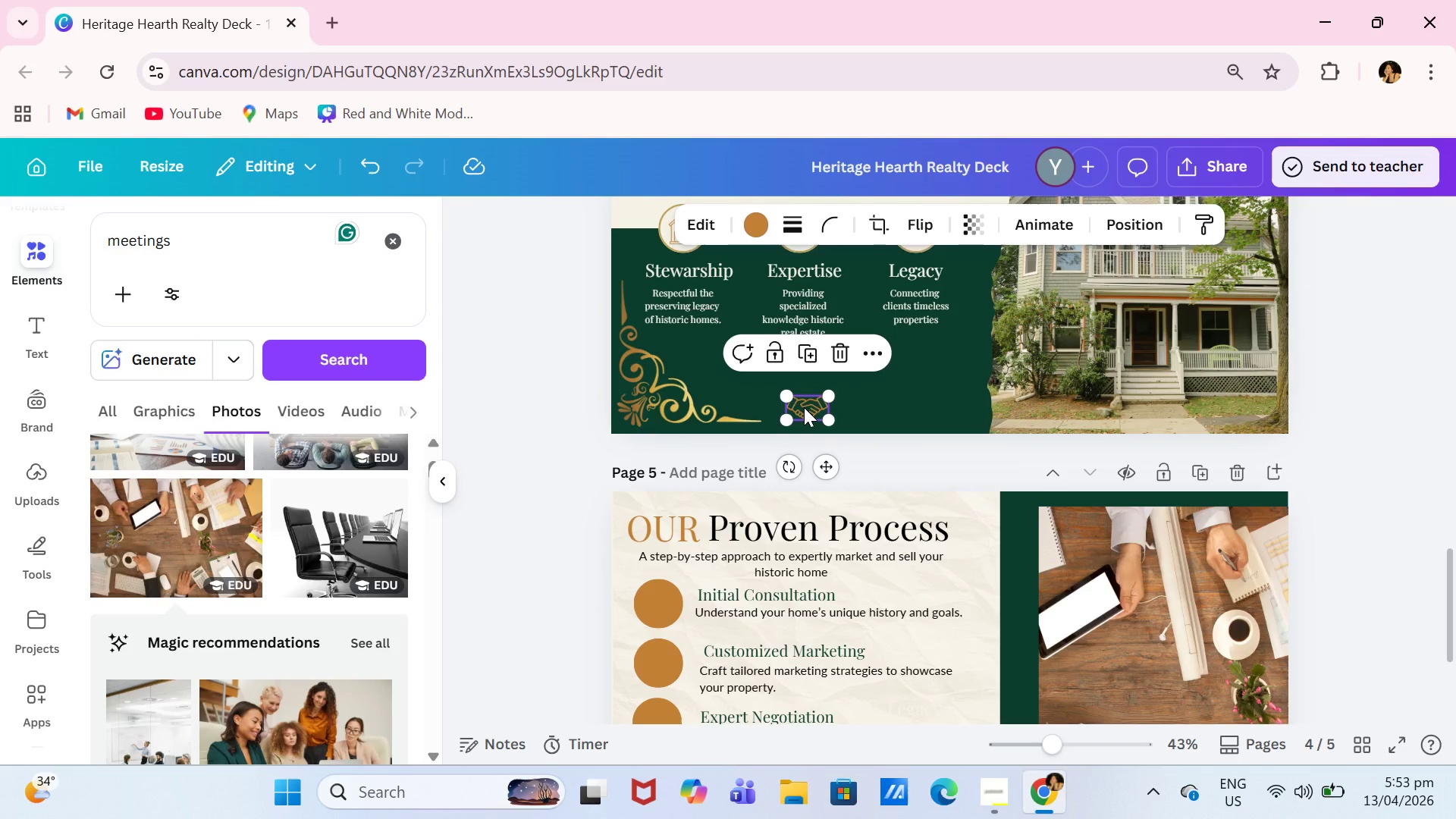 
left_click_drag(start_coordinate=[804, 407], to_coordinate=[656, 615])
 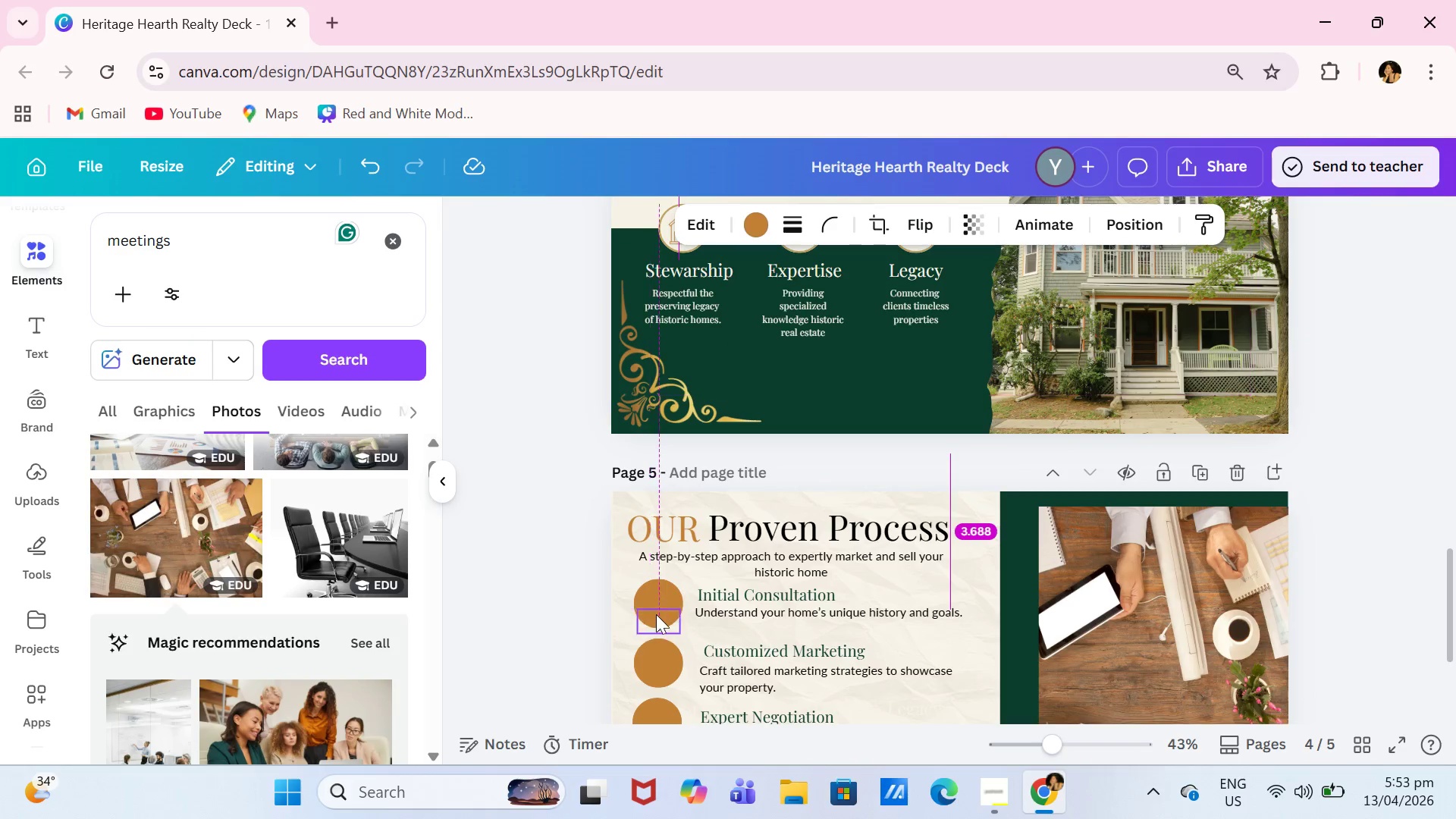 
left_click_drag(start_coordinate=[656, 614], to_coordinate=[655, 597])
 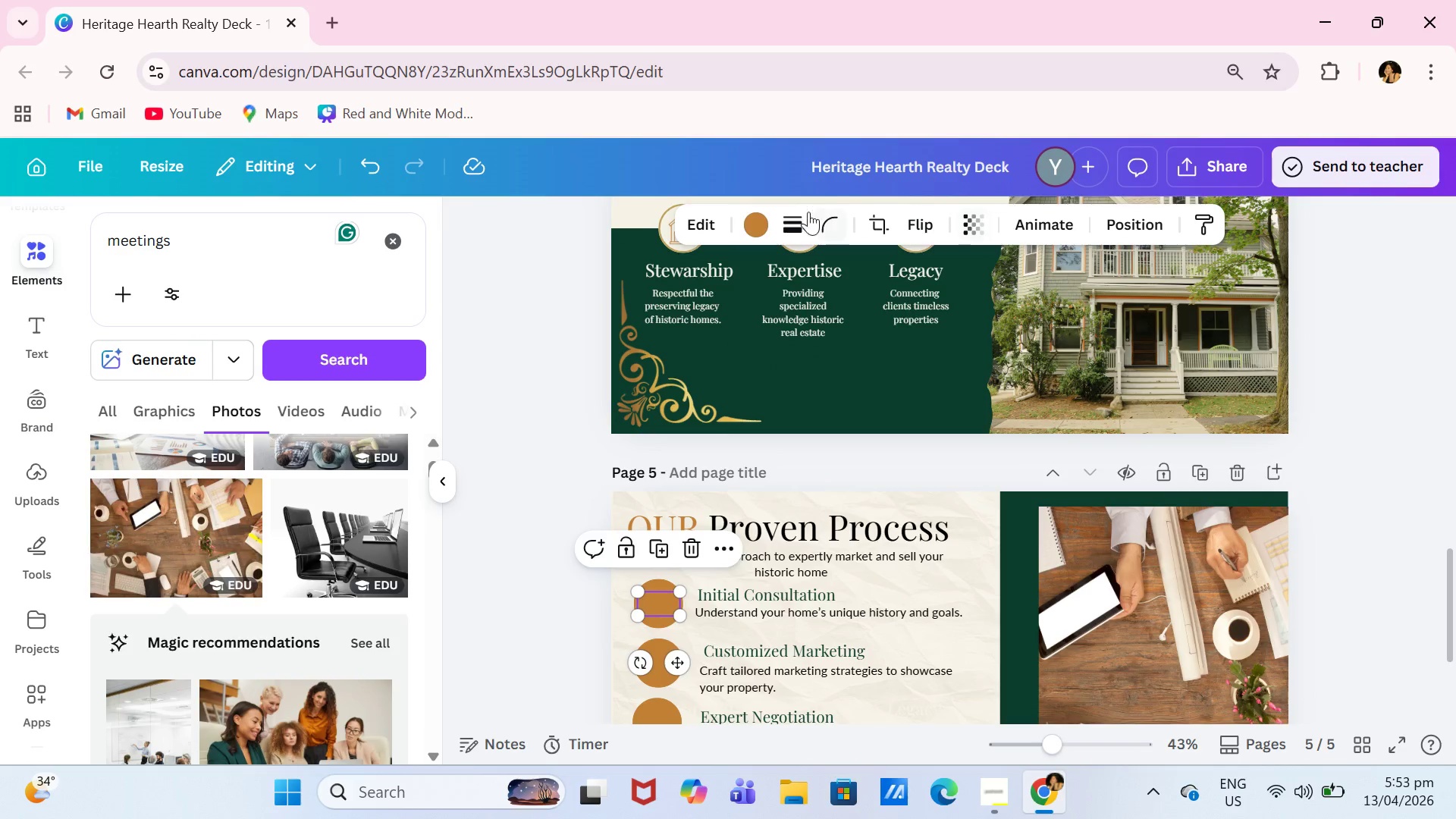 
left_click([748, 217])
 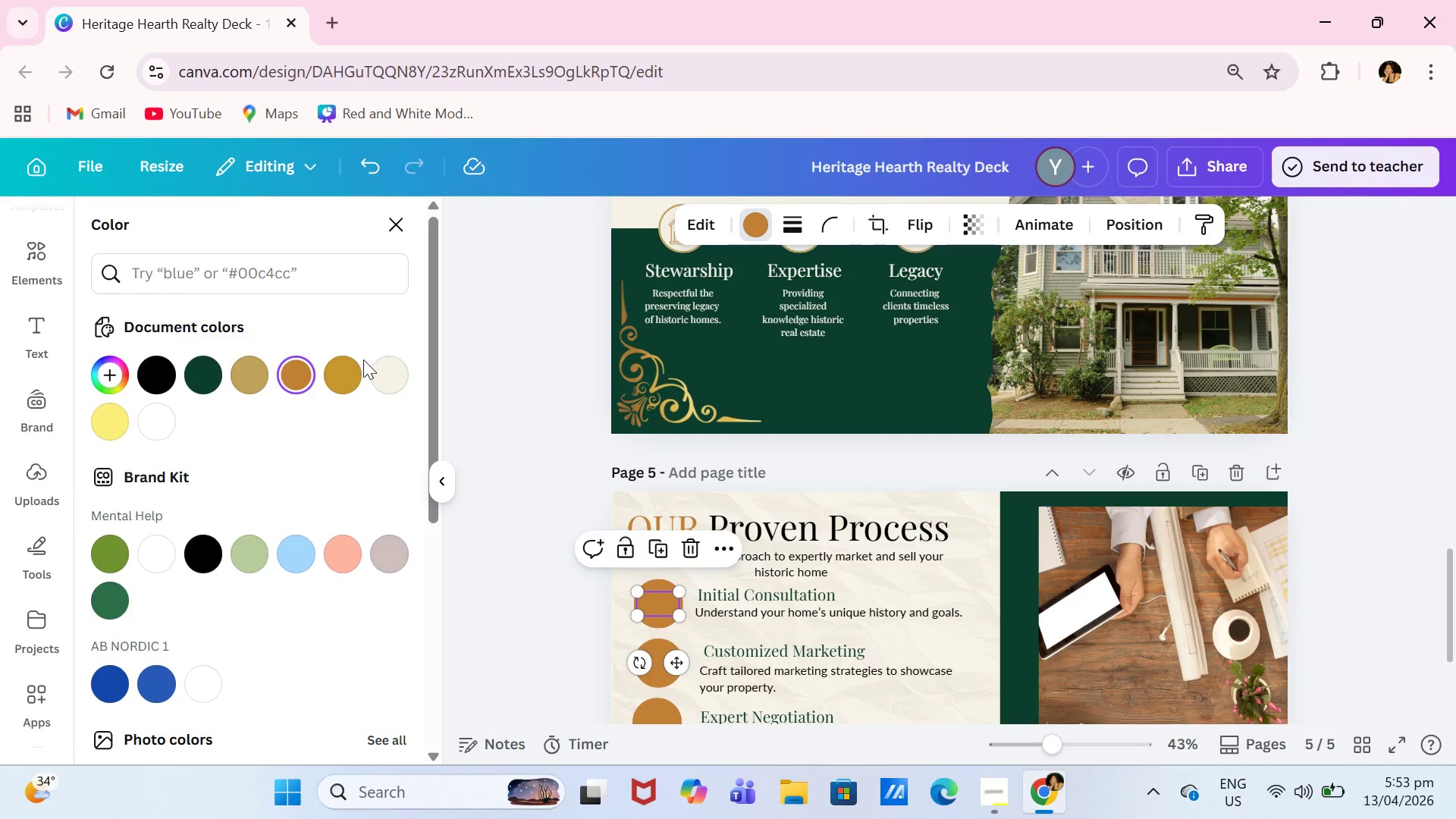 
left_click([380, 372])
 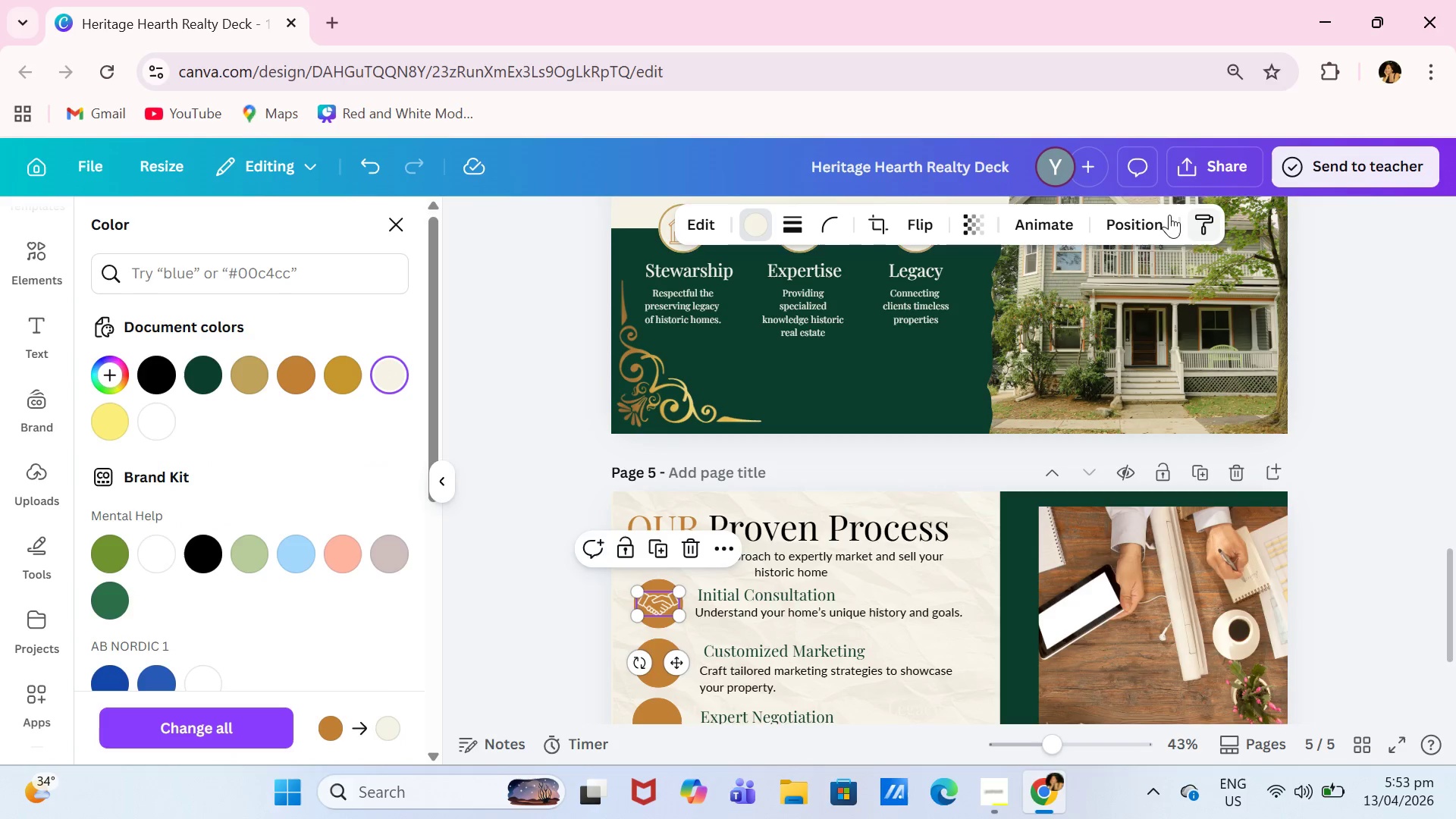 
left_click([1137, 224])
 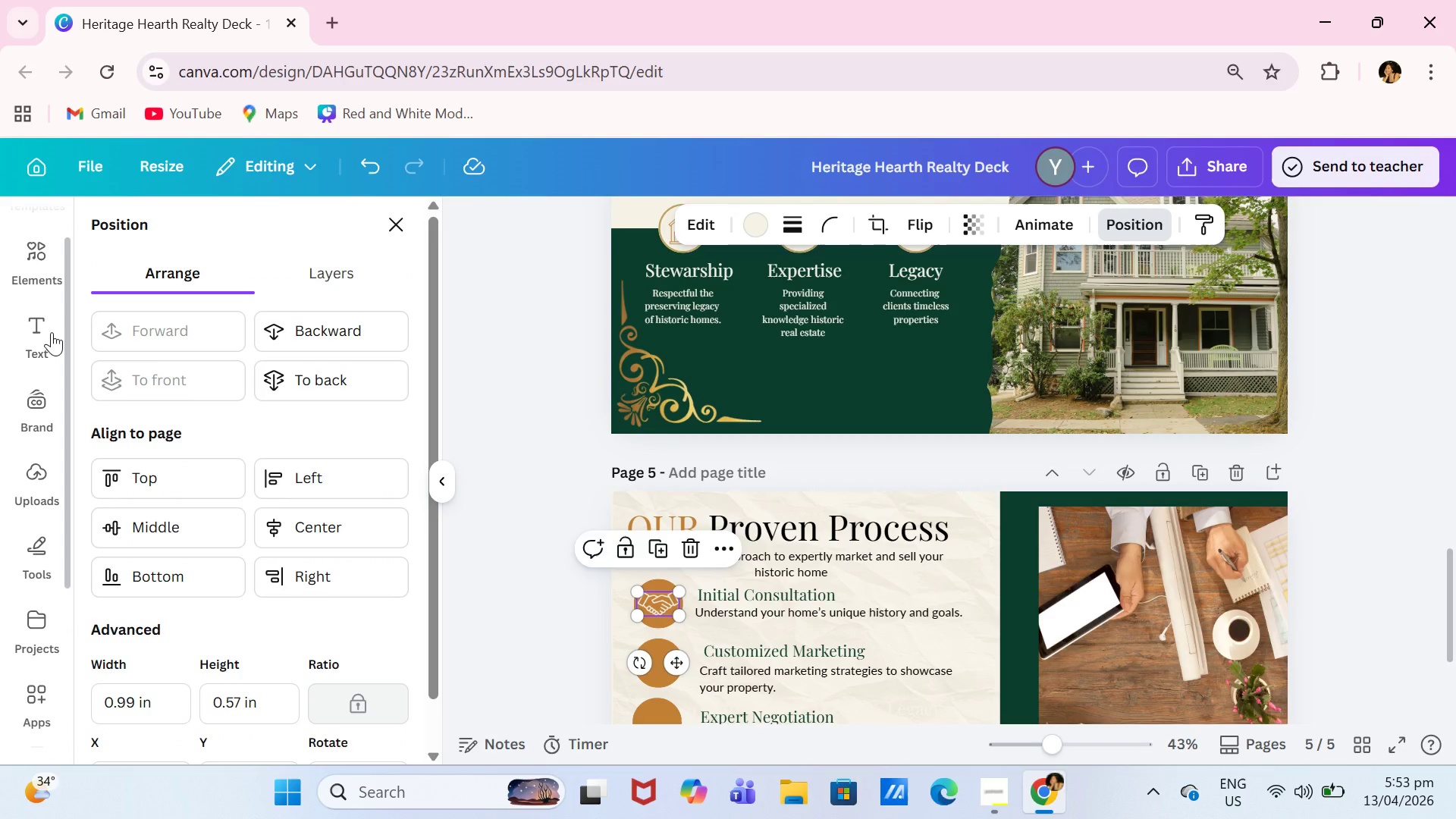 
wait(5.78)
 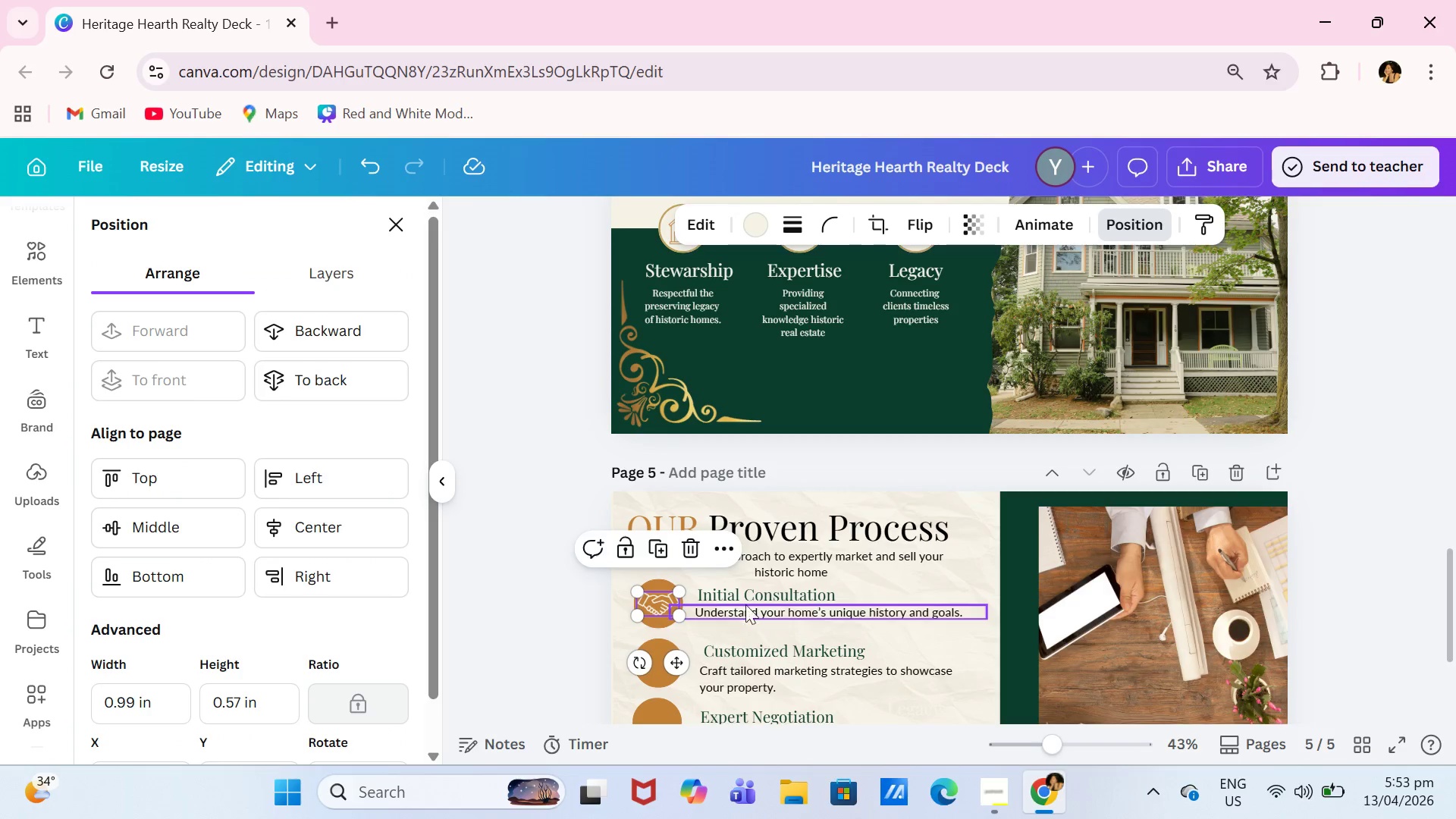 
left_click([48, 272])
 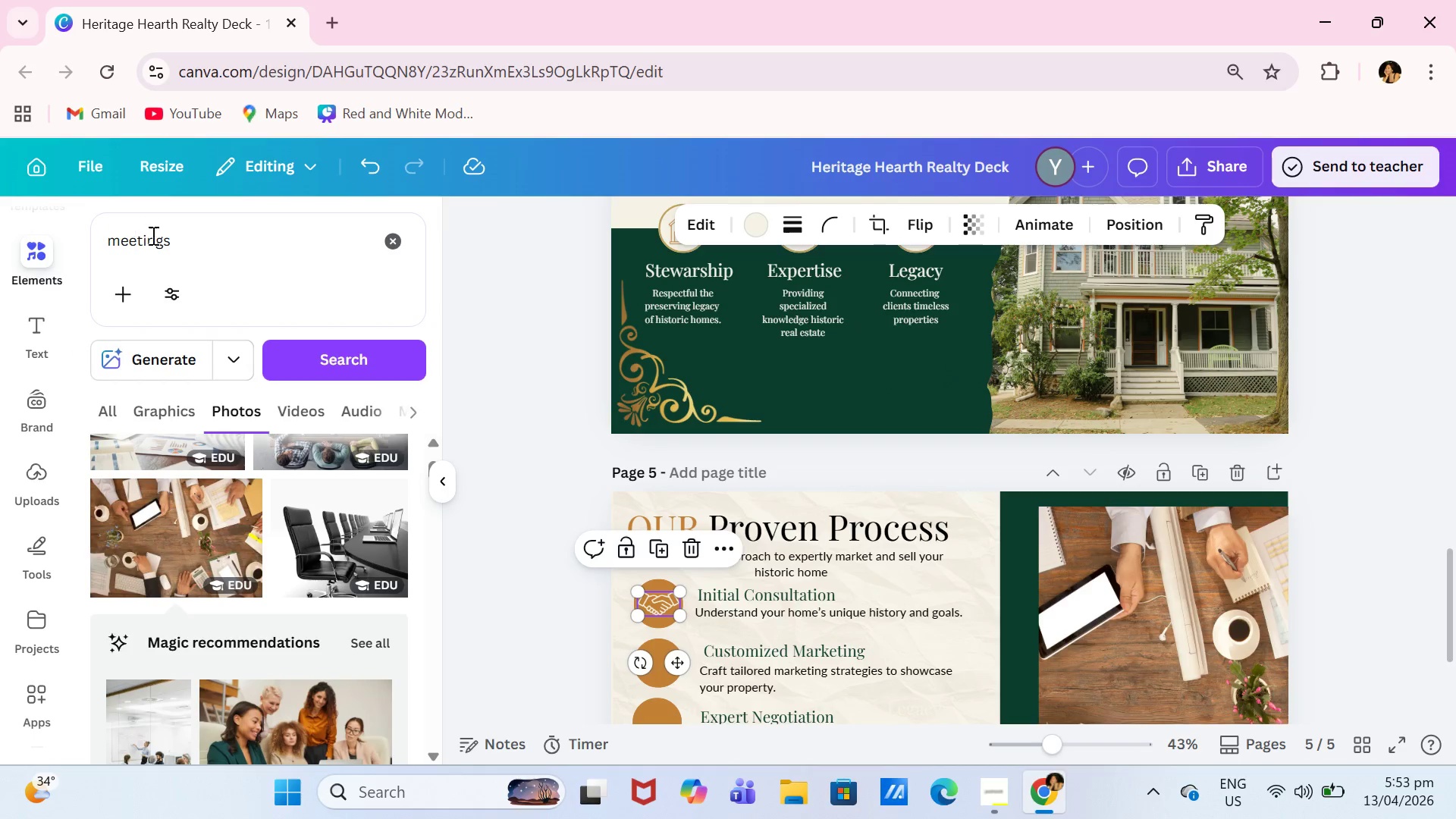 
double_click([162, 238])
 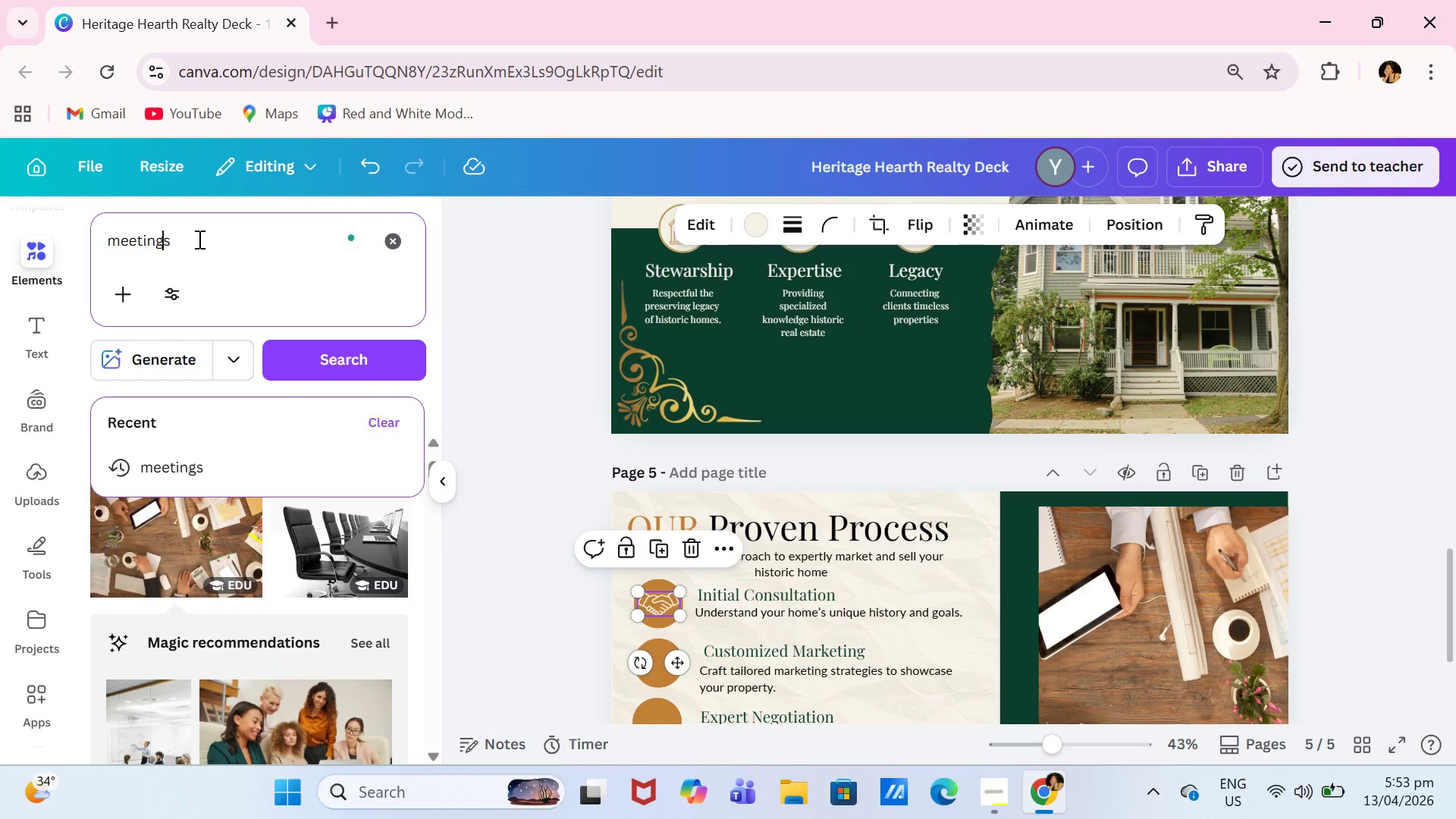 
left_click_drag(start_coordinate=[198, 239], to_coordinate=[25, 231])
 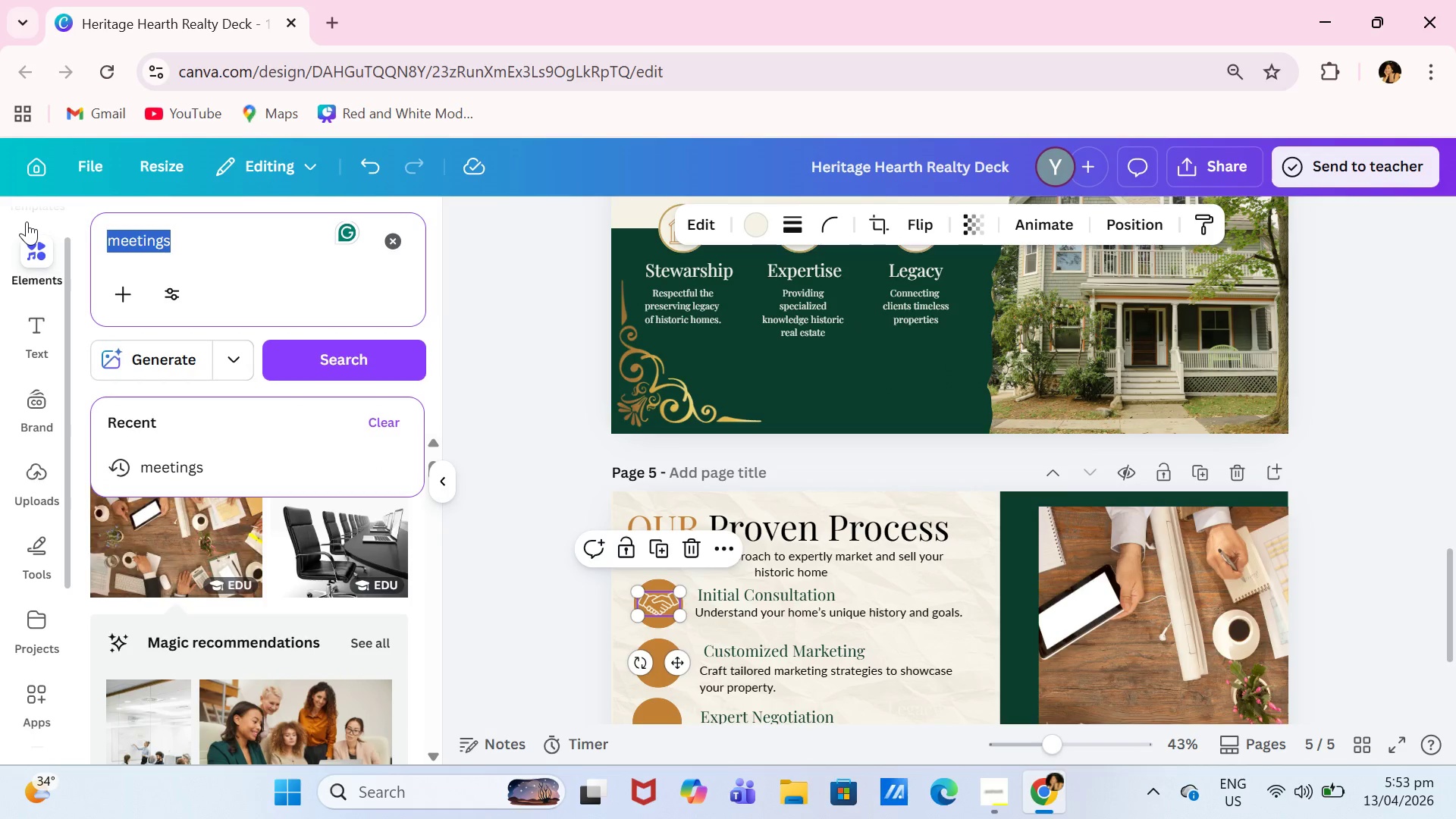 
type(marketing)
 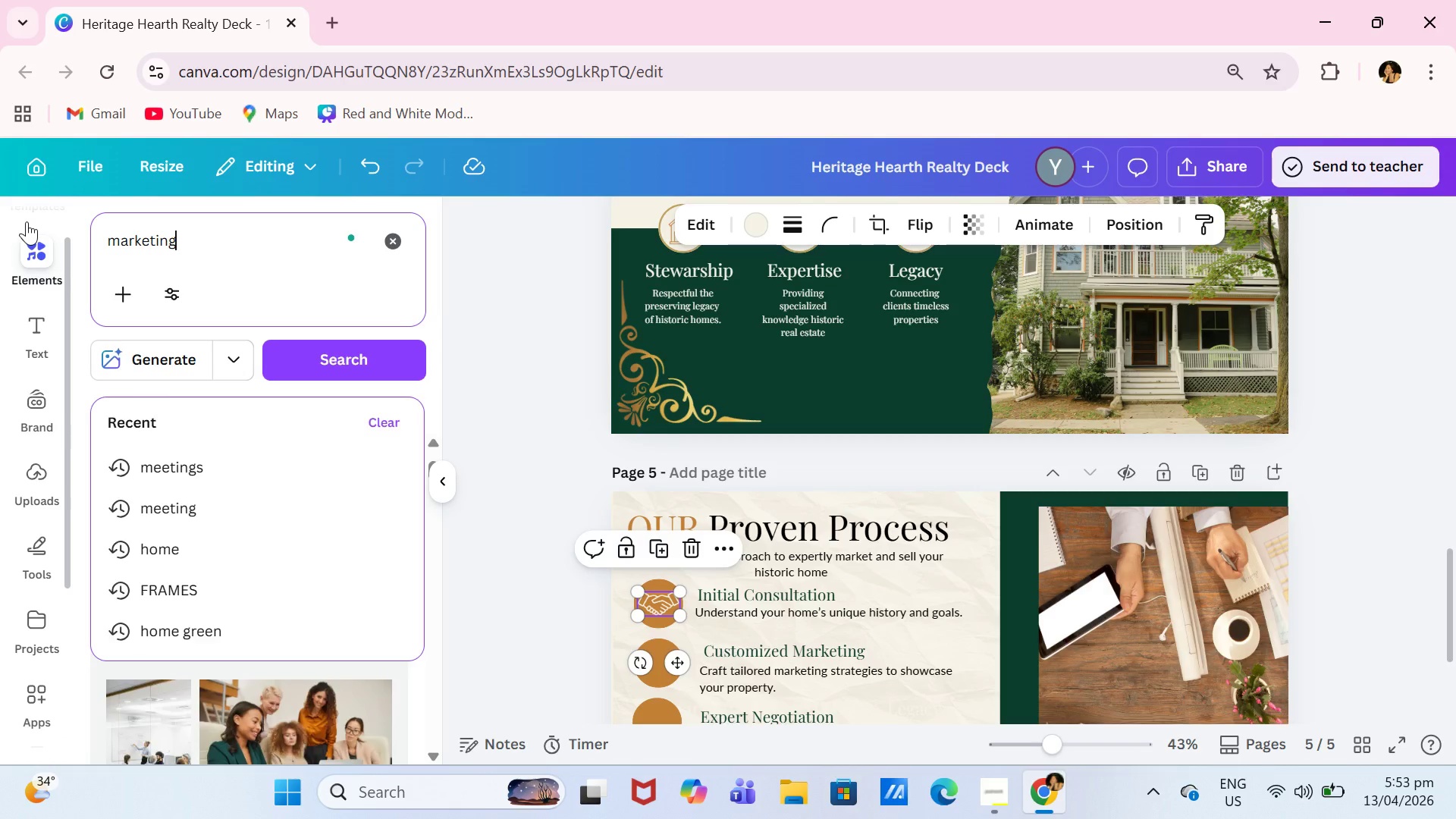 
key(Enter)
 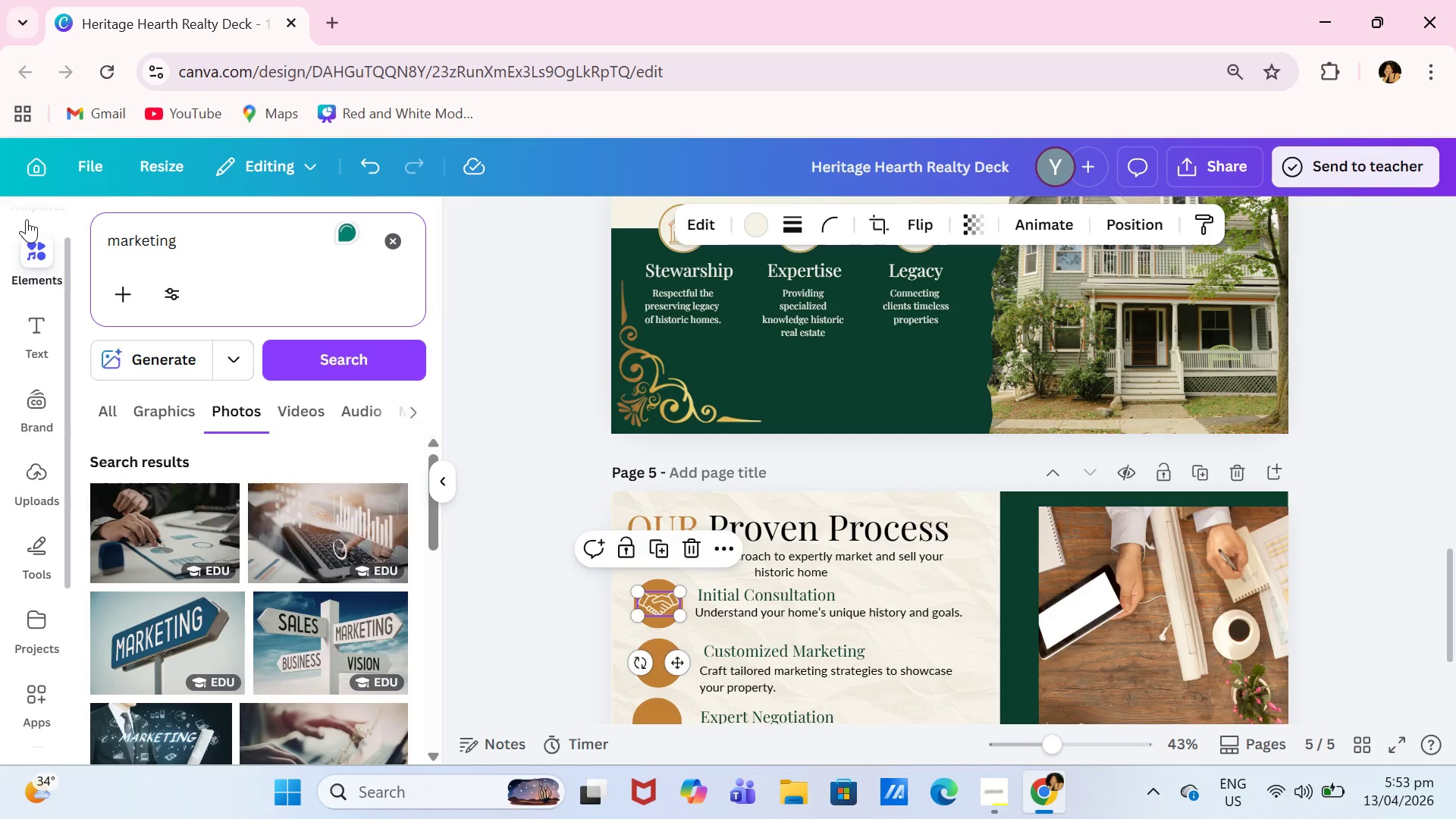 
wait(5.14)
 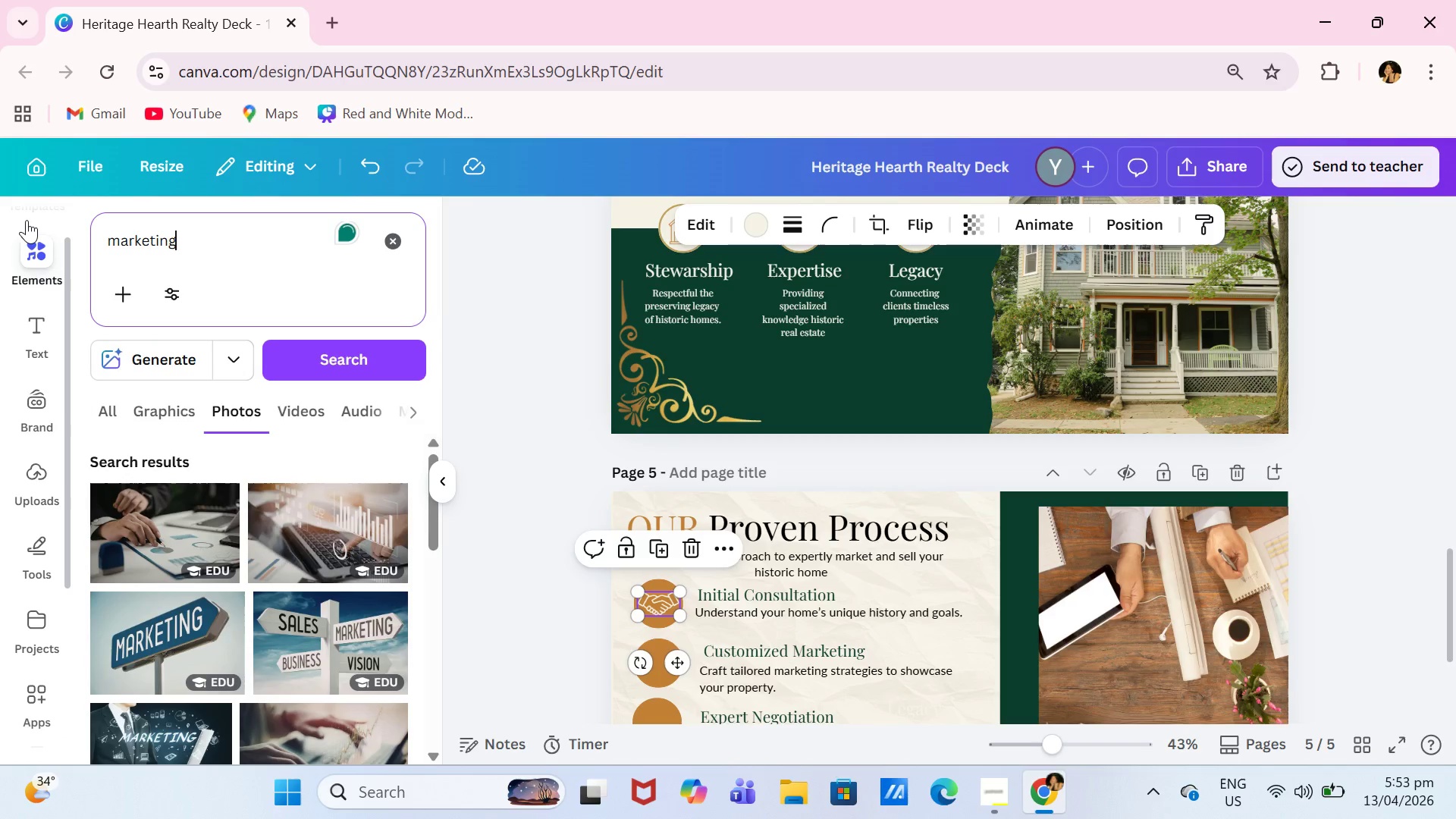 
left_click([169, 409])
 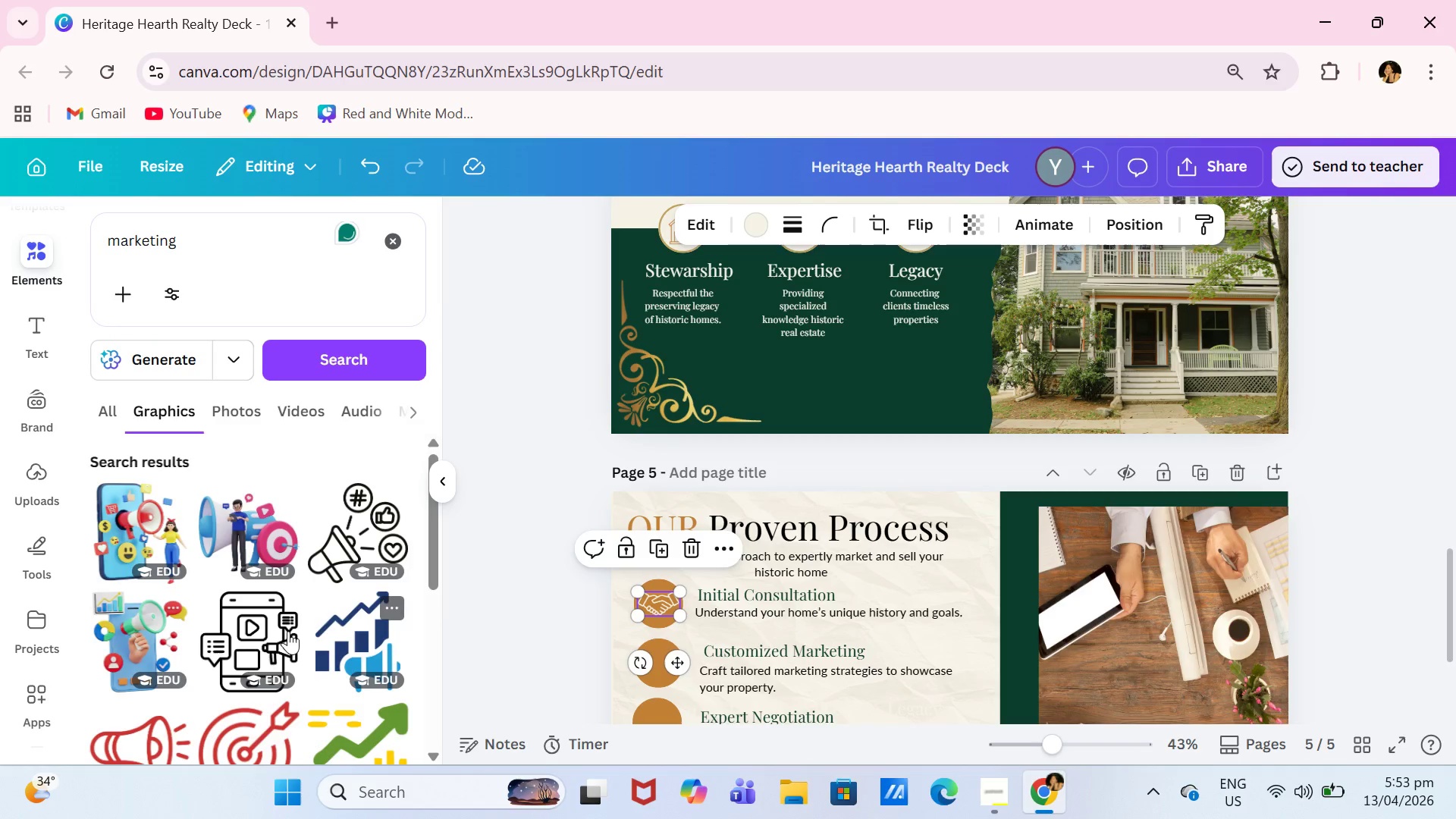 
left_click([331, 534])
 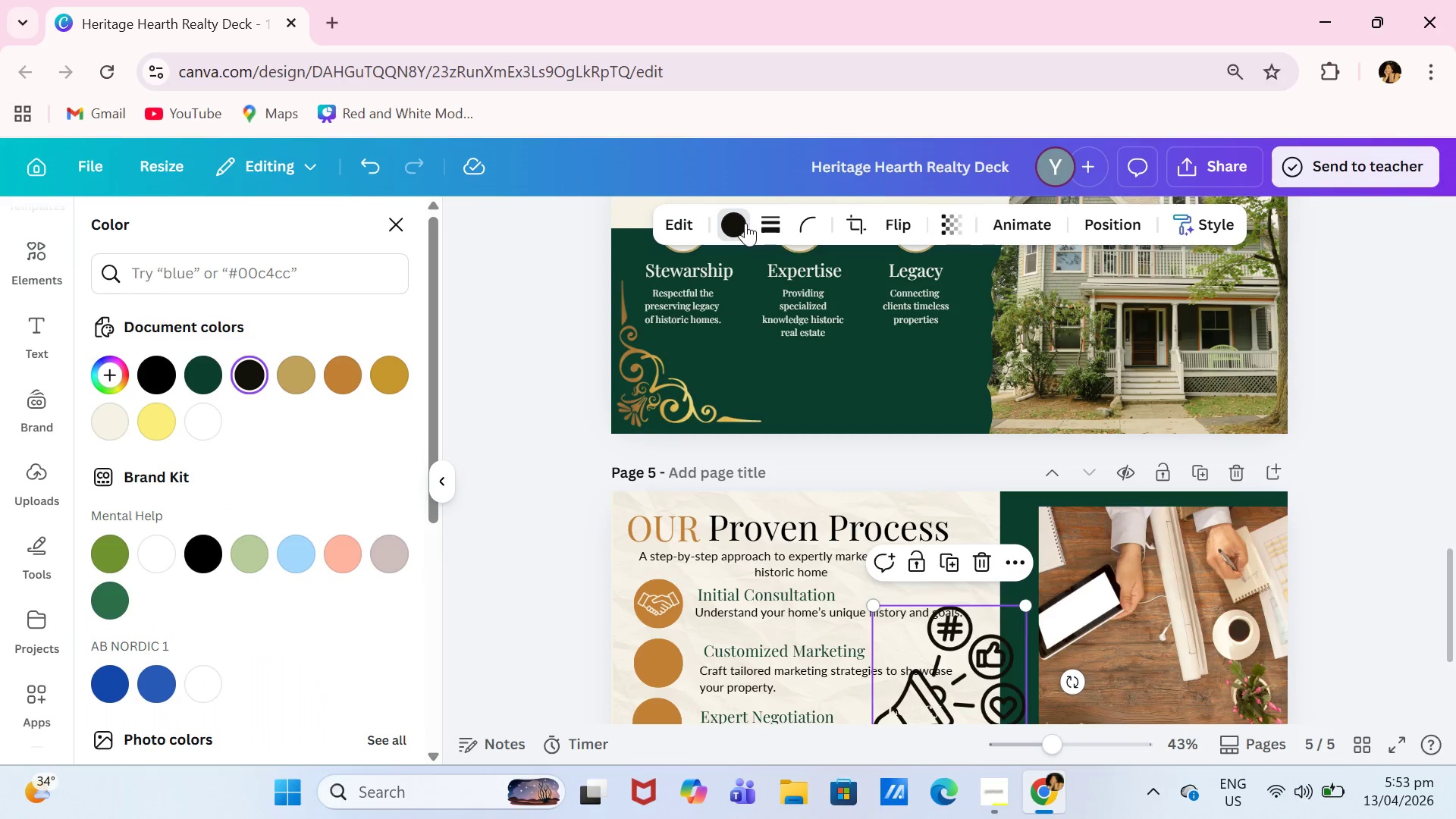 
left_click([350, 370])
 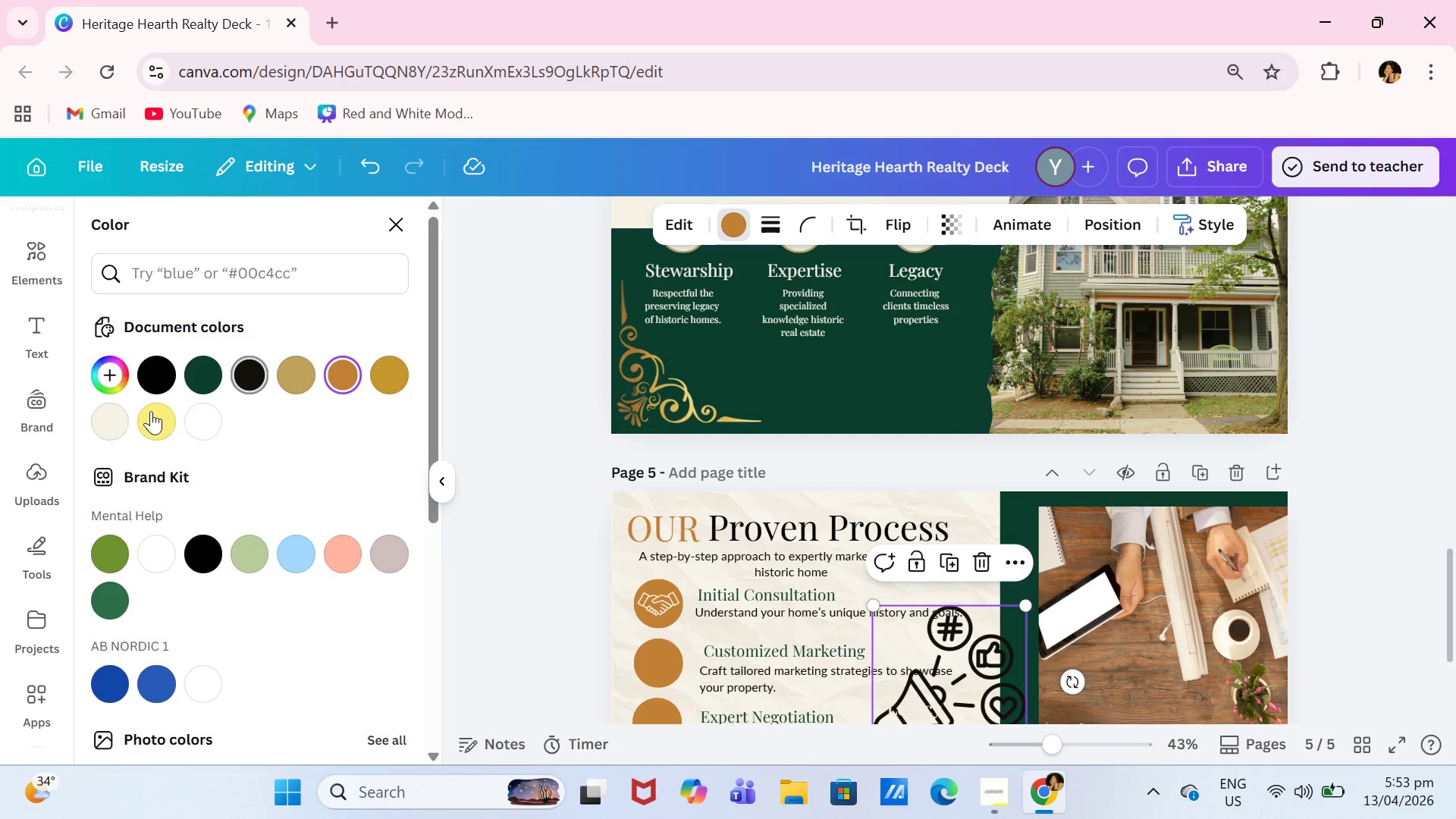 
left_click([116, 420])
 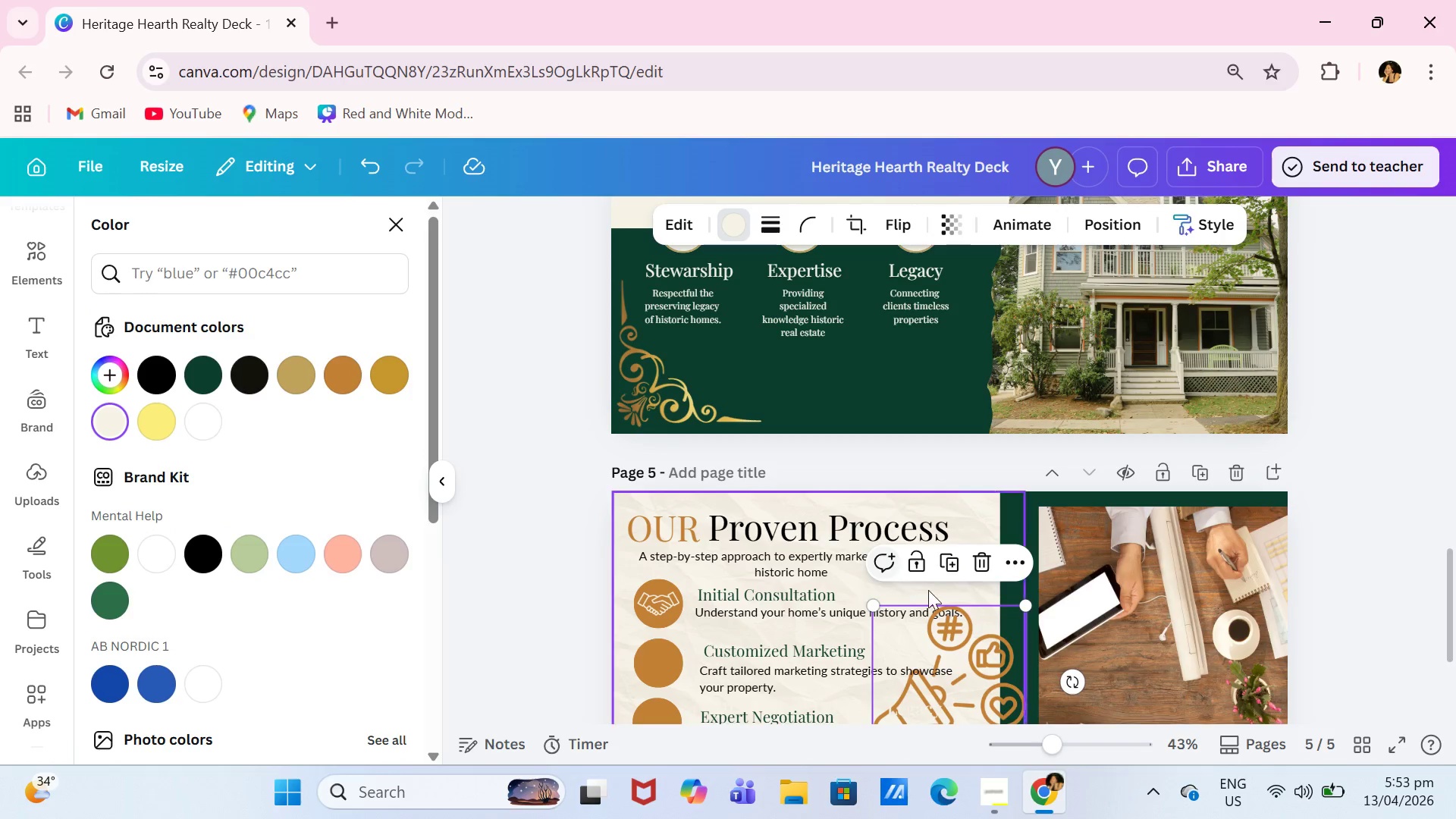 
scroll: coordinate [928, 590], scroll_direction: down, amount: 1.0
 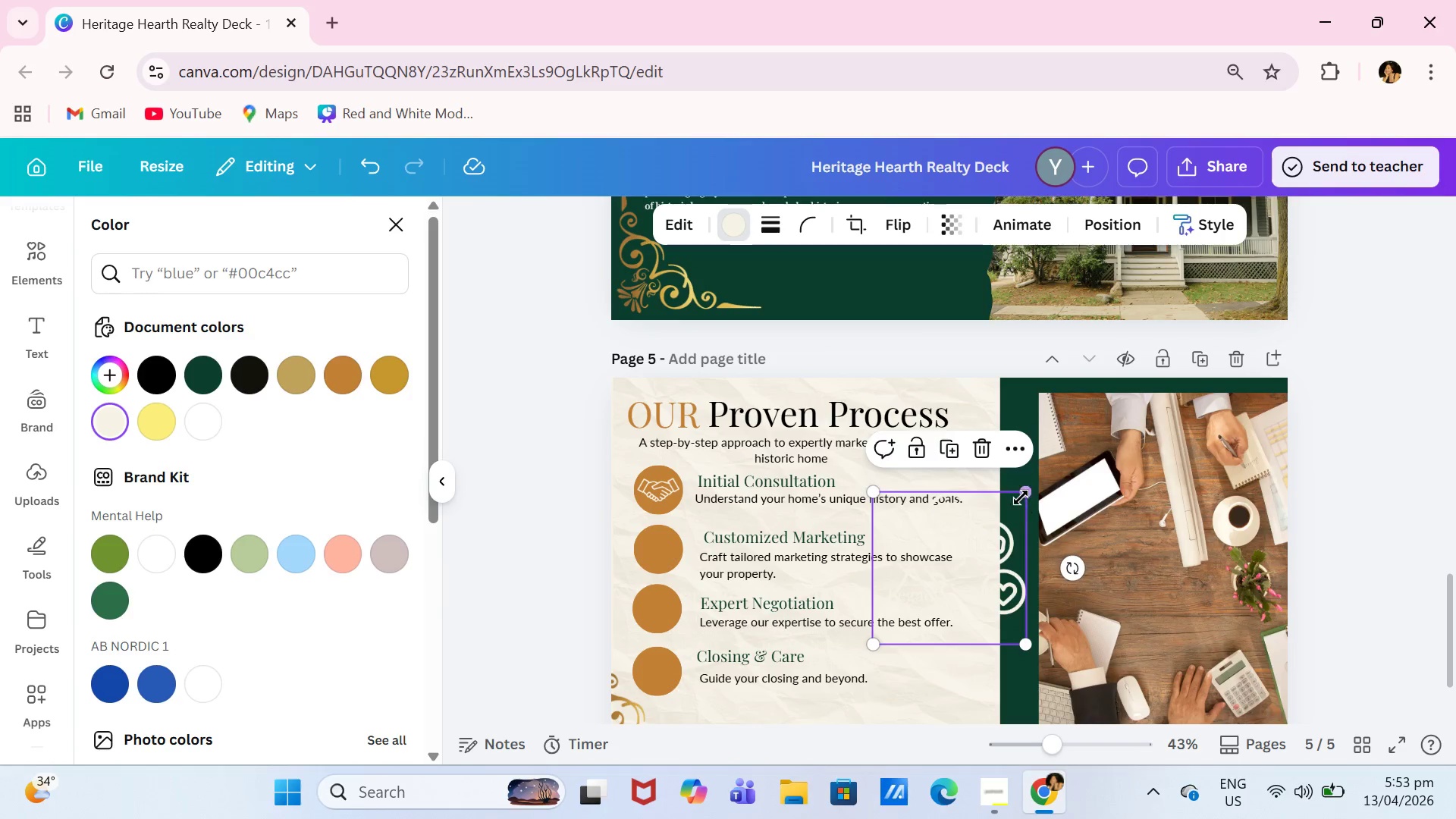 
left_click_drag(start_coordinate=[1025, 493], to_coordinate=[919, 613])
 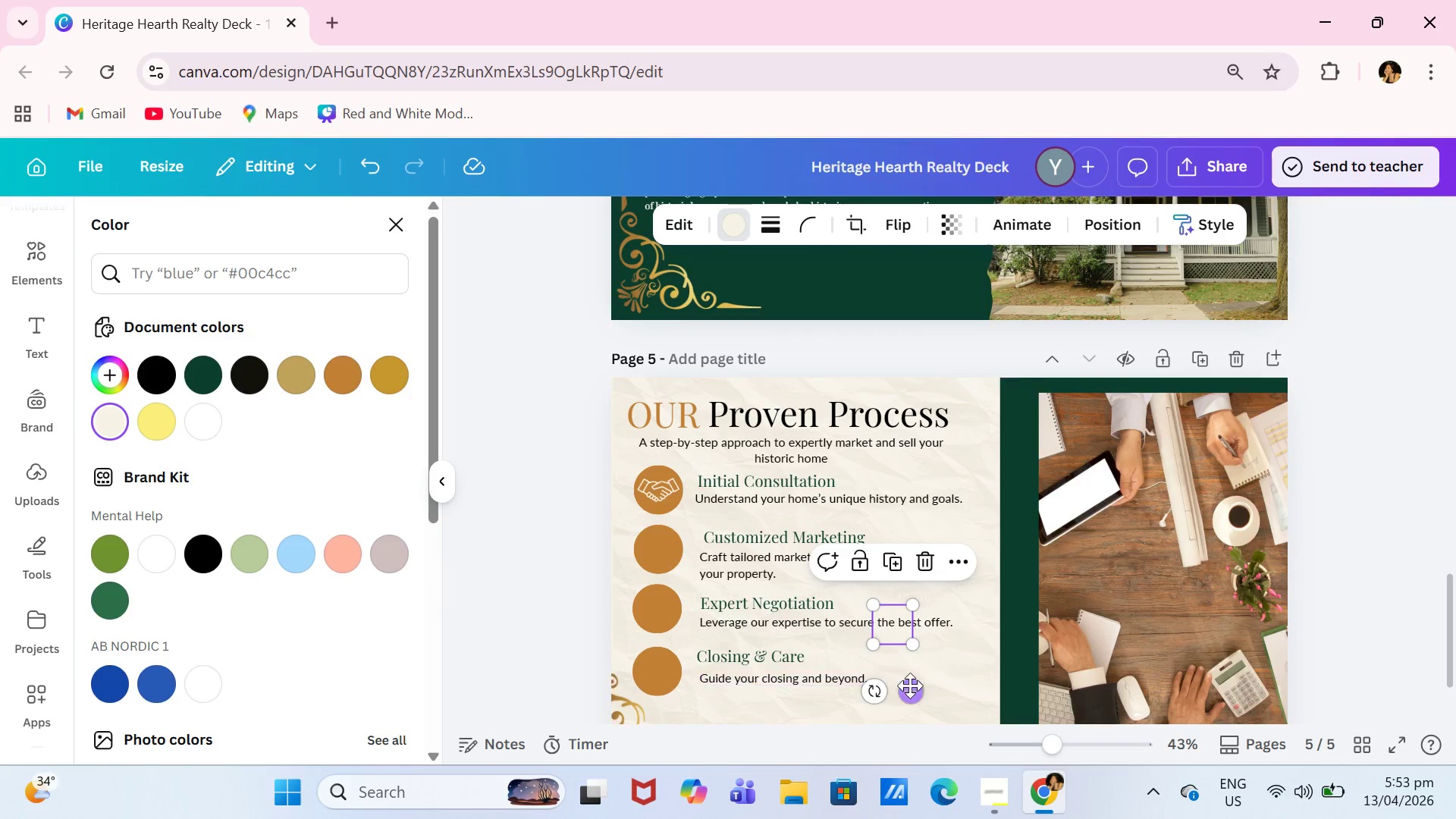 
left_click_drag(start_coordinate=[910, 690], to_coordinate=[675, 613])
 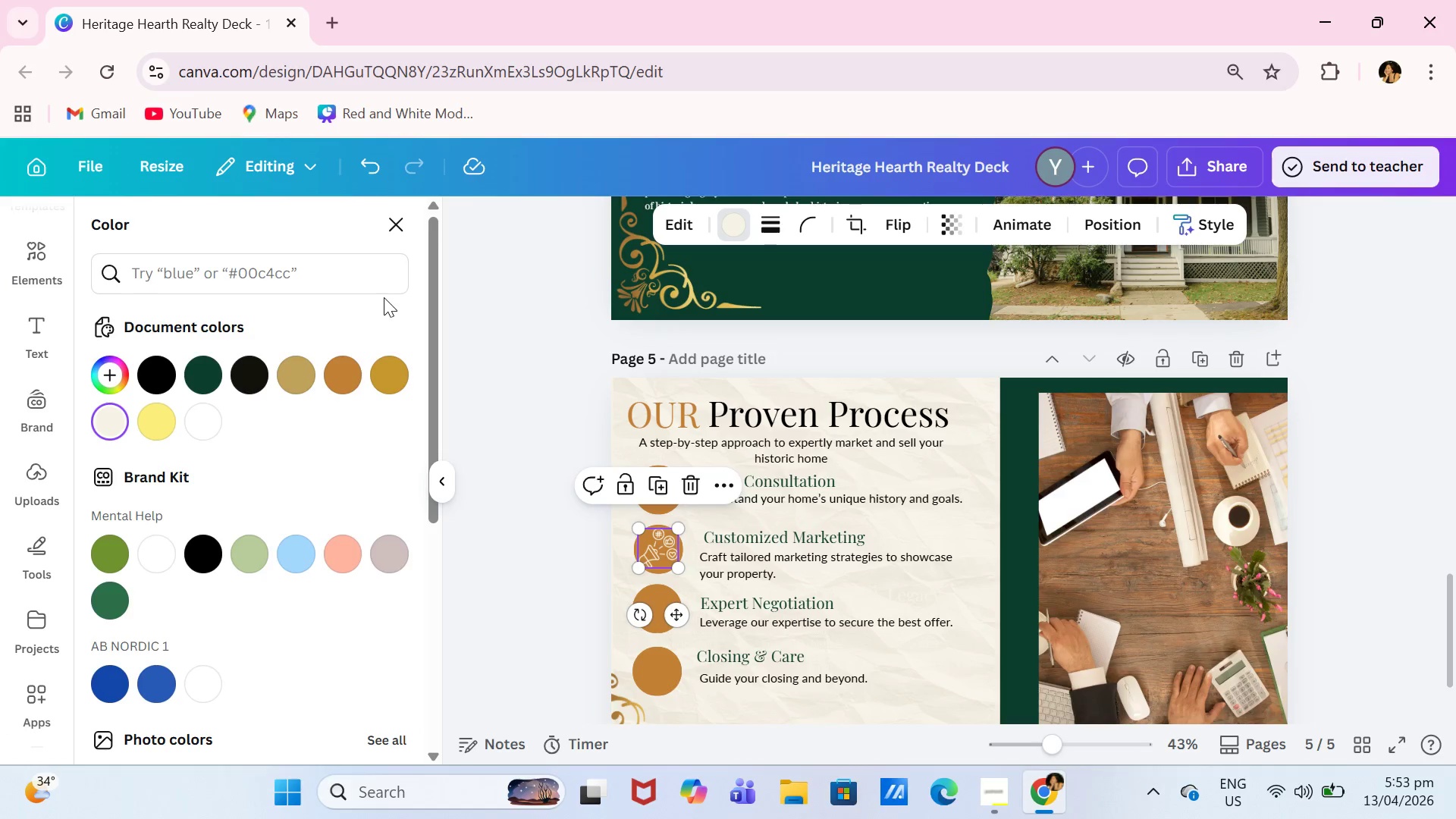 
left_click([56, 263])
 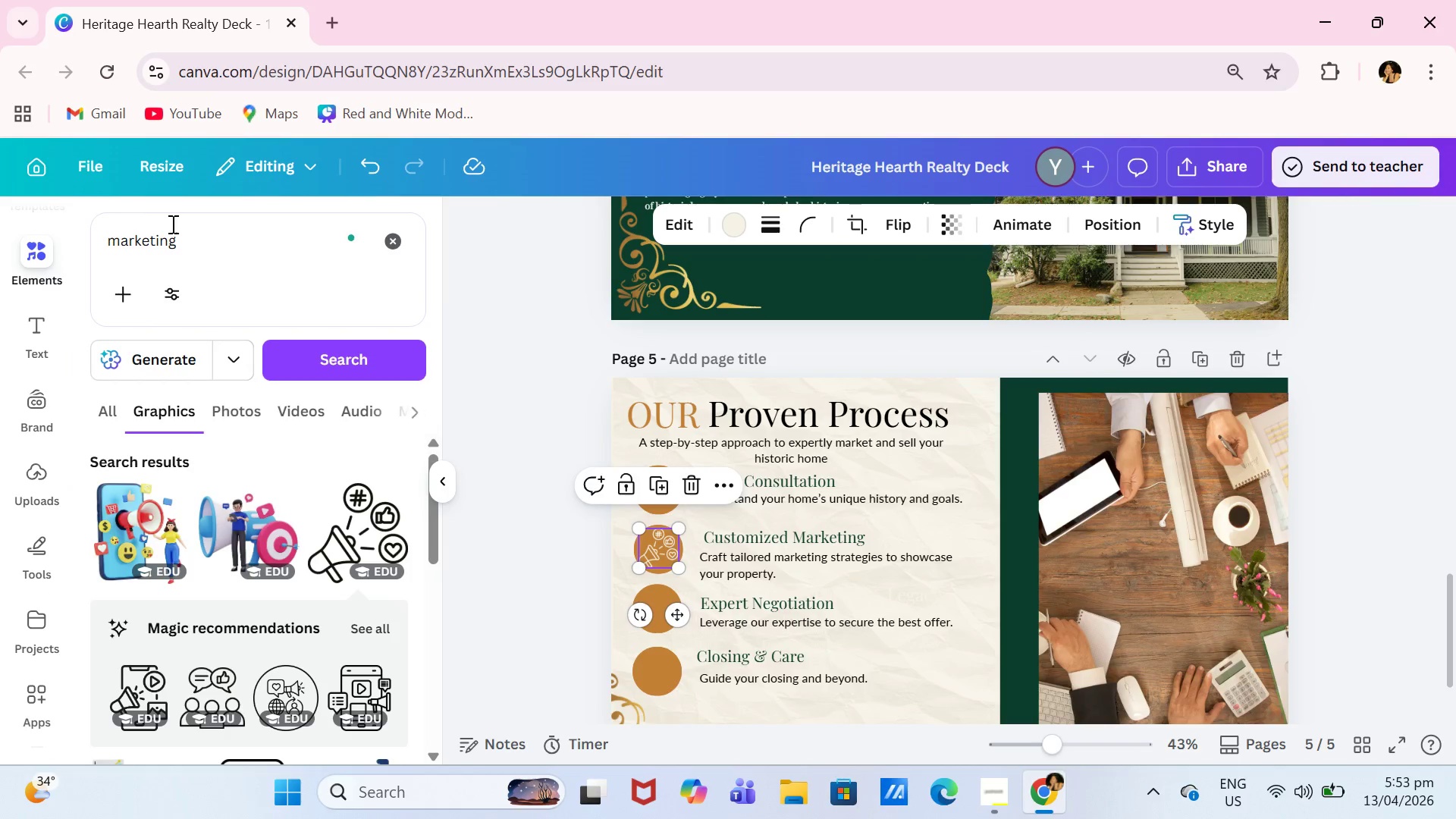 
left_click_drag(start_coordinate=[214, 246], to_coordinate=[24, 246])
 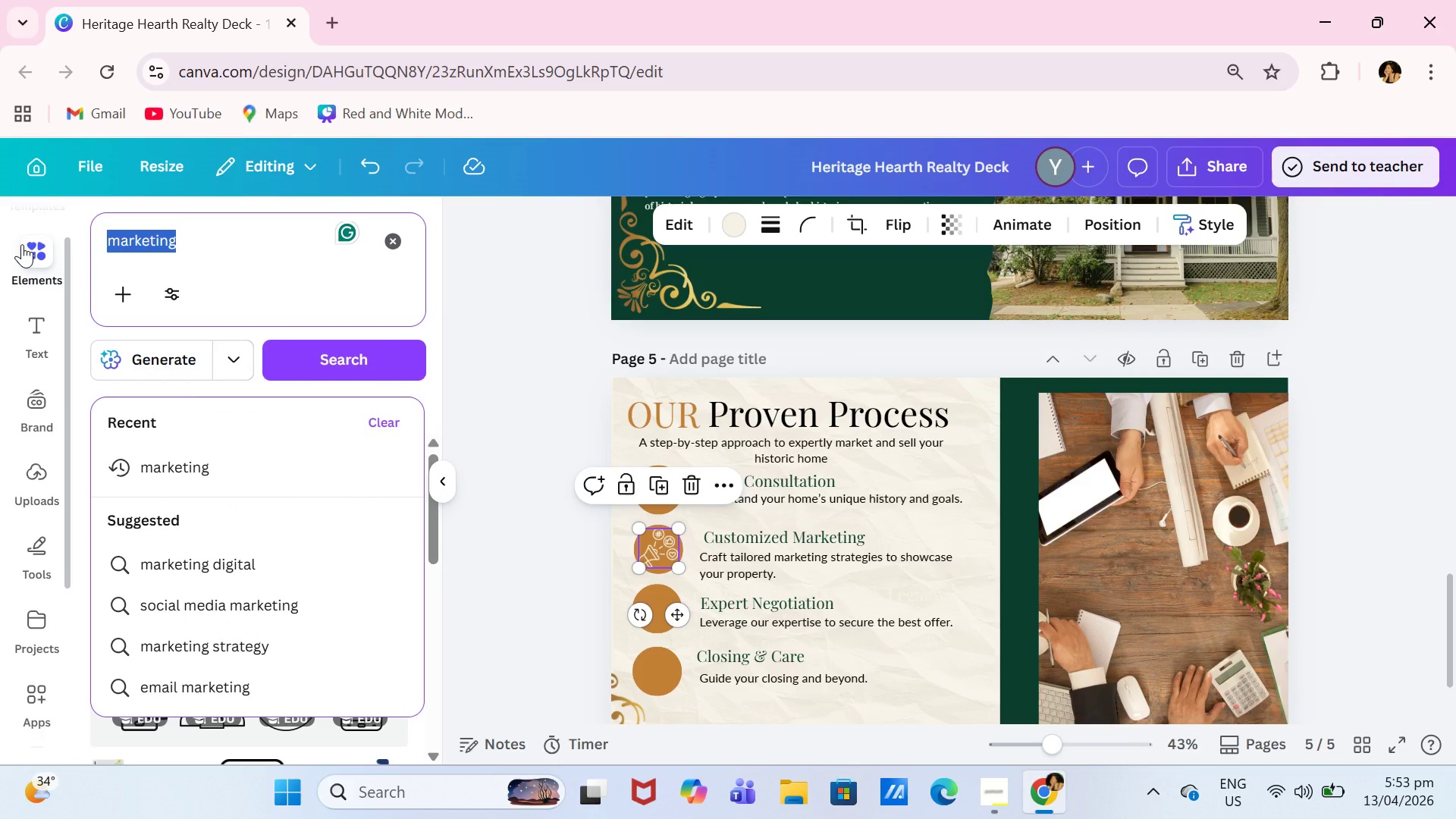 
type(negotiation)
 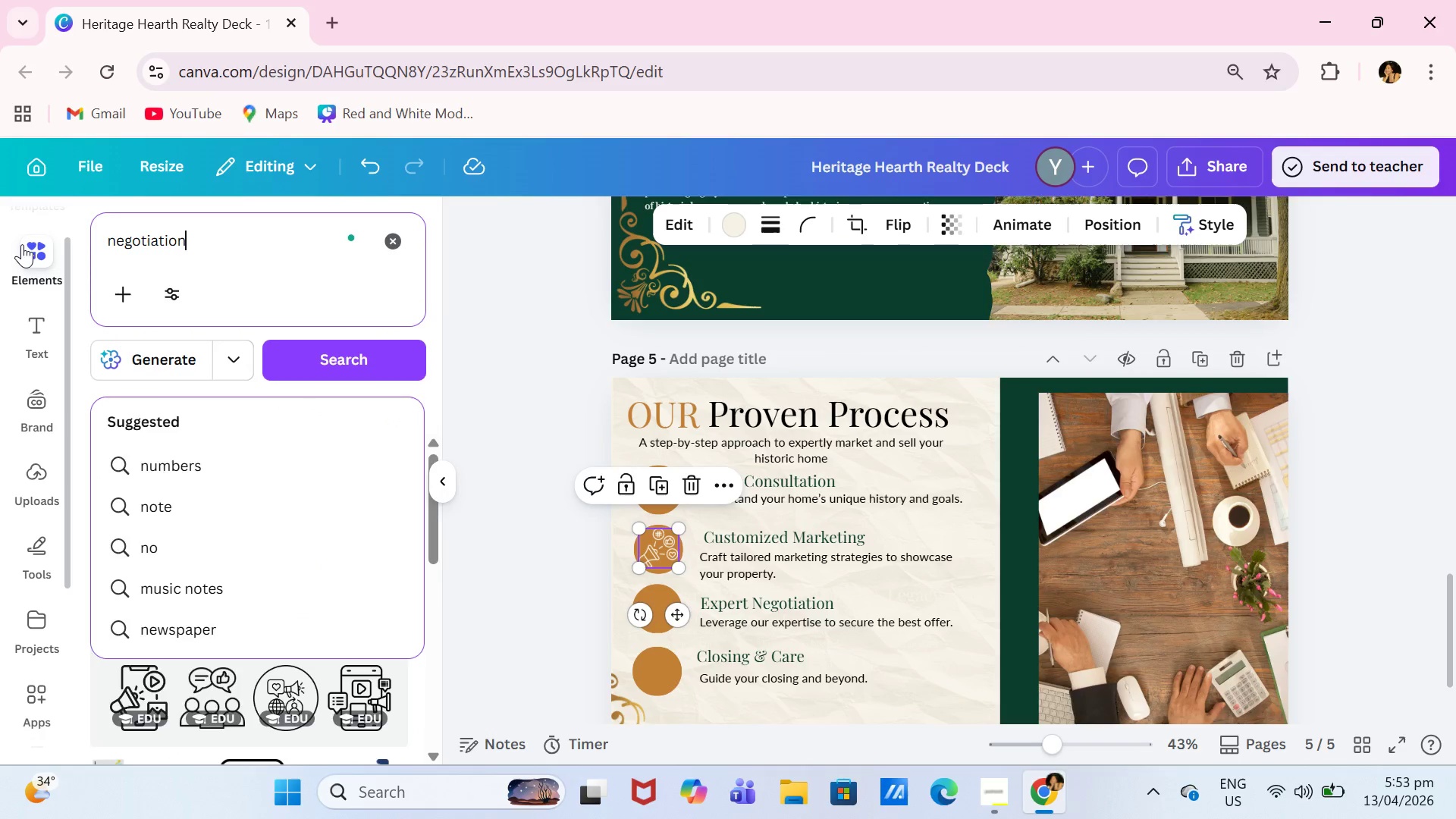 
key(Enter)
 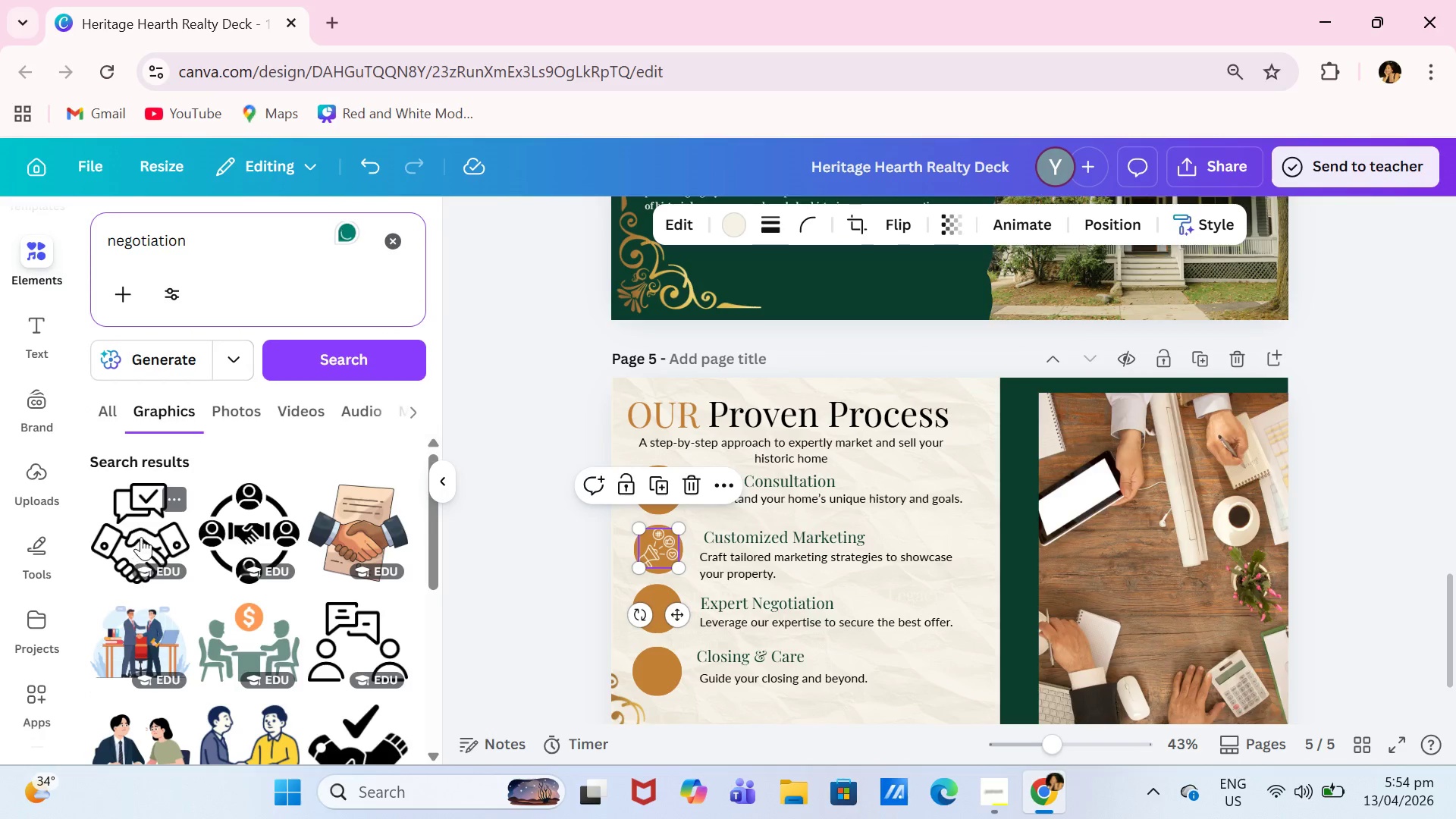 
scroll: coordinate [286, 561], scroll_direction: down, amount: 1.0
 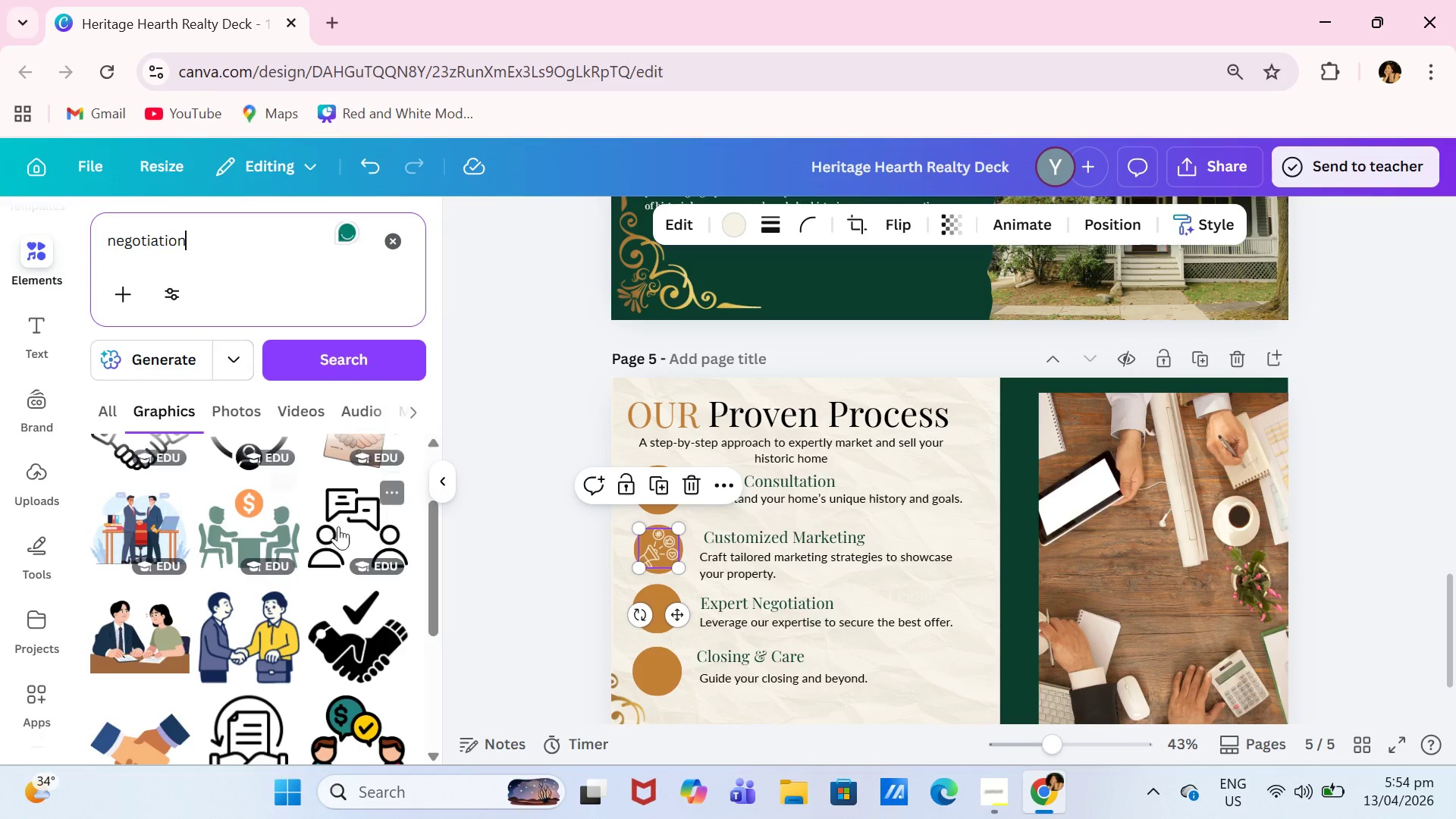 
left_click([340, 526])
 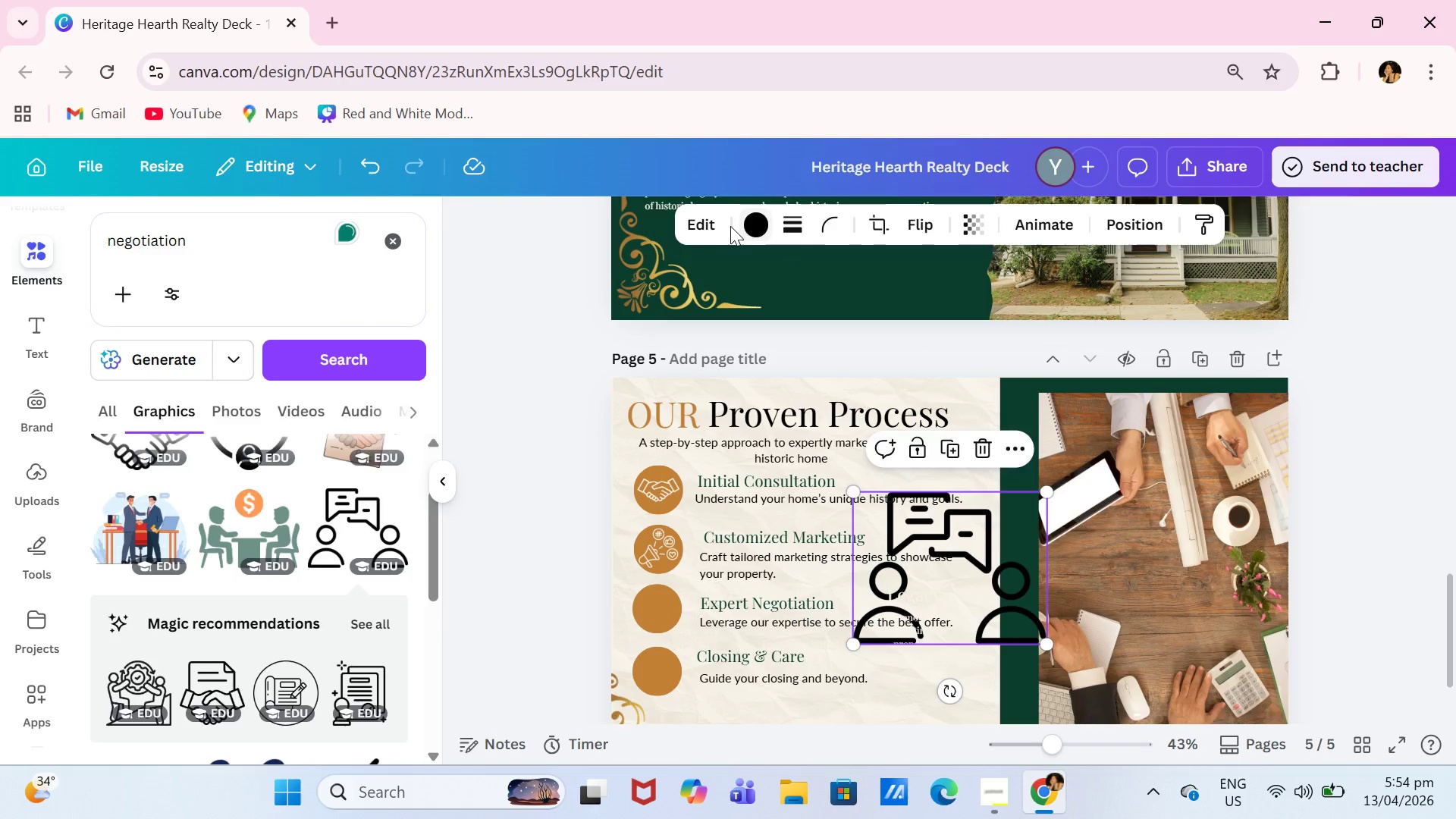 
left_click([728, 227])
 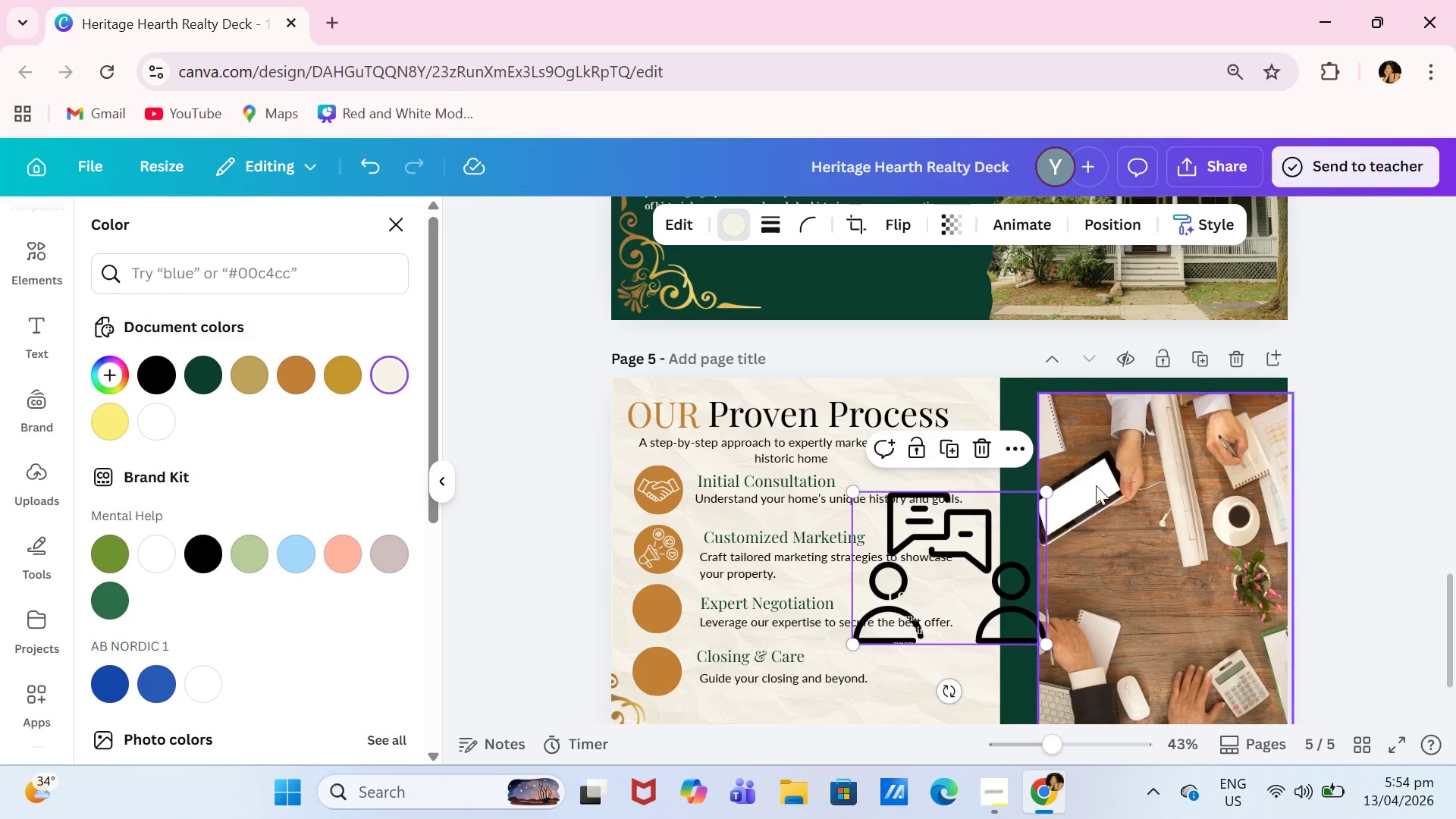 
left_click_drag(start_coordinate=[1046, 492], to_coordinate=[894, 626])
 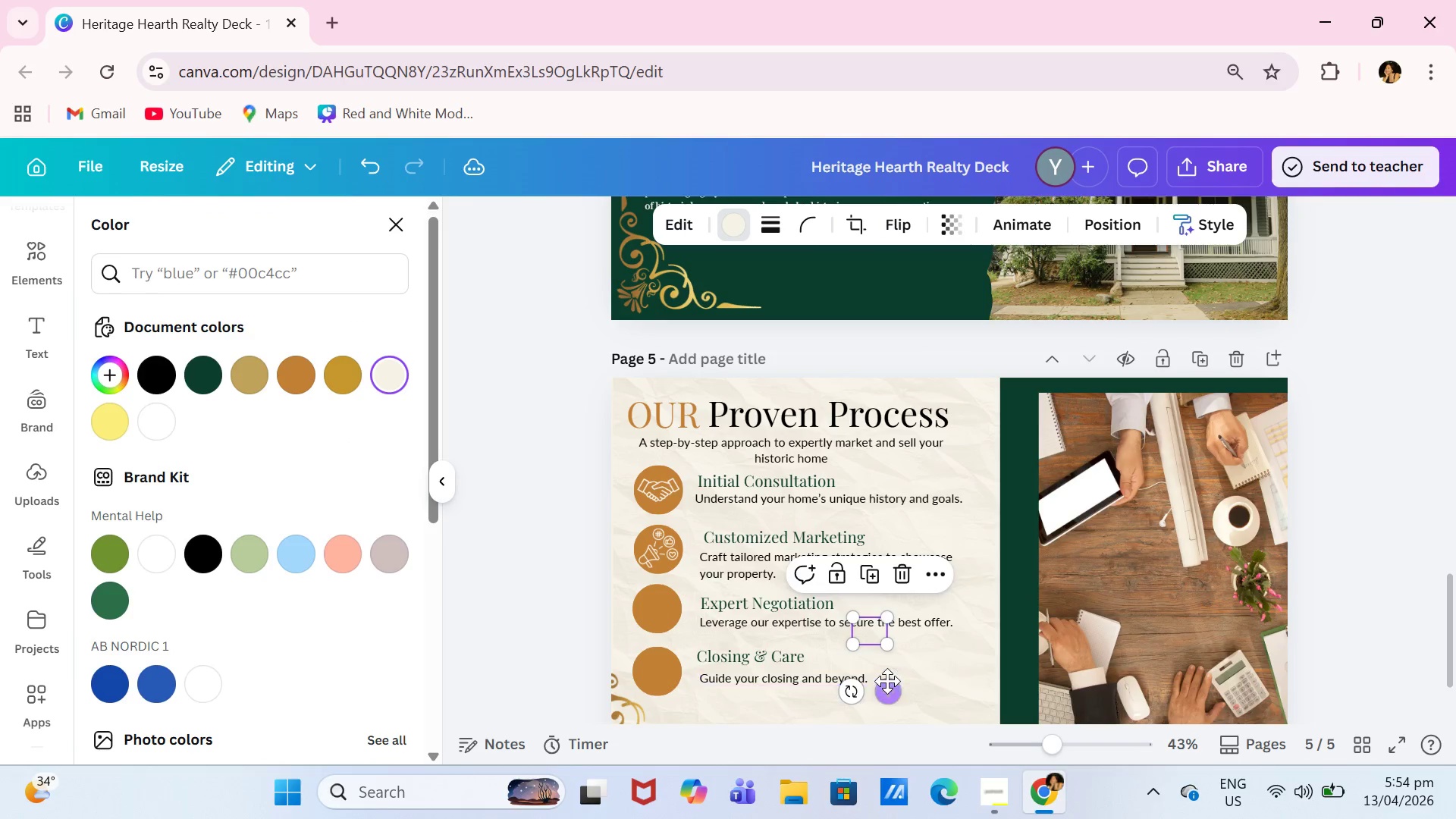 
left_click_drag(start_coordinate=[887, 681], to_coordinate=[676, 658])
 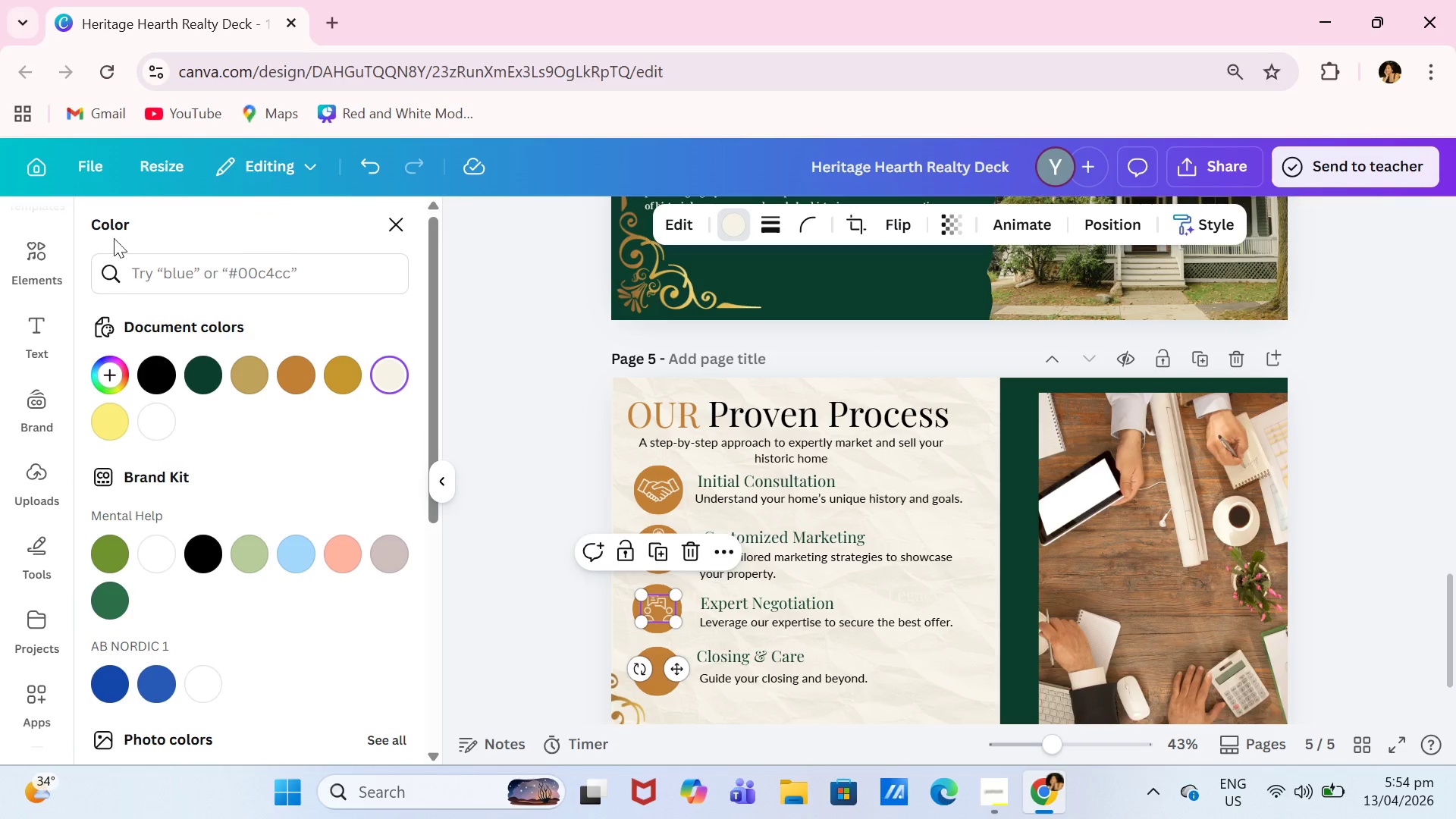 
left_click([24, 253])
 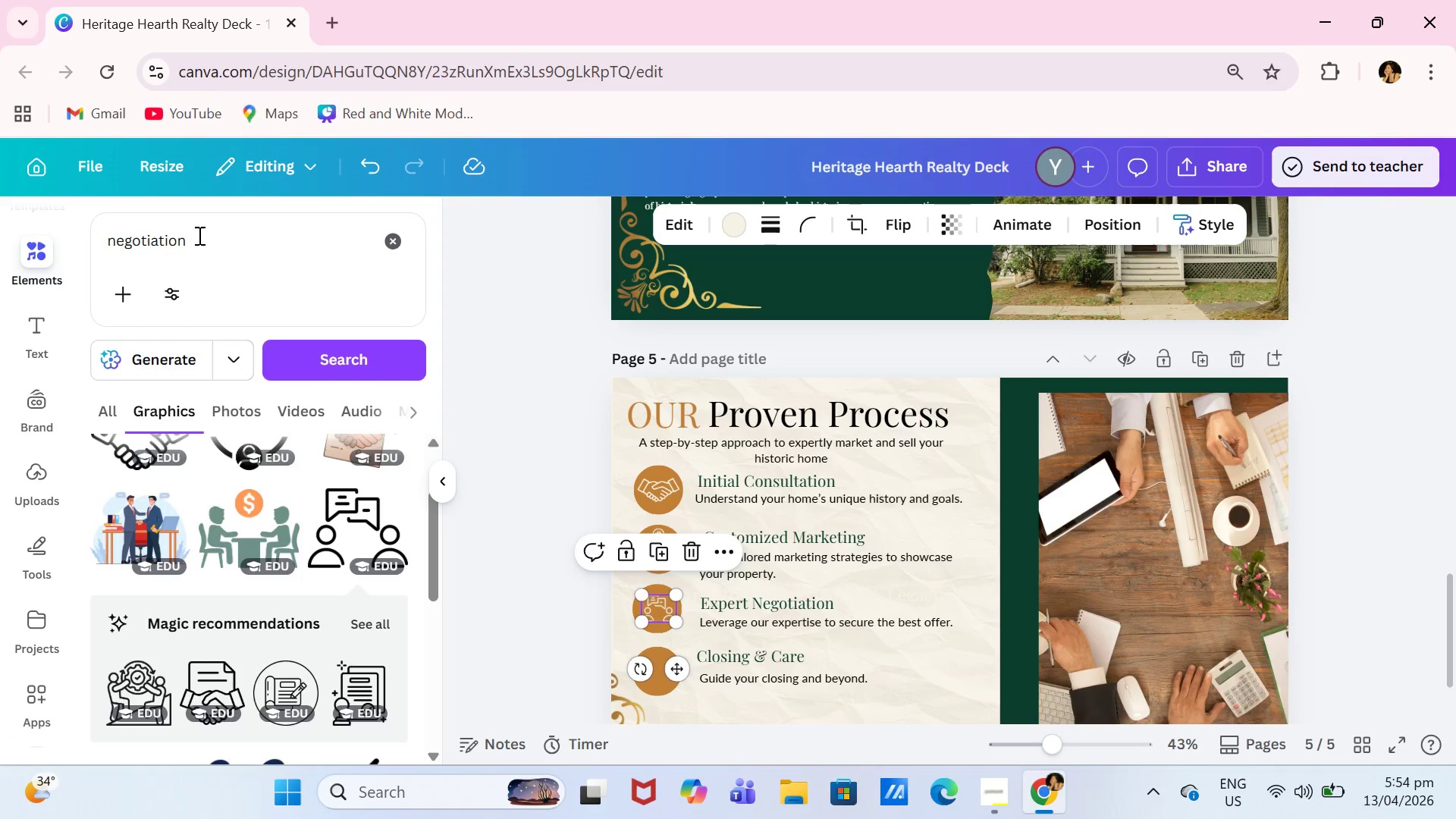 
left_click_drag(start_coordinate=[259, 254], to_coordinate=[86, 243])
 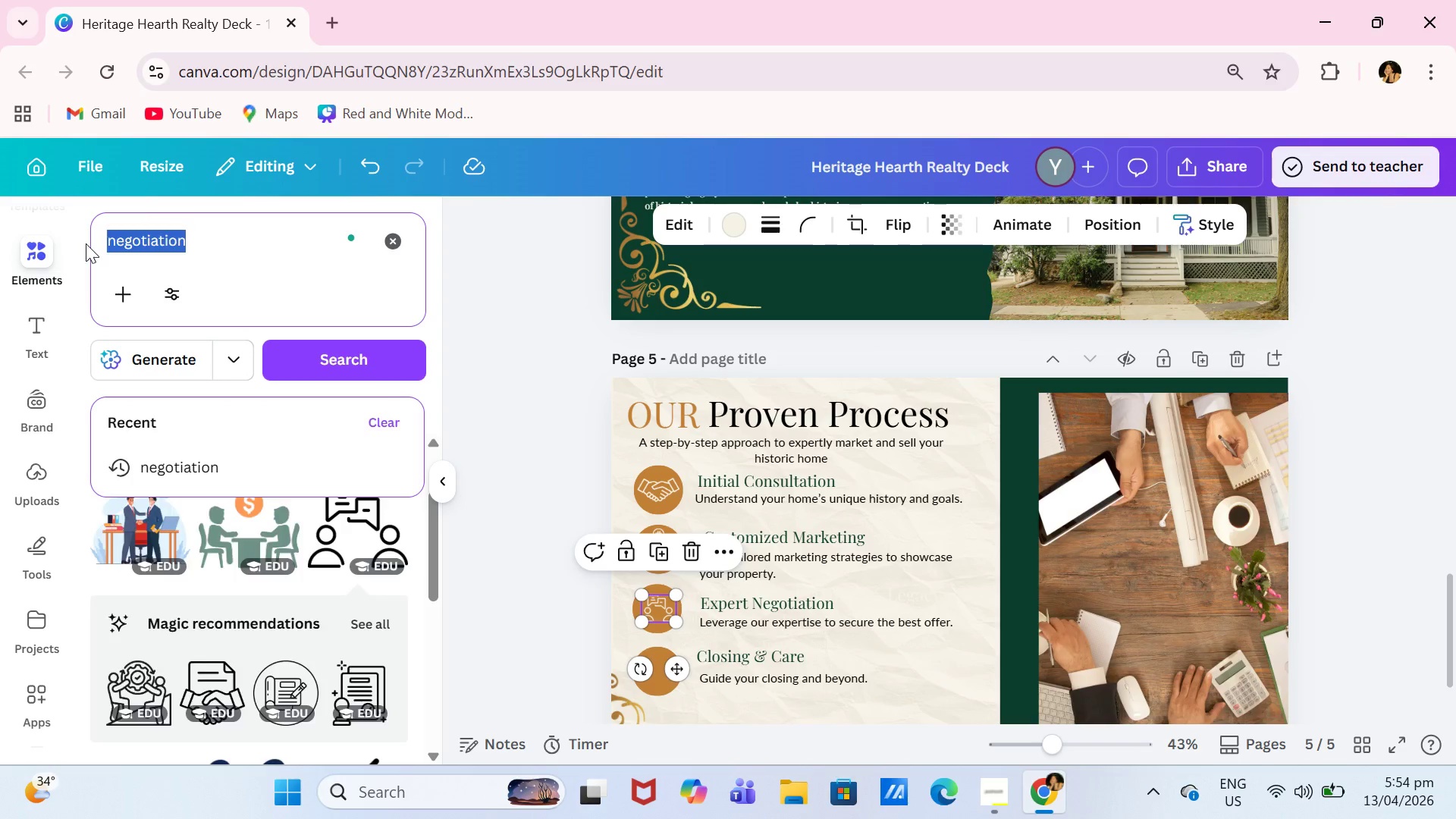 
type(closing)
 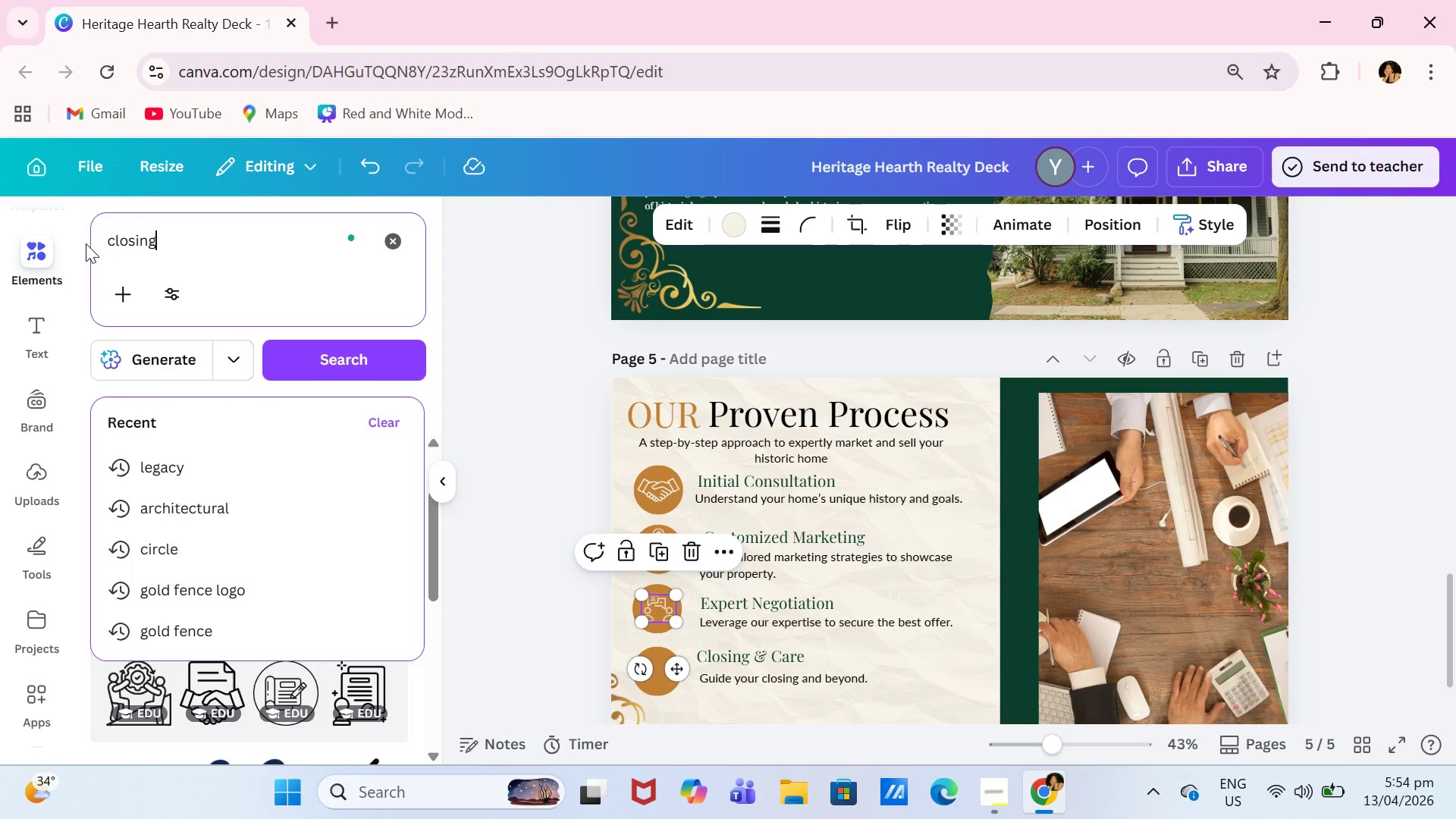 
key(Enter)
 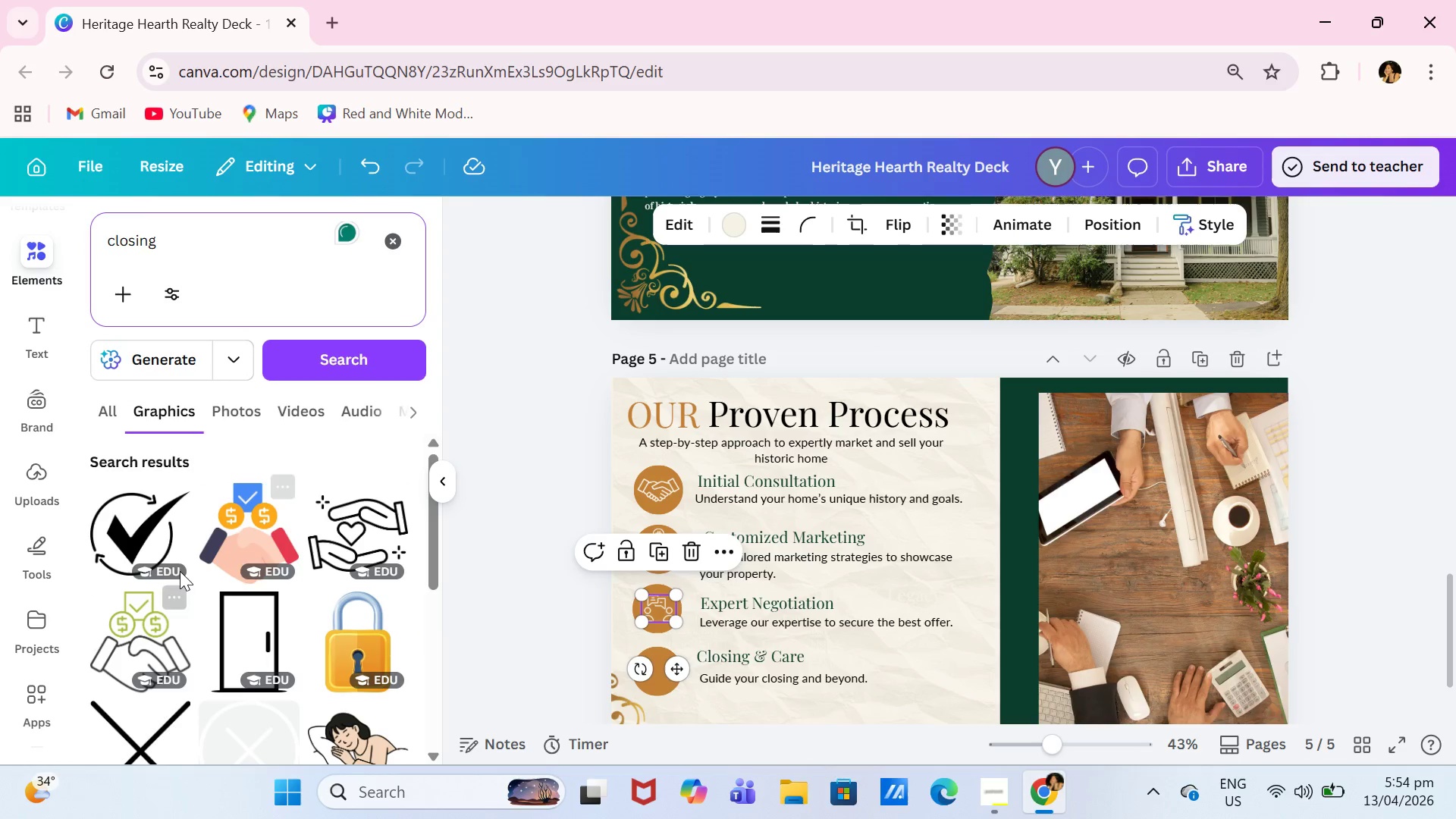 
scroll: coordinate [275, 547], scroll_direction: down, amount: 1.0
 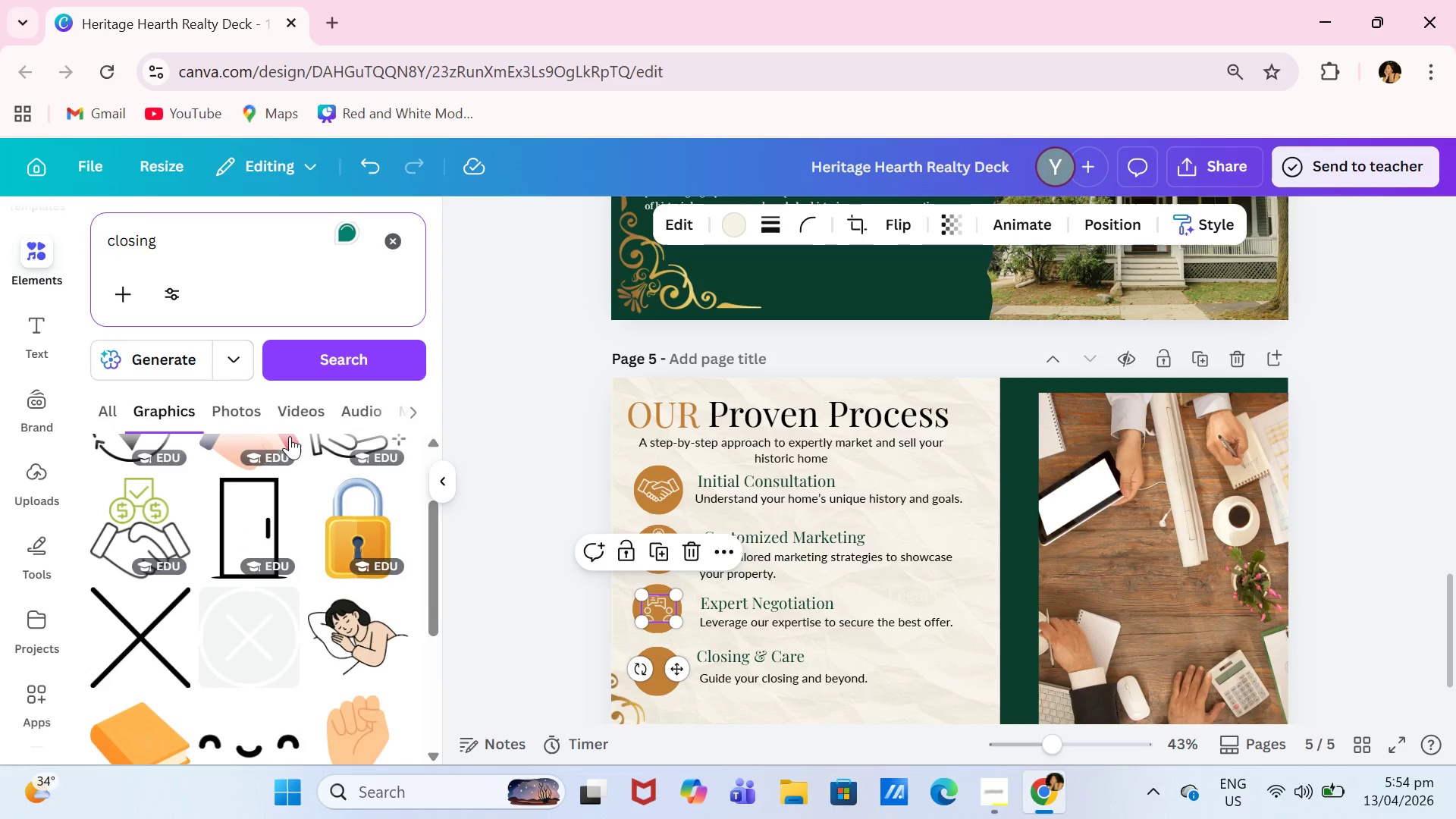 
scroll: coordinate [290, 436], scroll_direction: up, amount: 1.0
 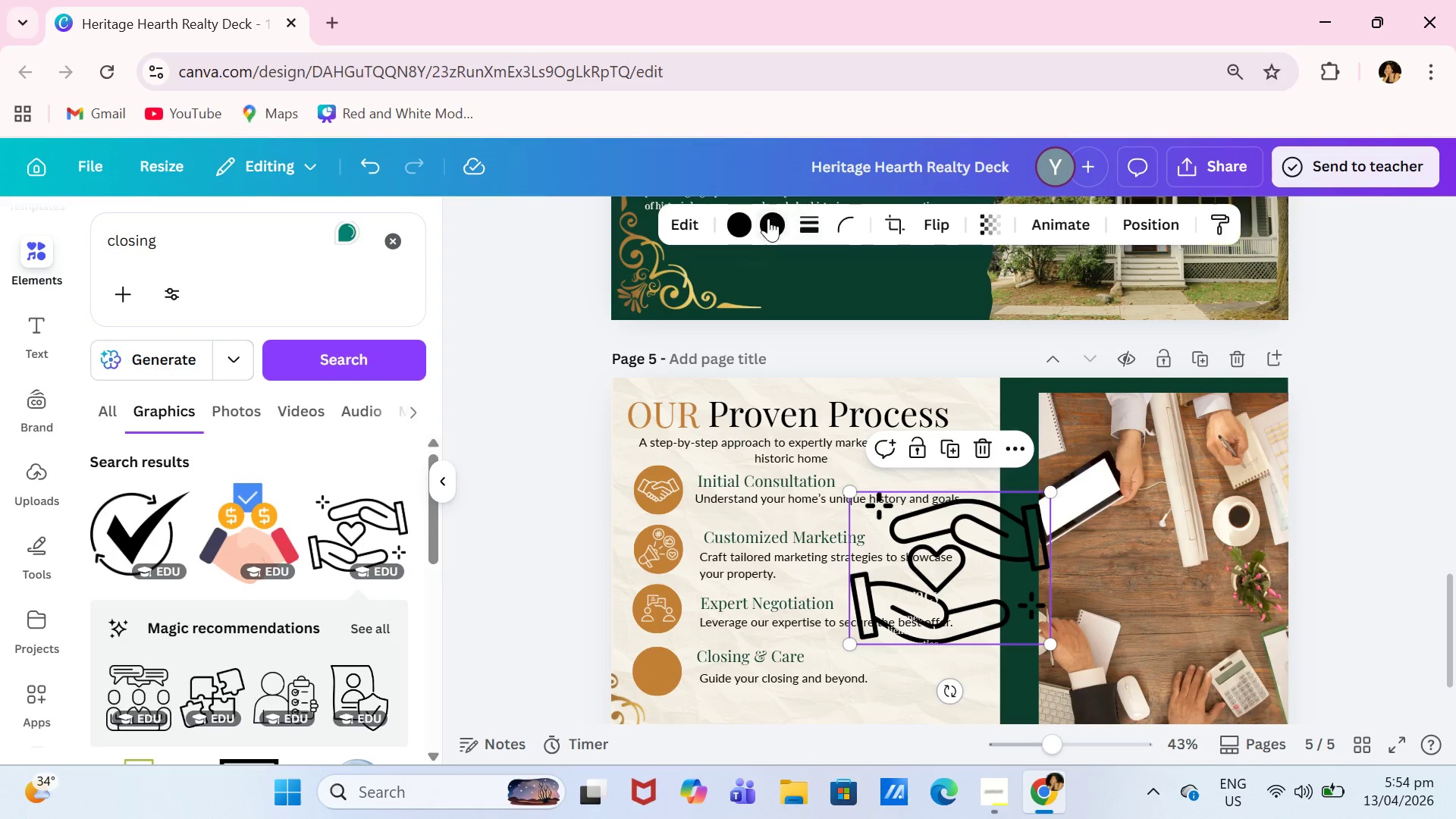 
left_click([752, 230])
 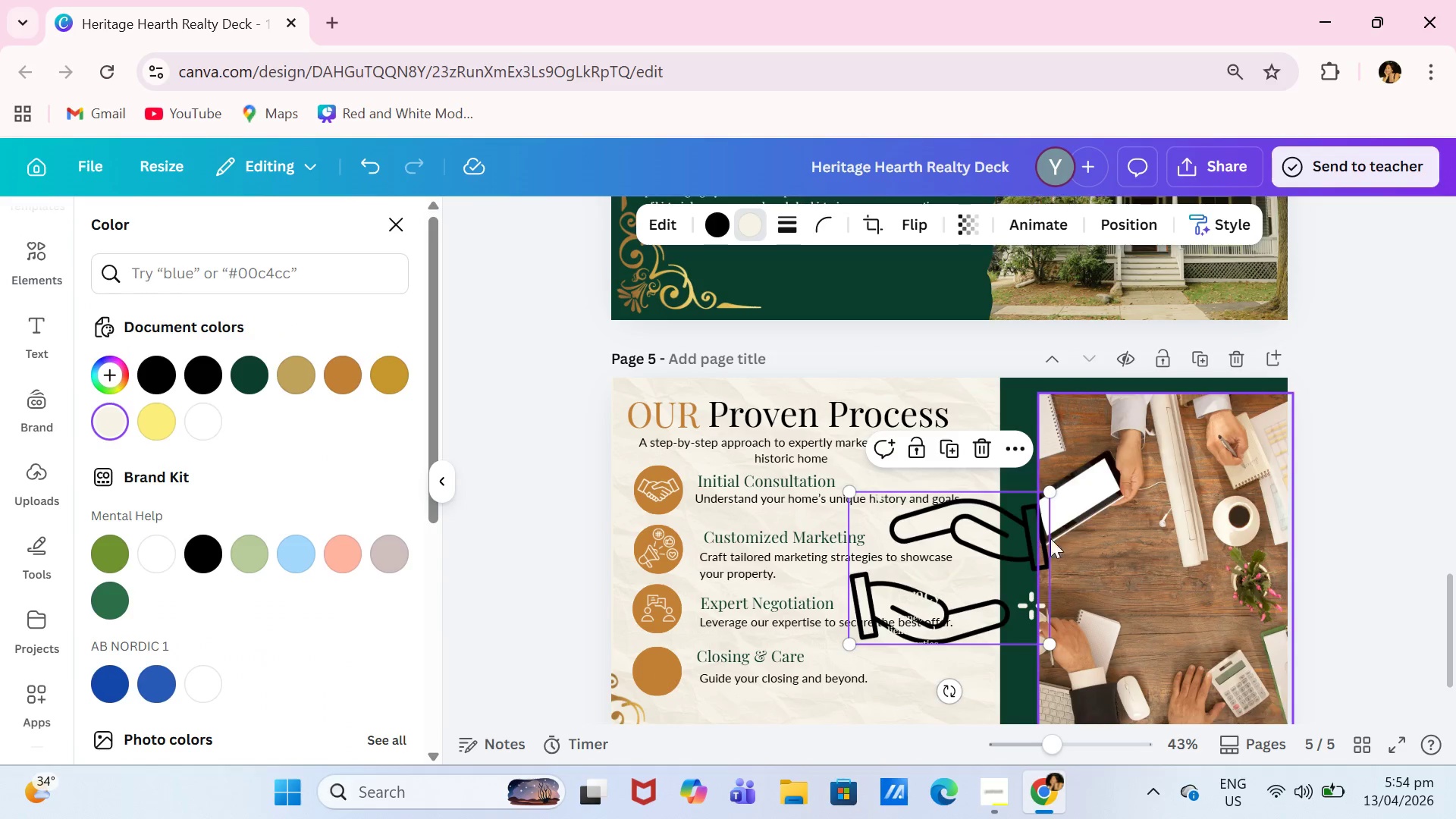 
left_click([717, 216])
 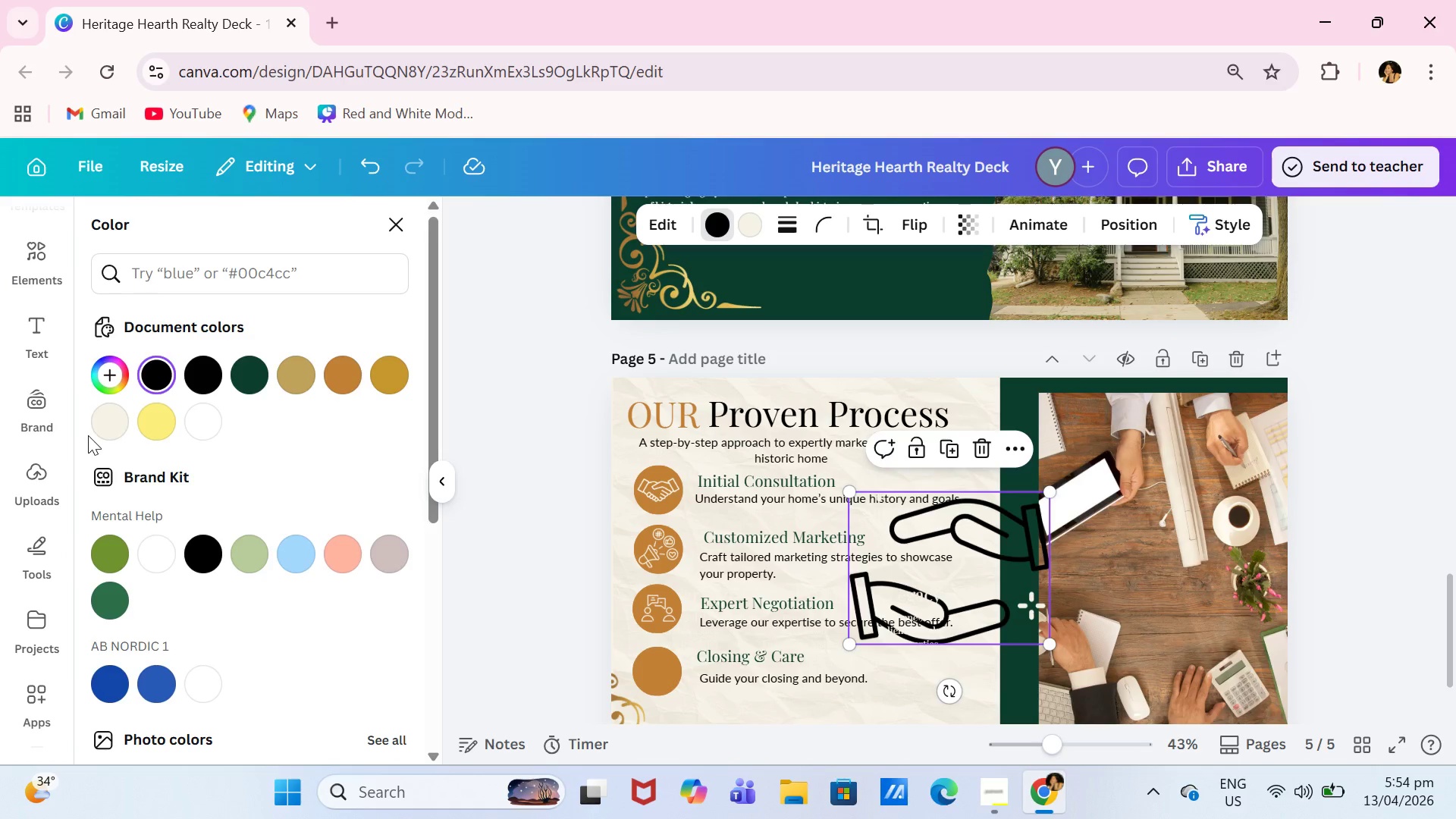 
left_click([99, 420])
 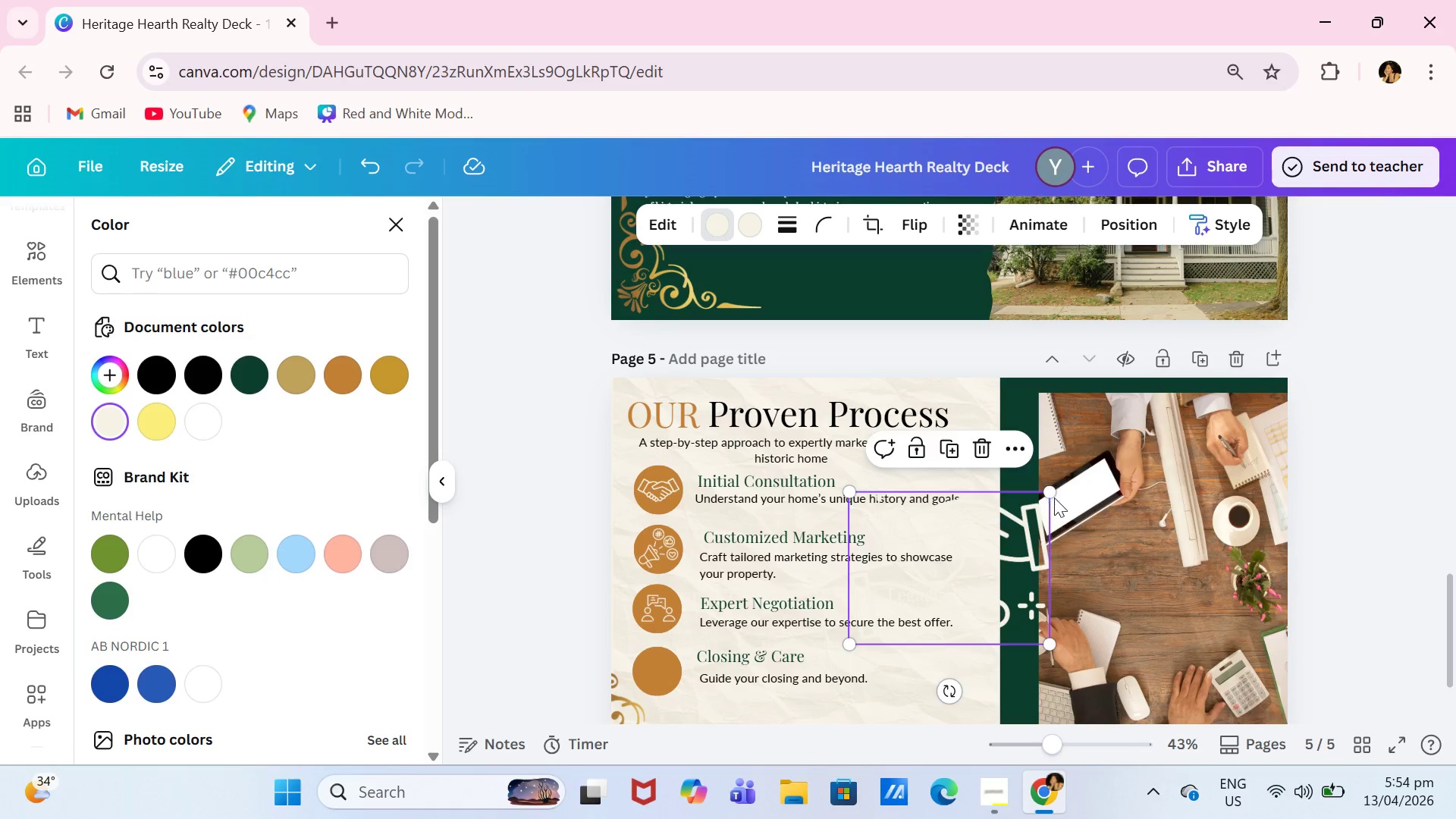 
left_click_drag(start_coordinate=[1055, 496], to_coordinate=[867, 593])
 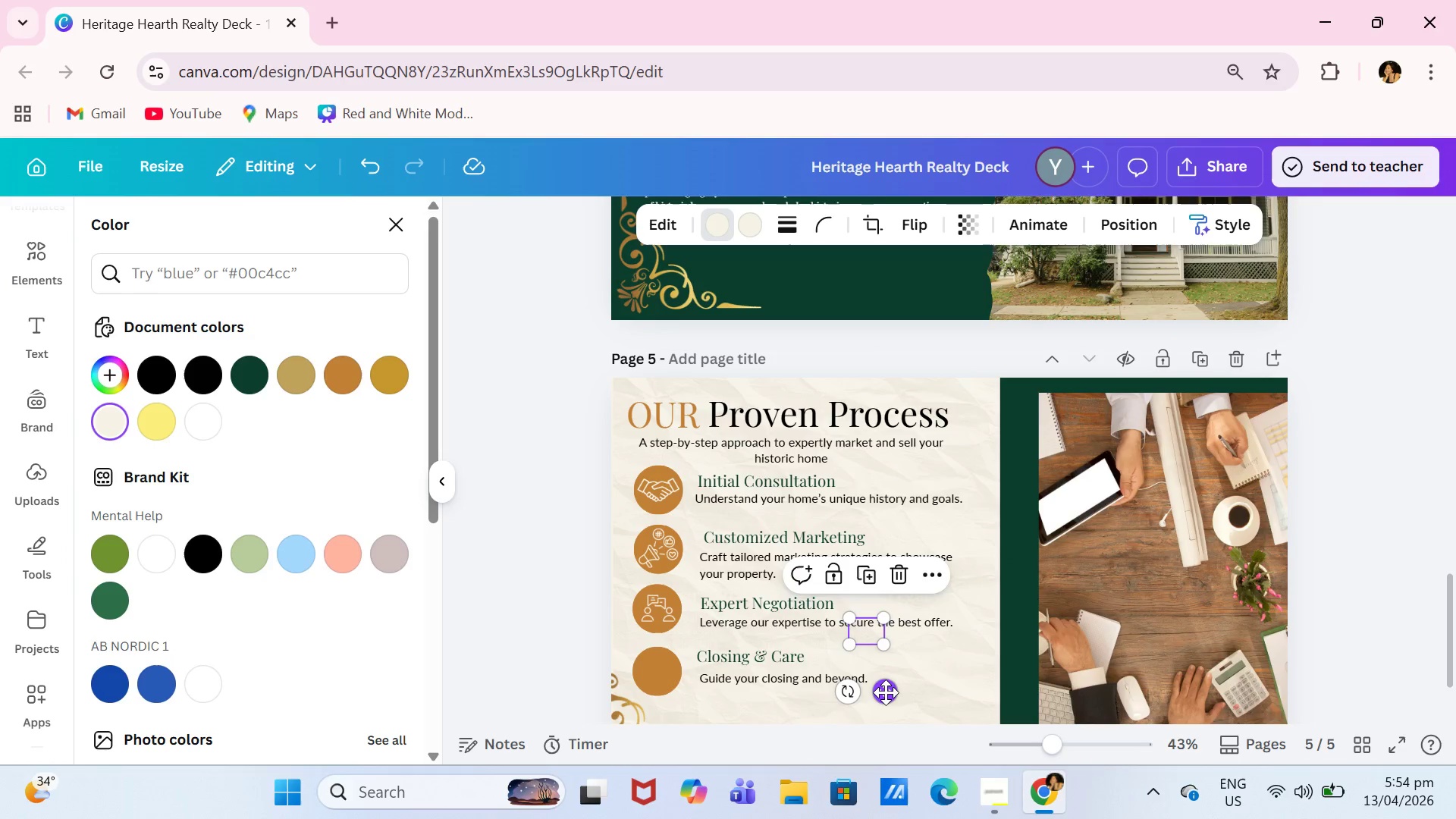 
left_click_drag(start_coordinate=[886, 692], to_coordinate=[676, 732])
 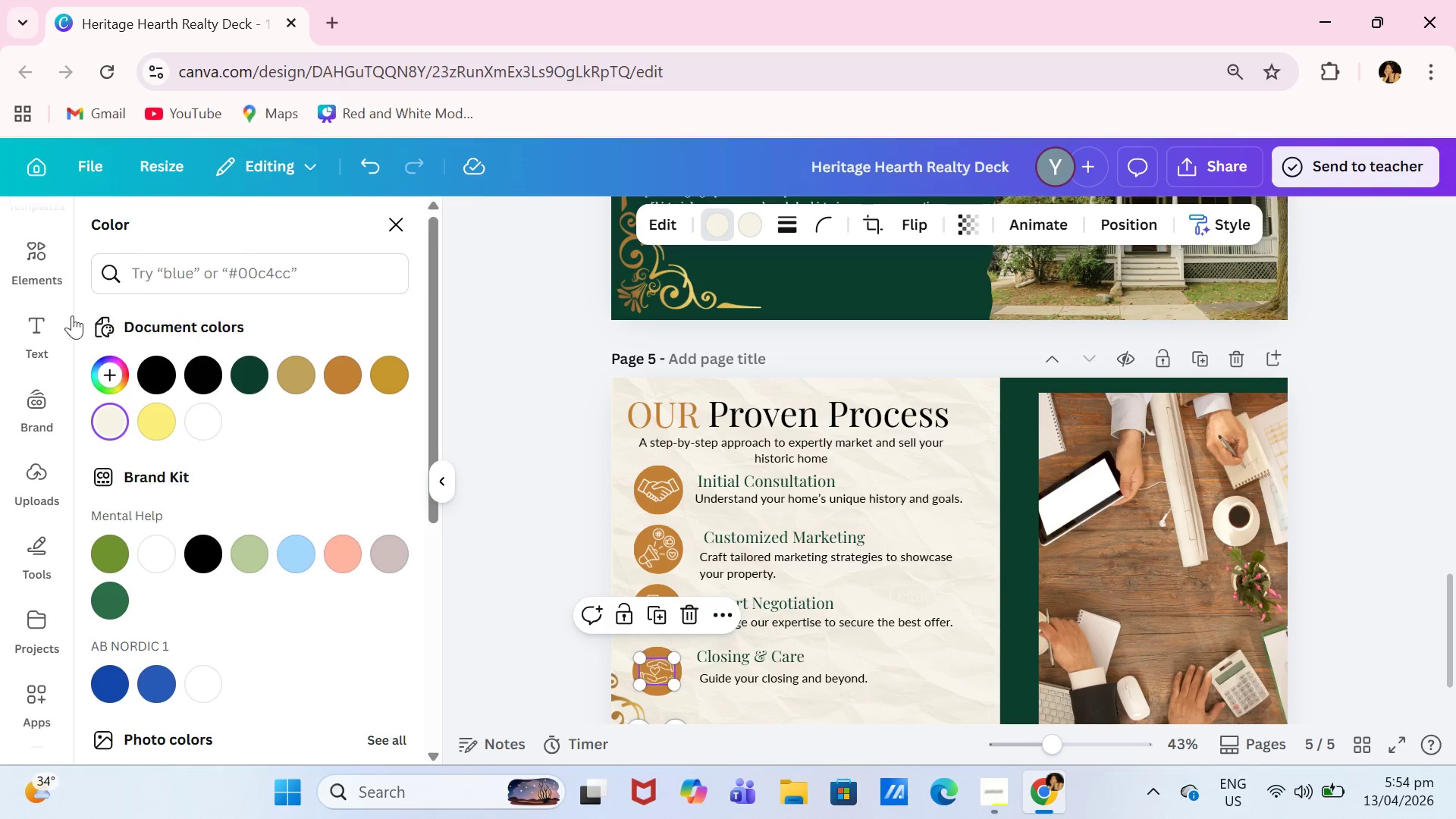 
left_click([51, 261])
 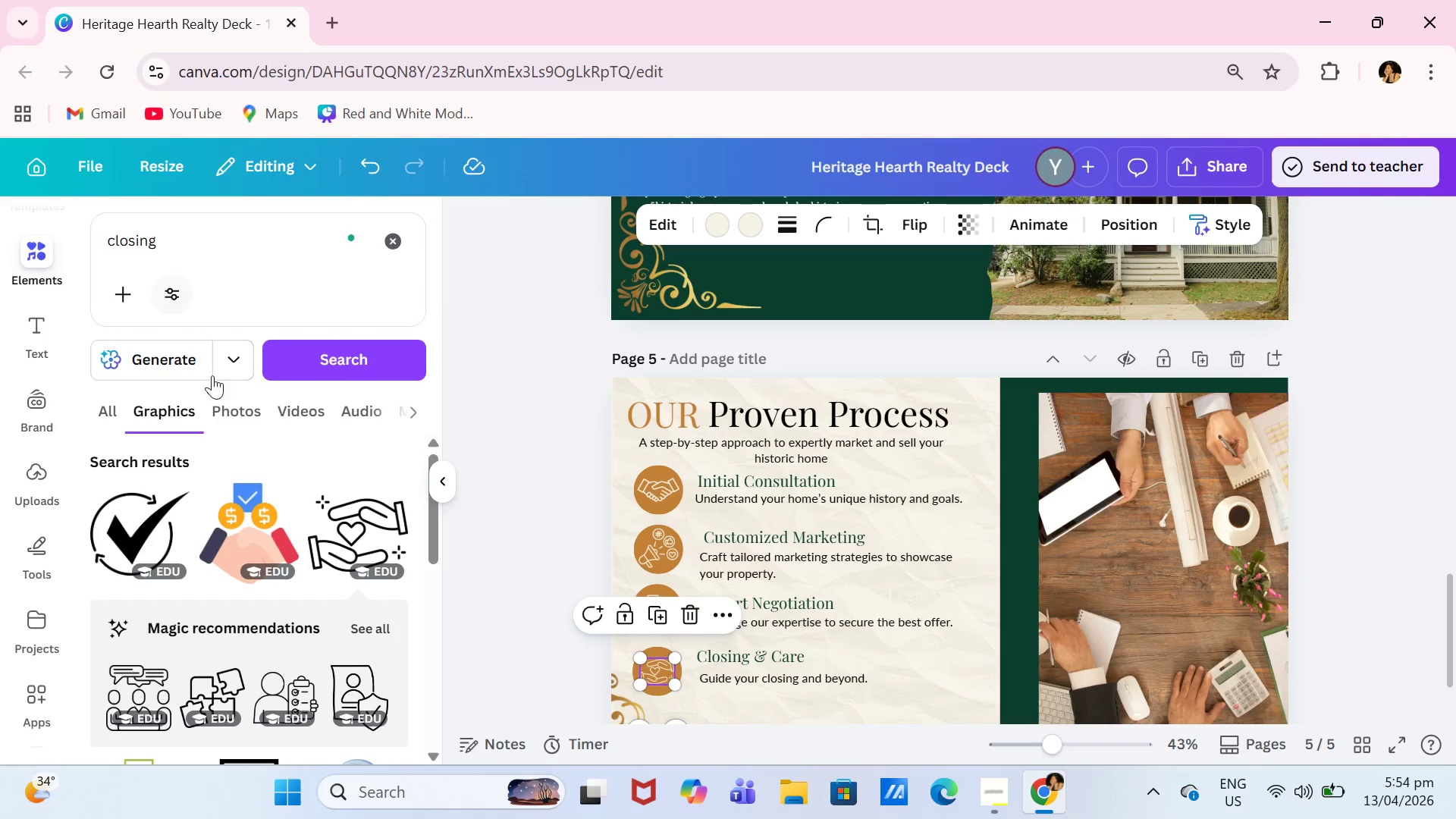 
scroll: coordinate [302, 472], scroll_direction: down, amount: 2.0
 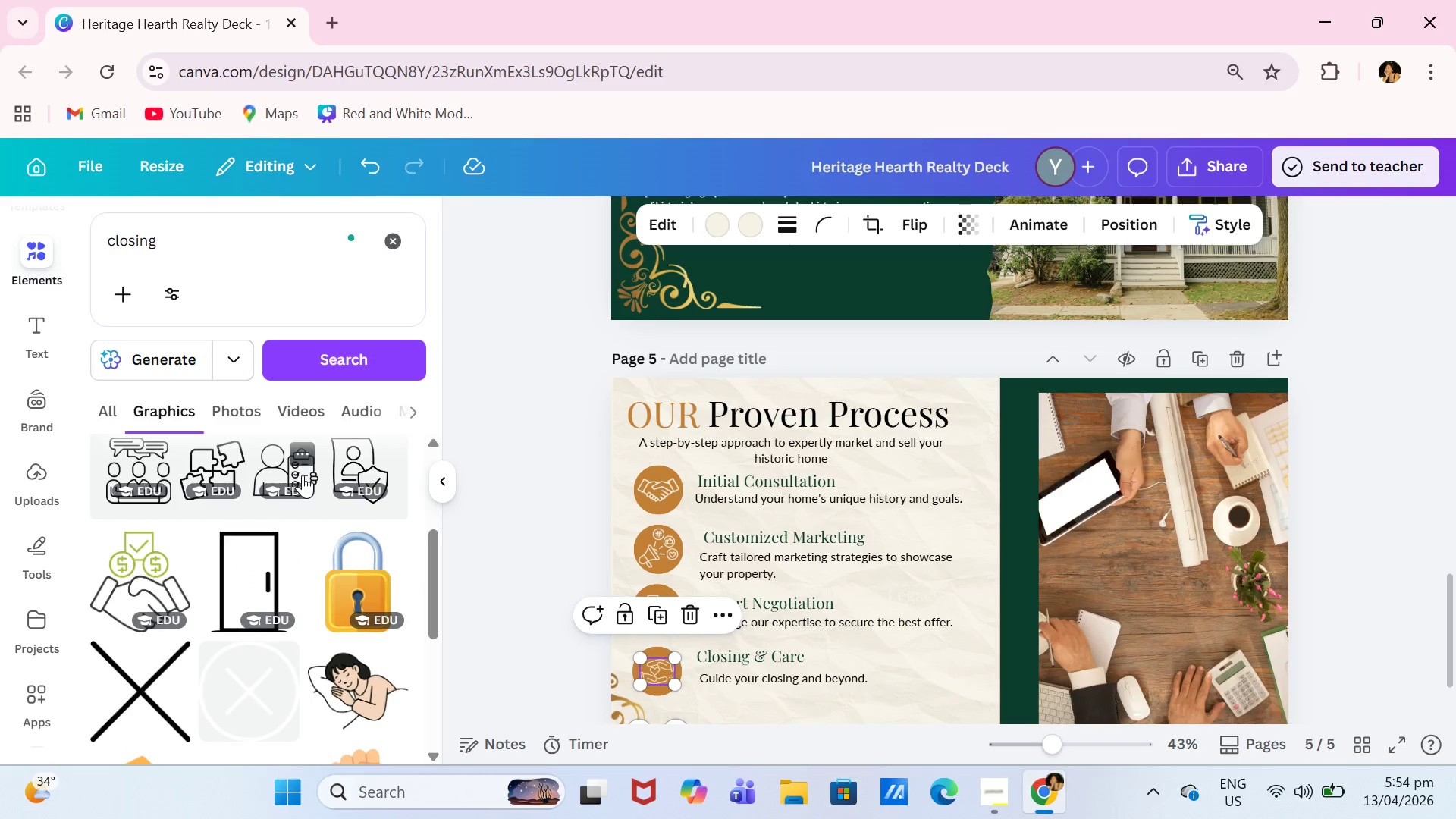 
scroll: coordinate [341, 453], scroll_direction: up, amount: 4.0
 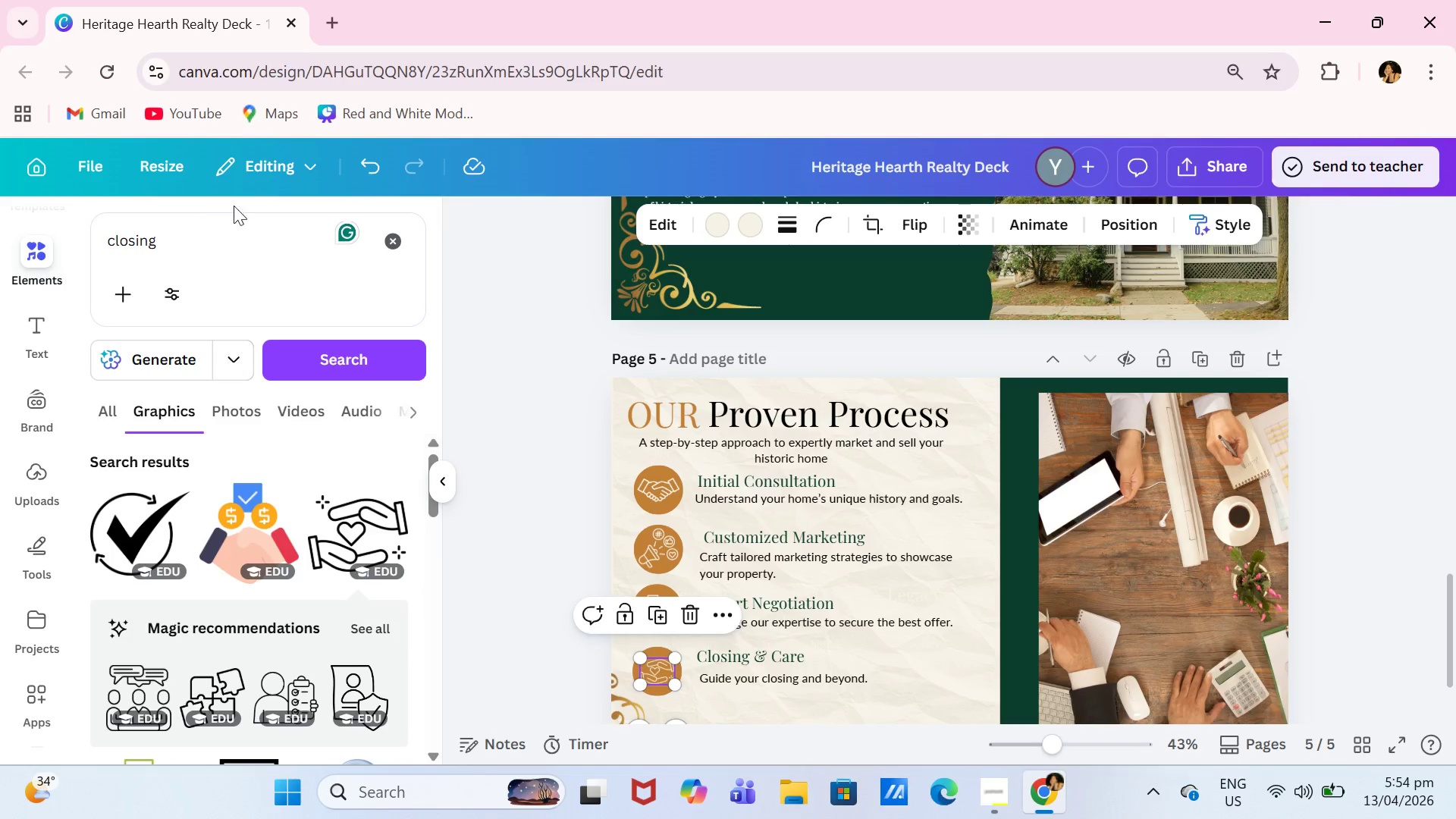 
left_click_drag(start_coordinate=[240, 231], to_coordinate=[11, 223])
 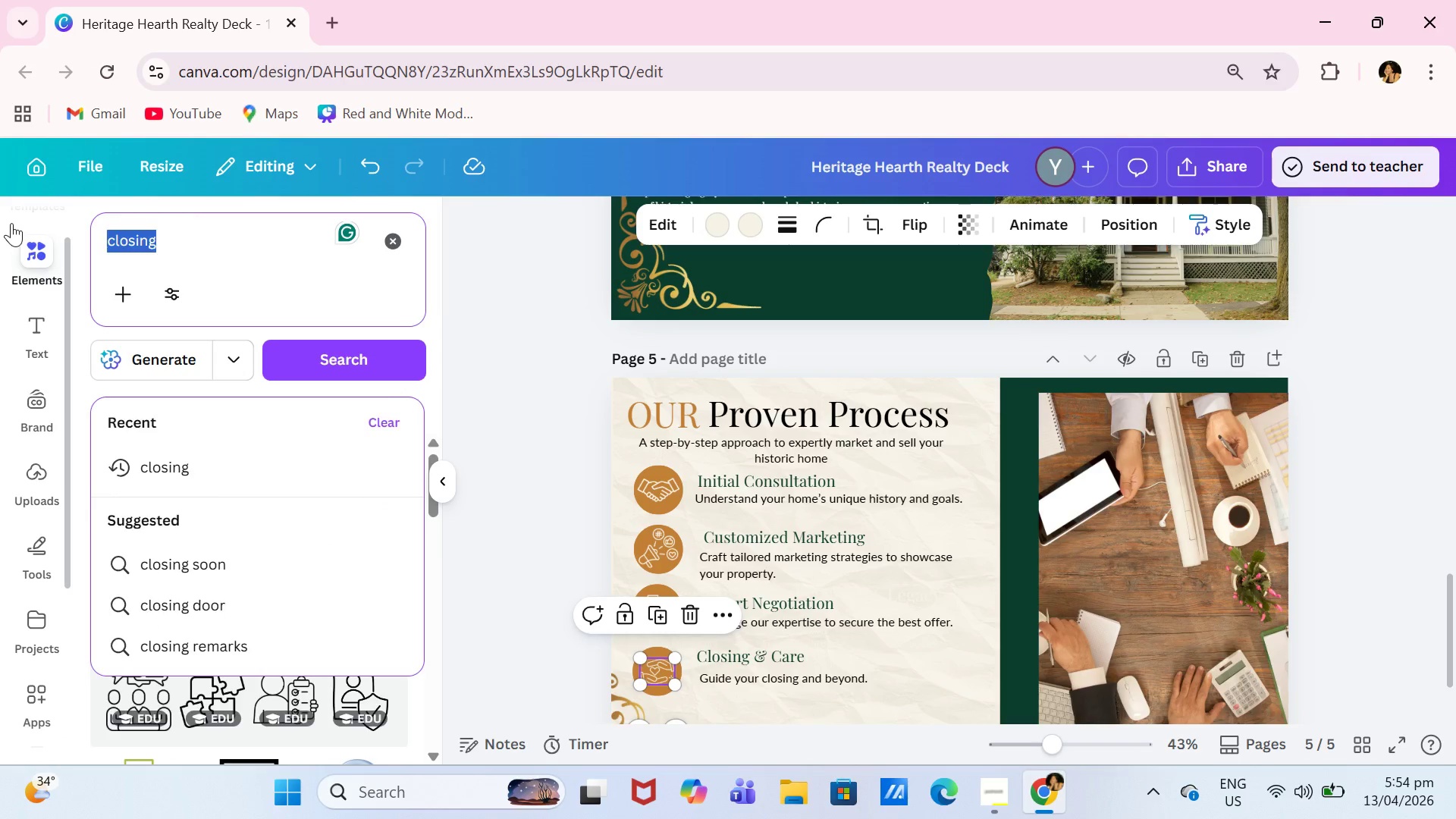 
type(line)
 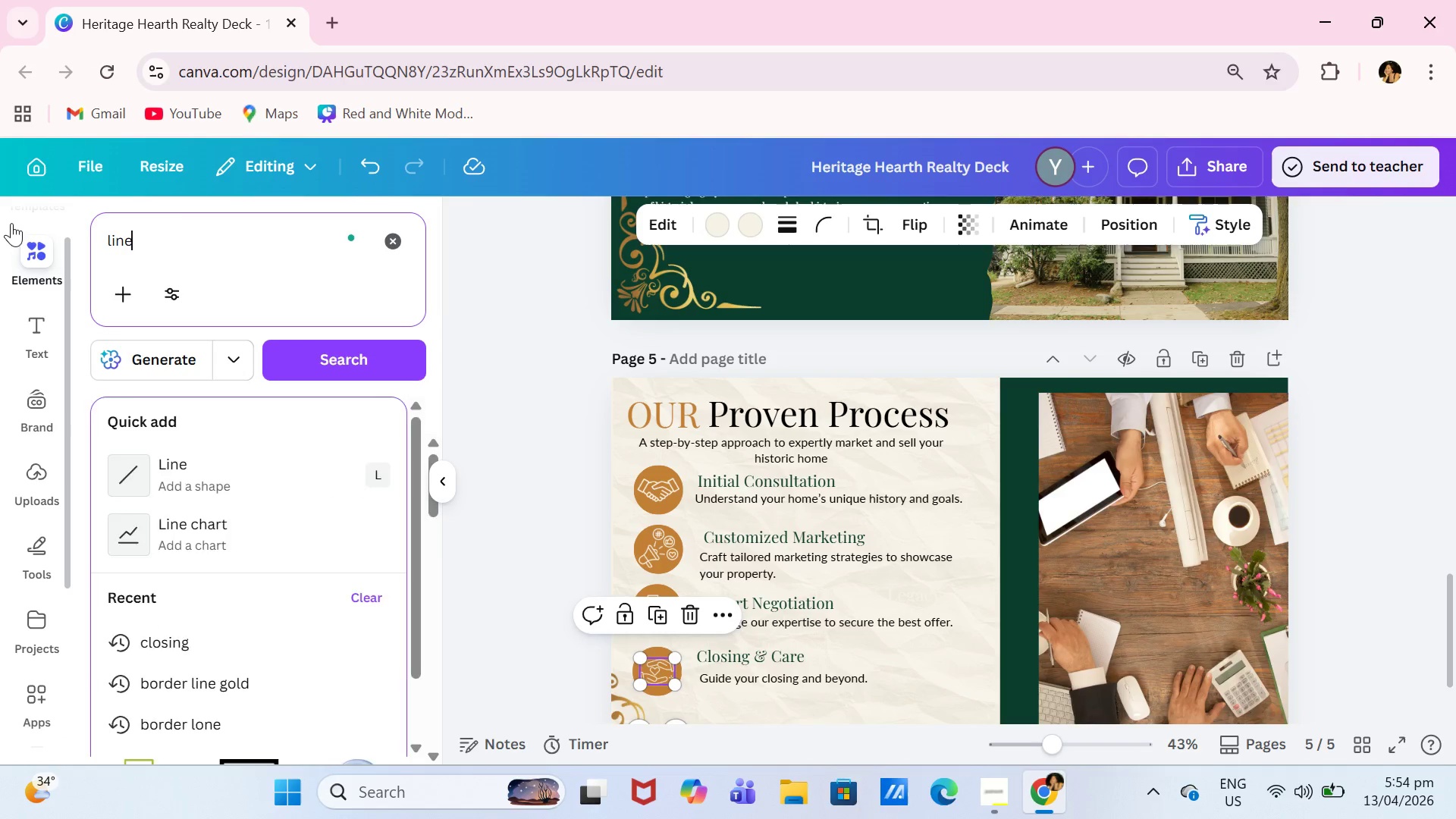 
key(Enter)
 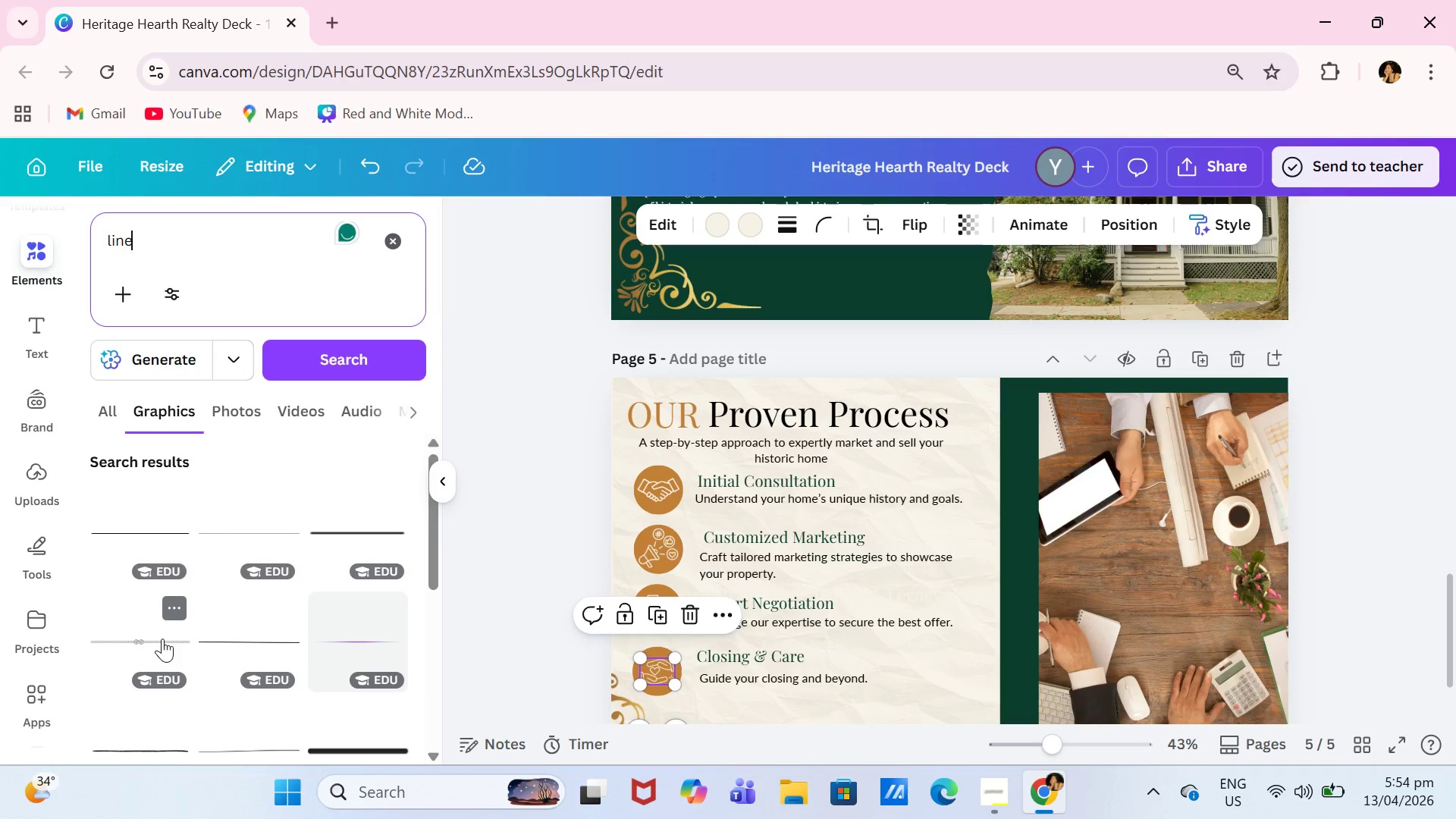 
left_click([377, 537])
 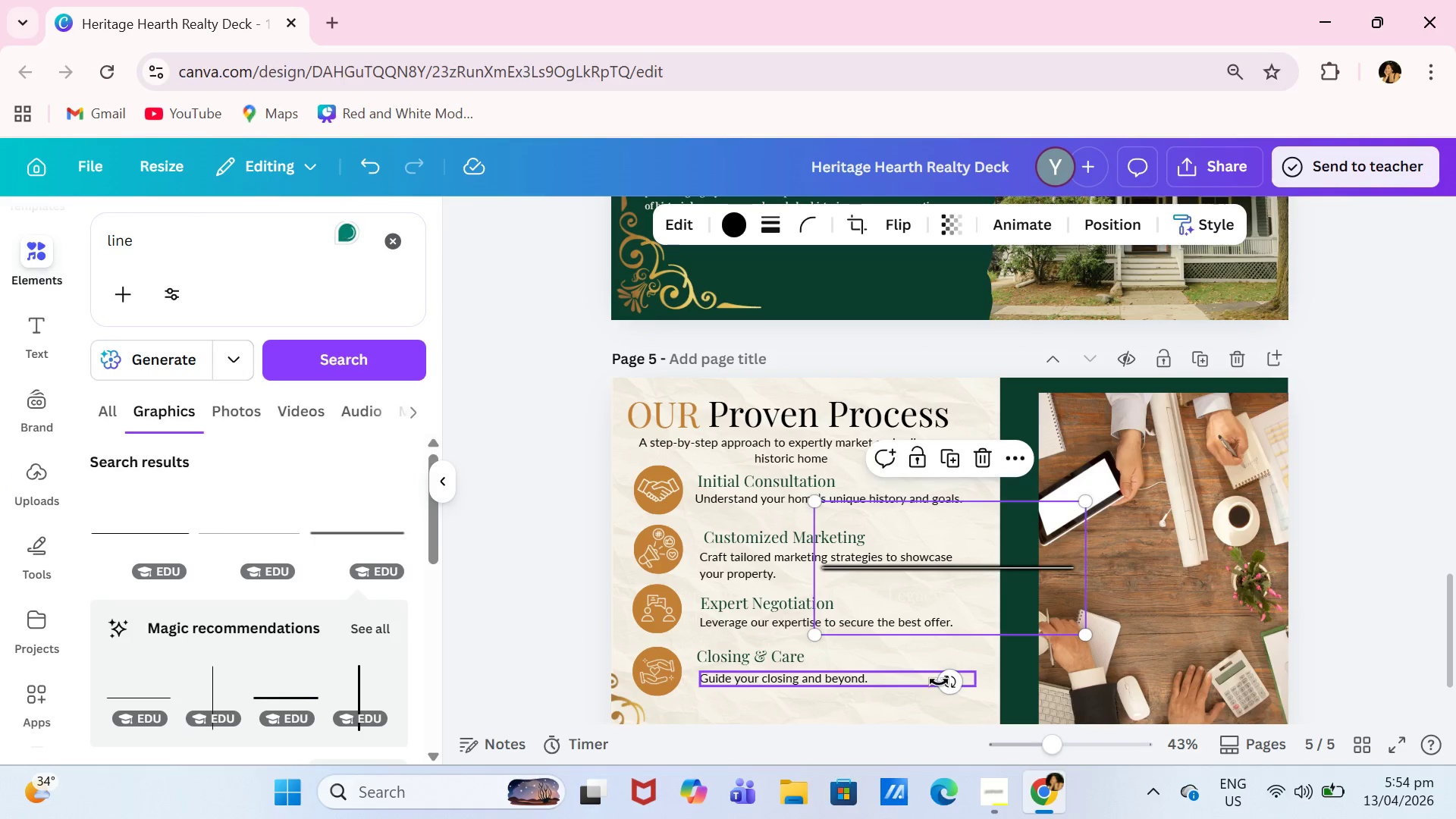 
left_click_drag(start_coordinate=[942, 682], to_coordinate=[767, 563])
 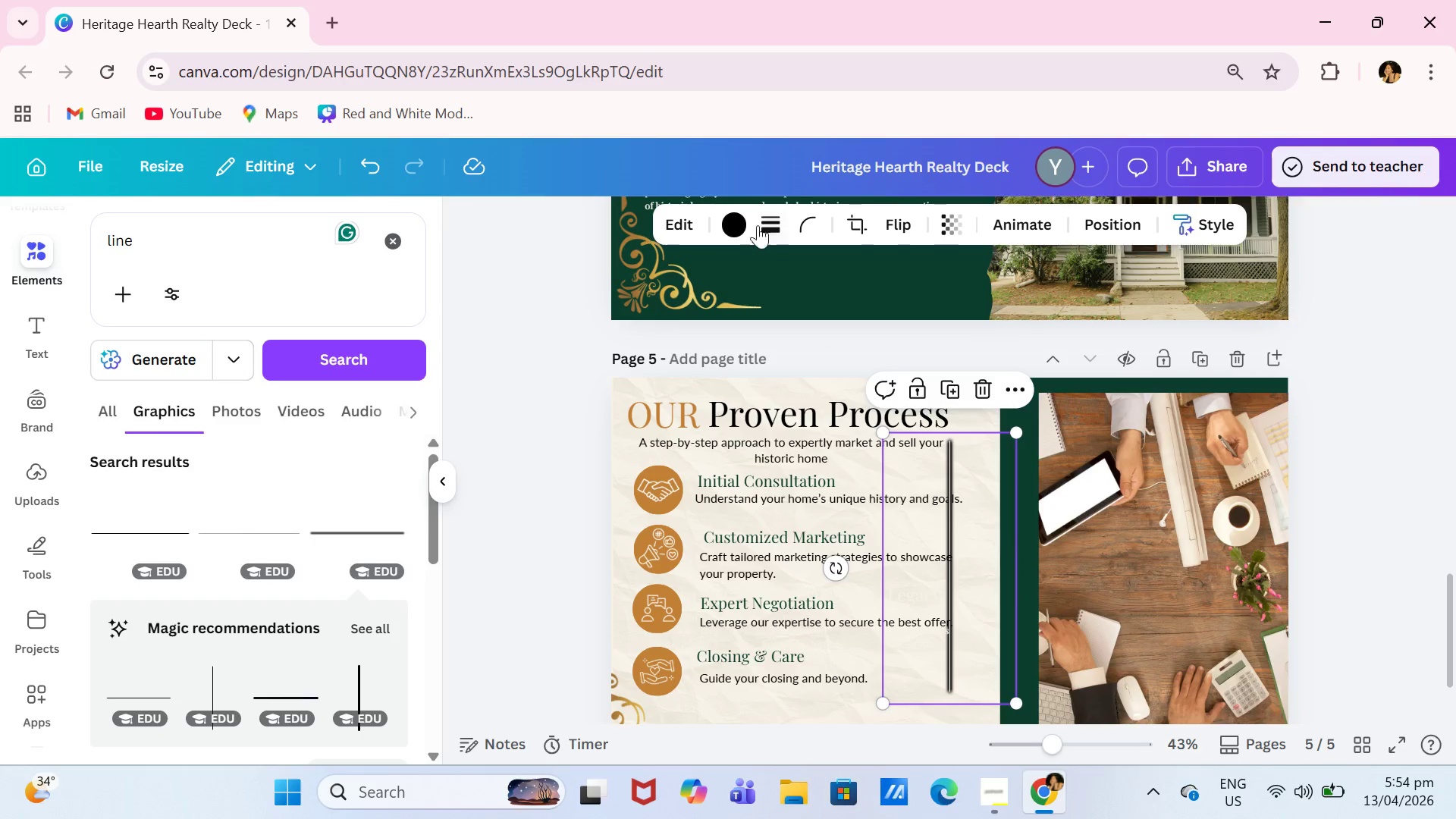 
left_click([728, 234])
 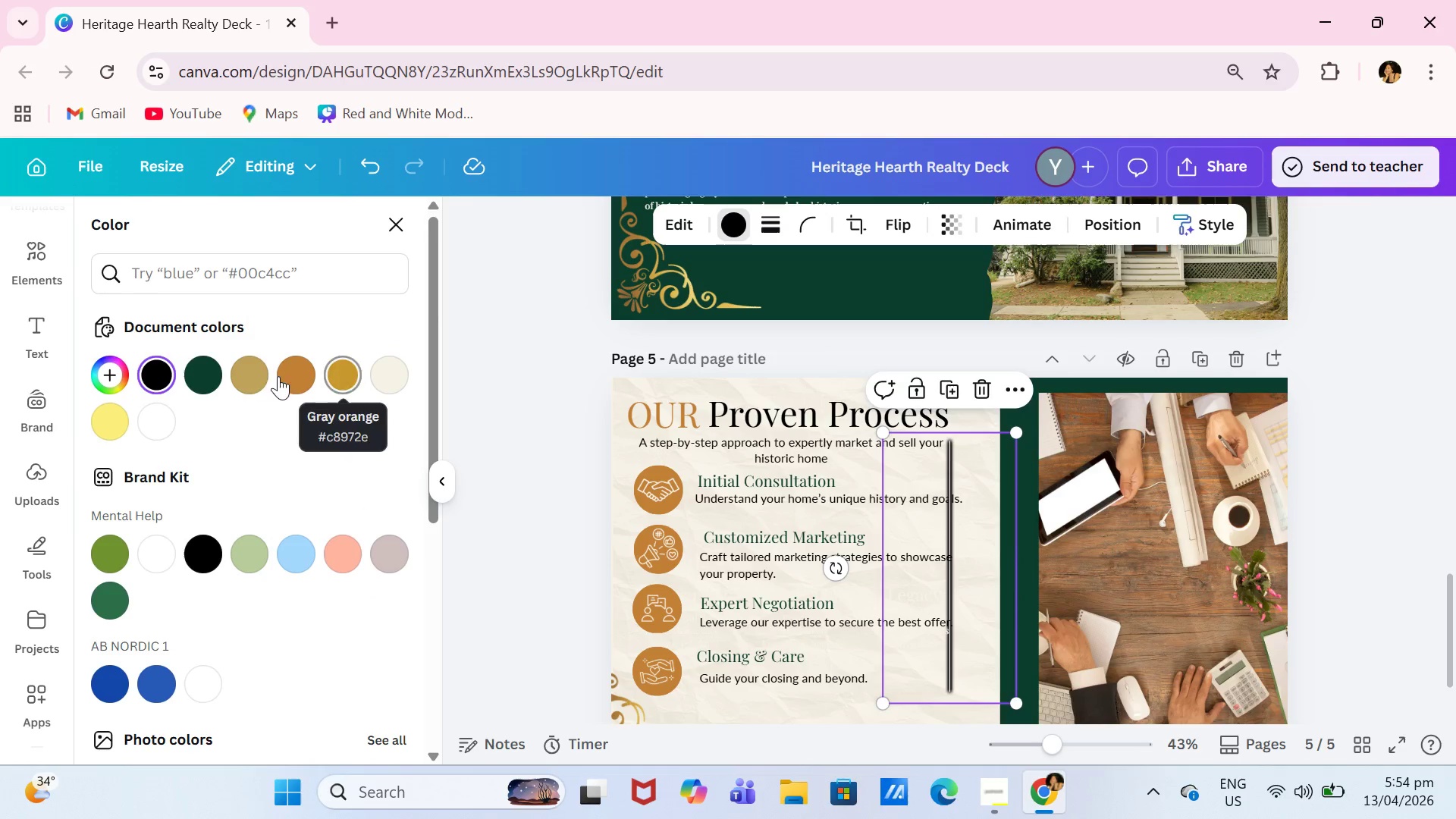 
left_click([185, 375])
 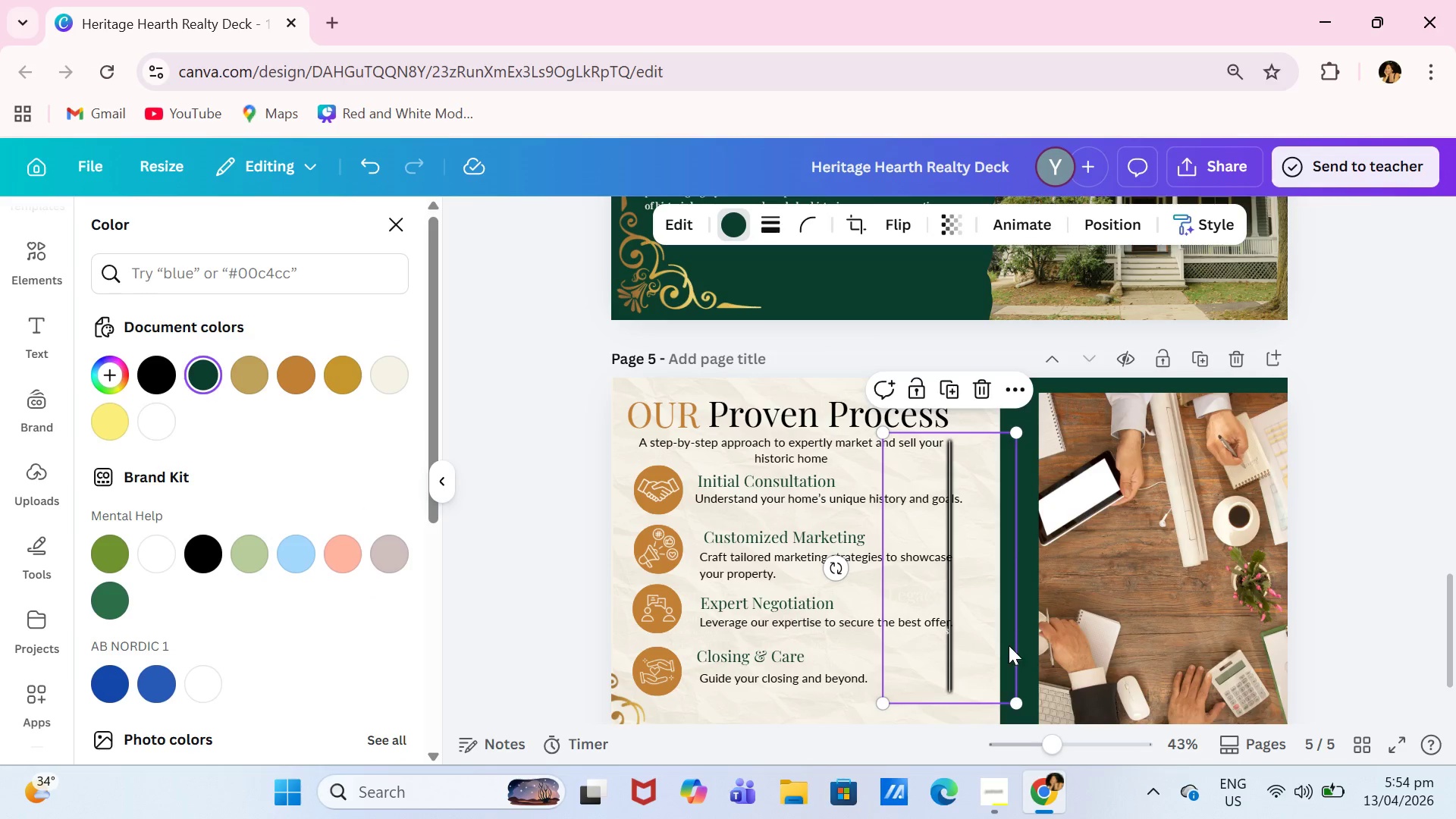 
left_click_drag(start_coordinate=[1010, 623], to_coordinate=[717, 632])
 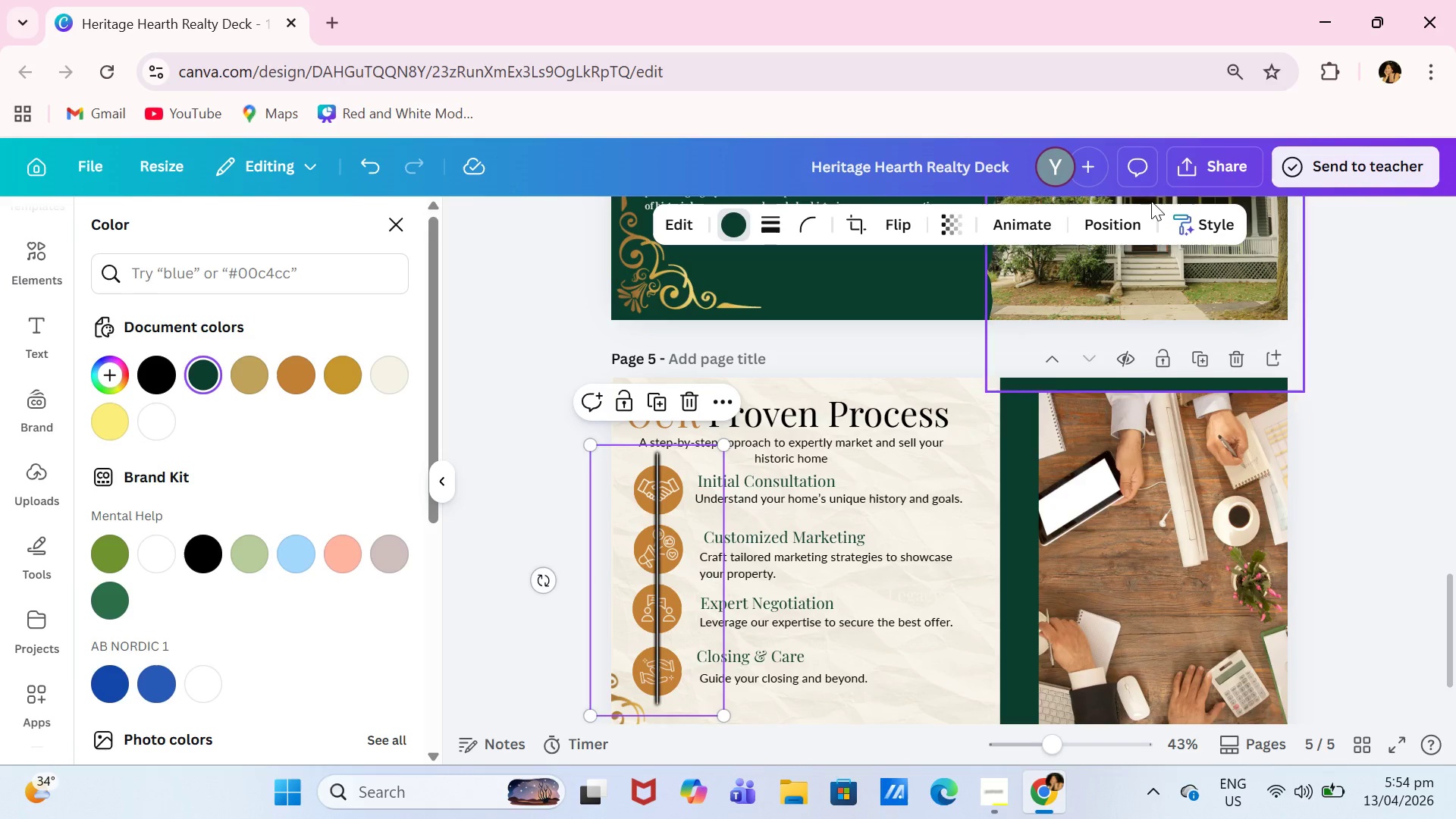 
left_click([1124, 218])
 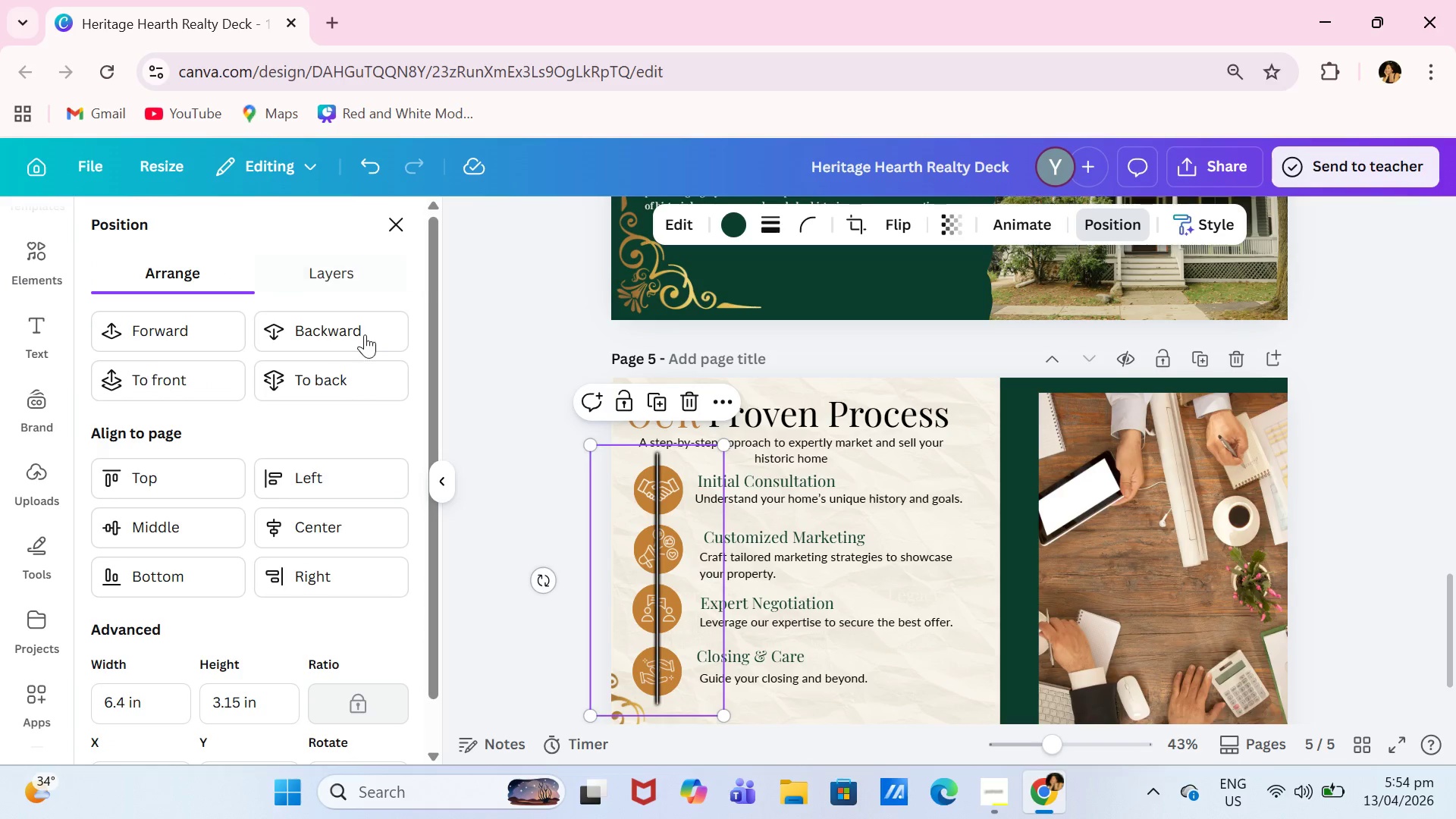 
left_click([364, 339])
 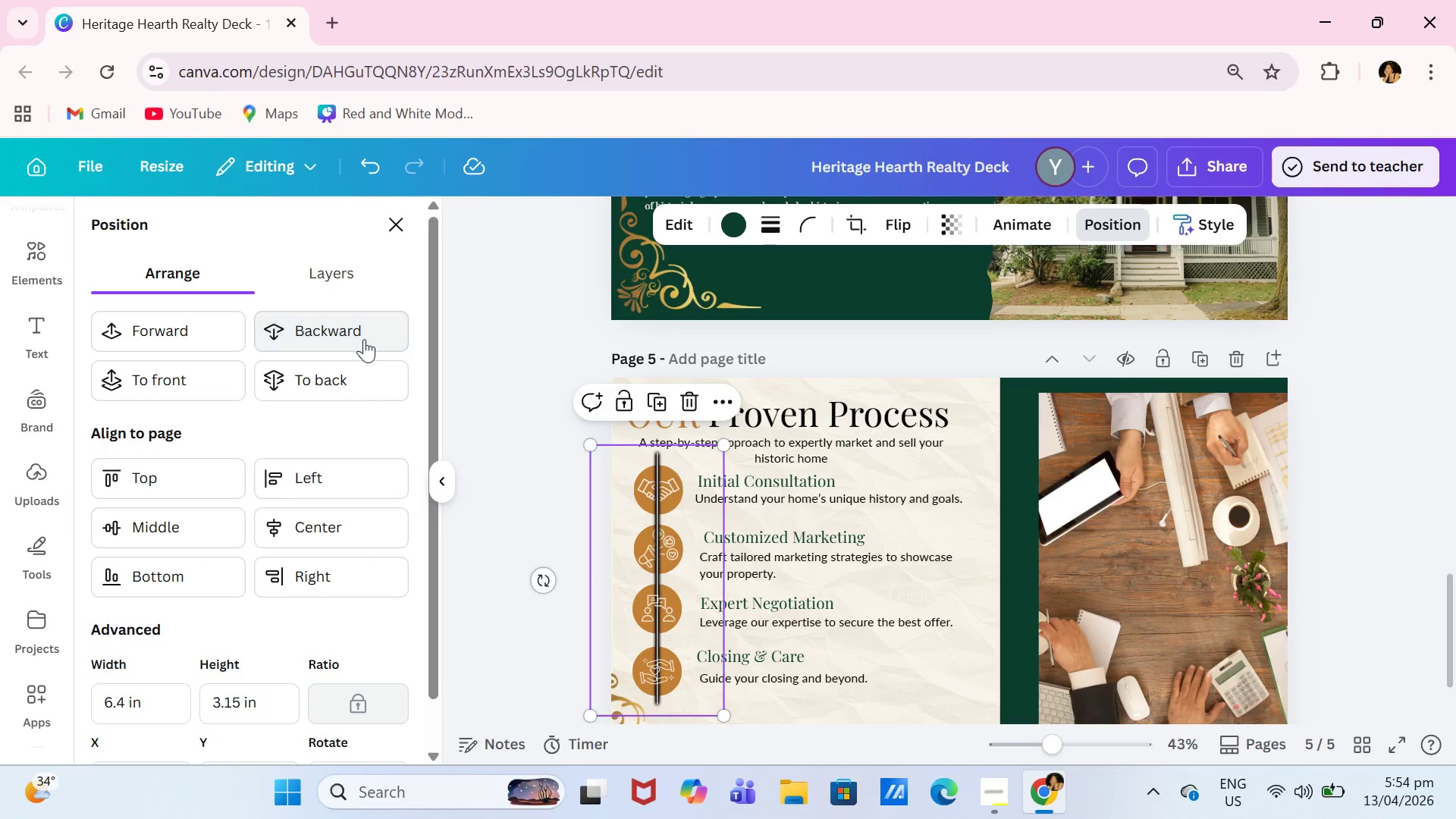 
double_click([364, 339])
 